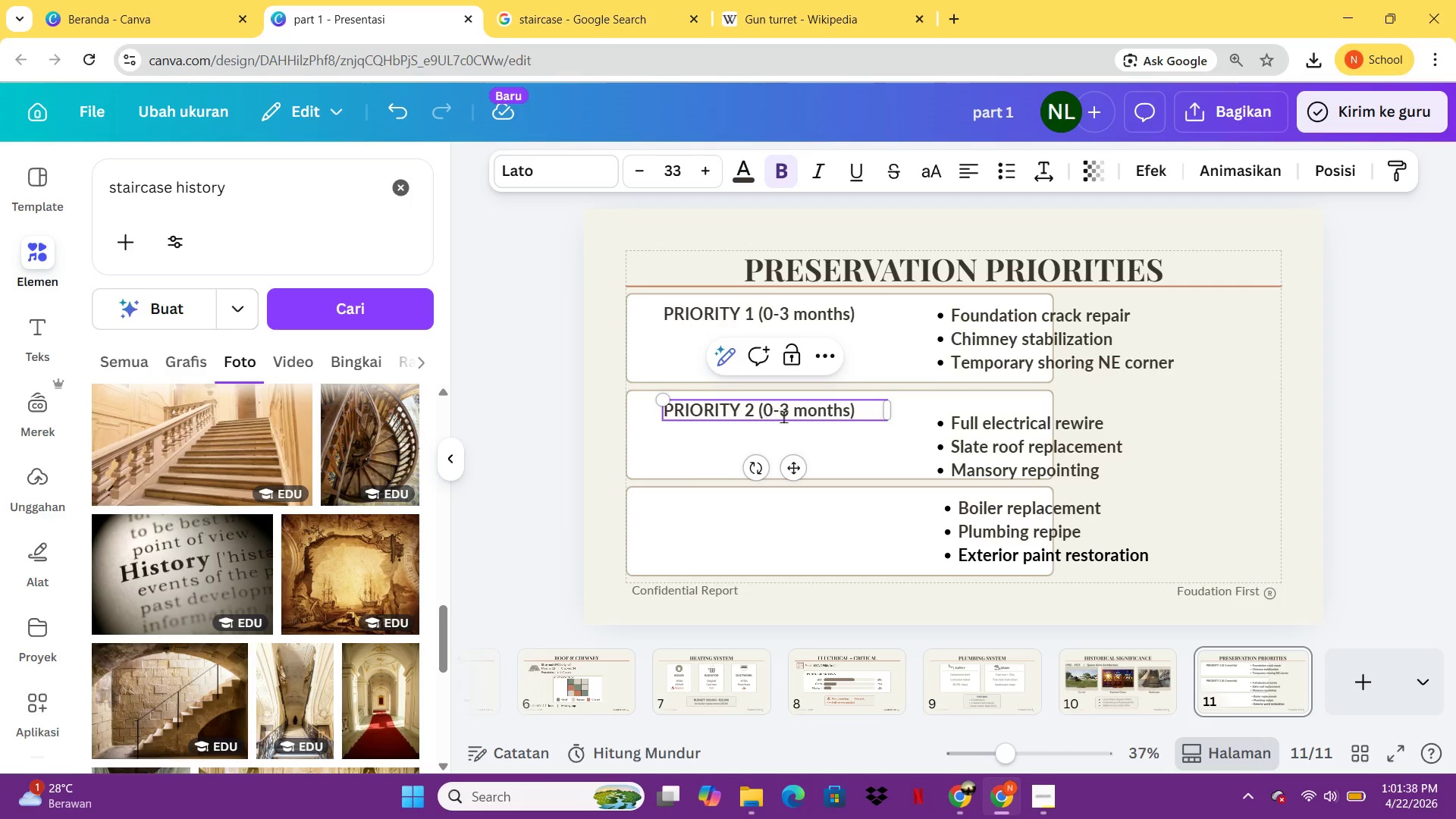 
left_click([789, 416])
 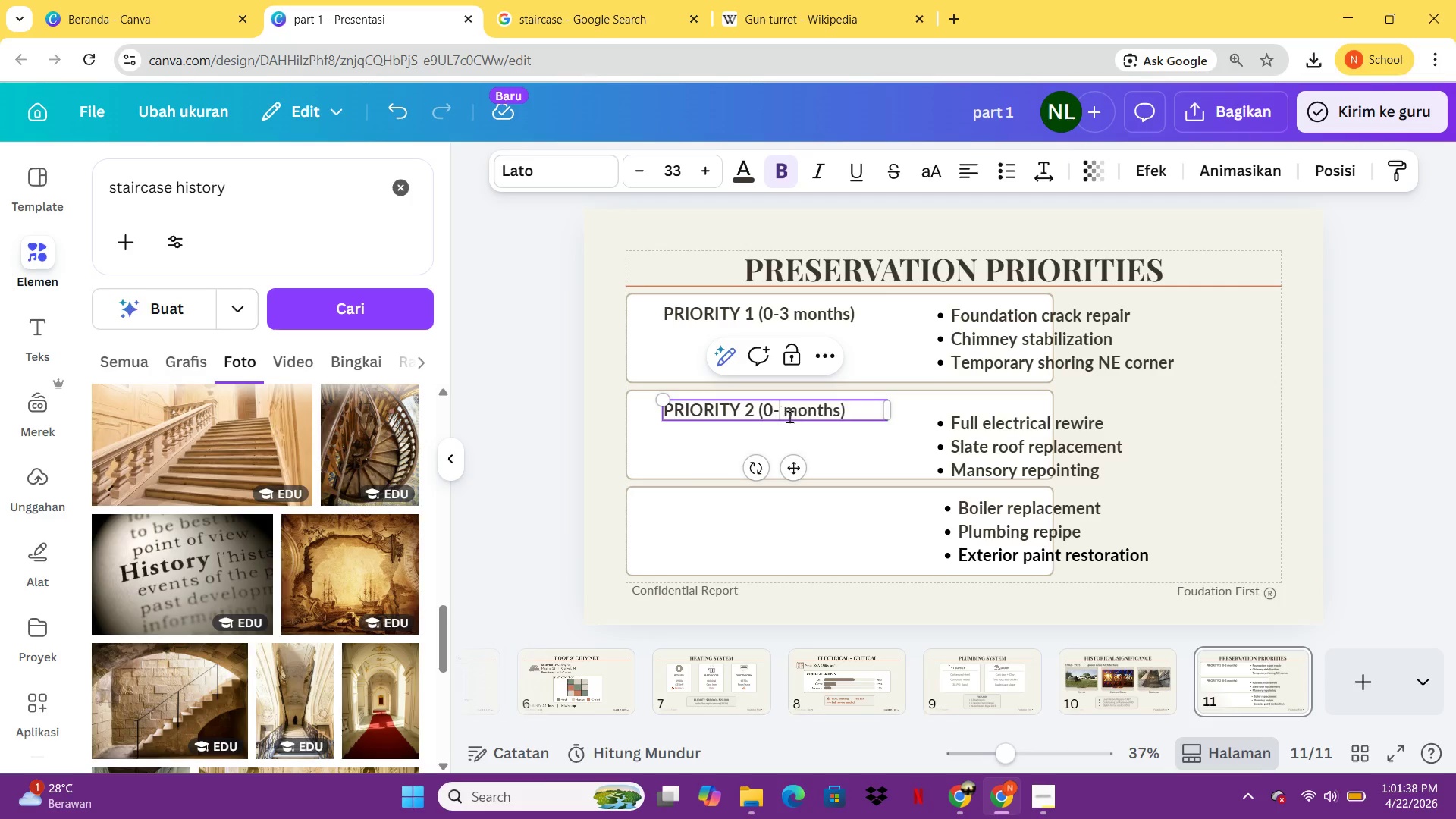 
key(Backspace)
key(Backspace)
key(Backspace)
type(3-12)
 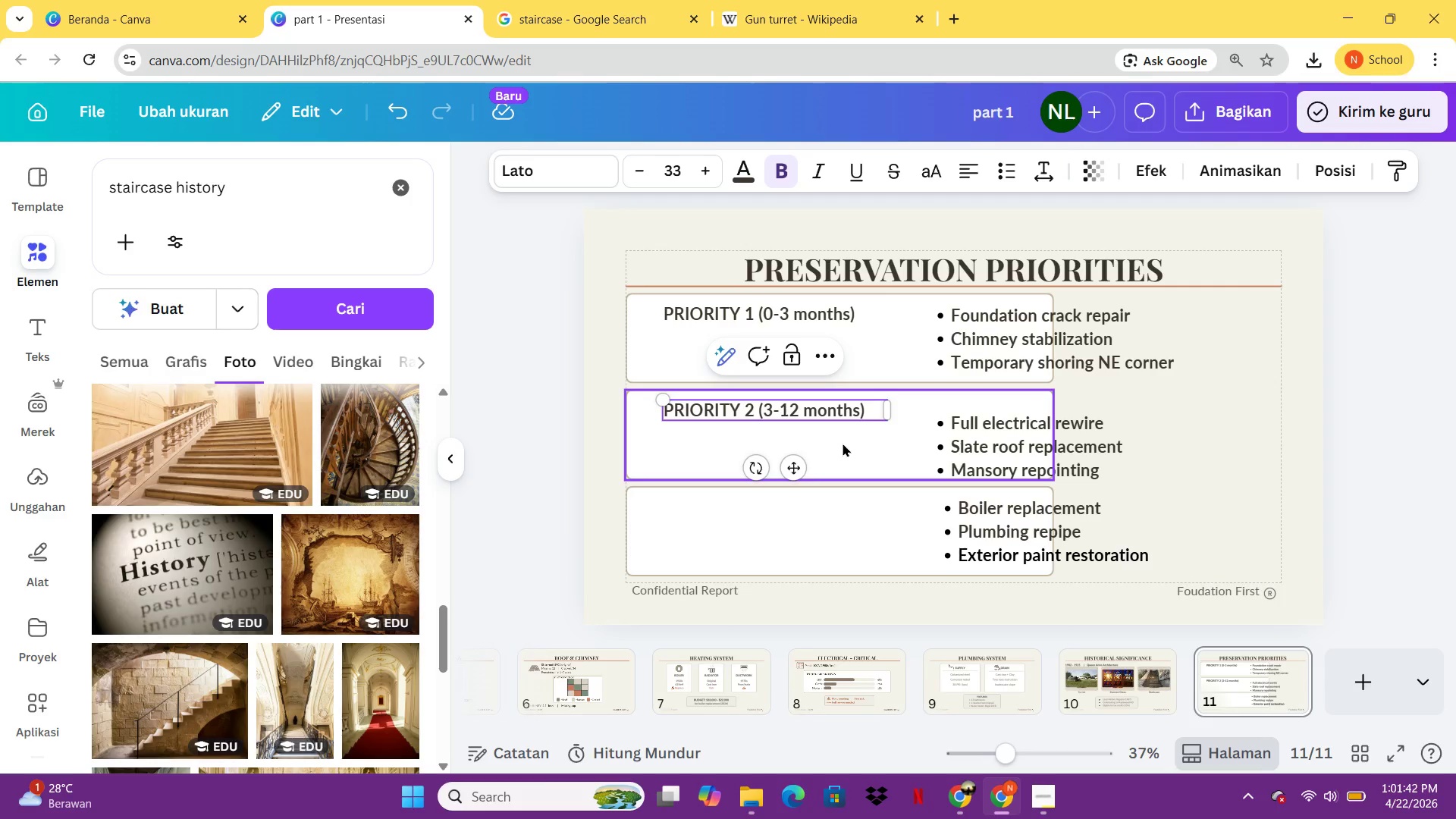 
left_click([846, 447])
 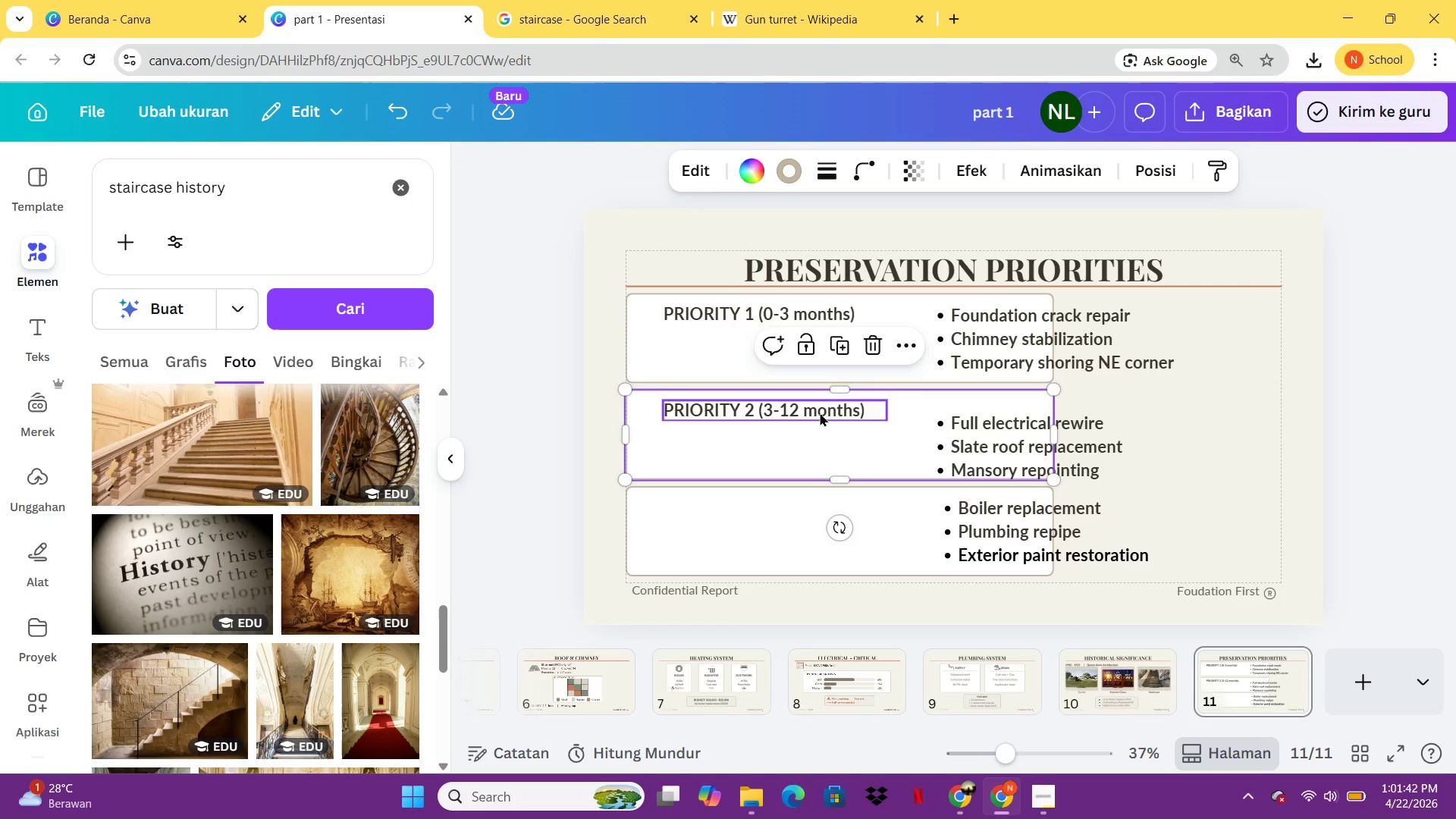 
left_click([820, 412])
 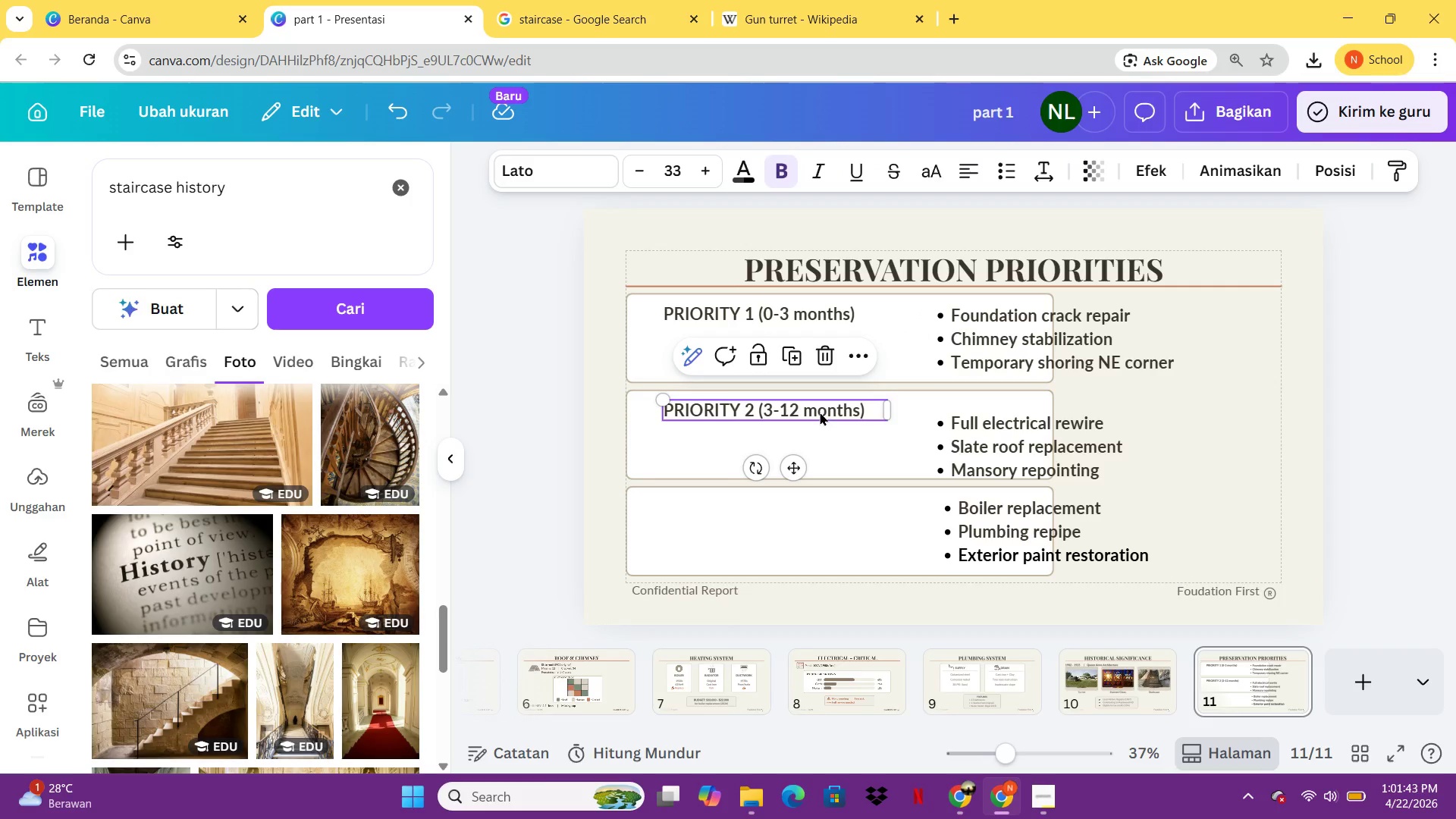 
key(Control+C)
 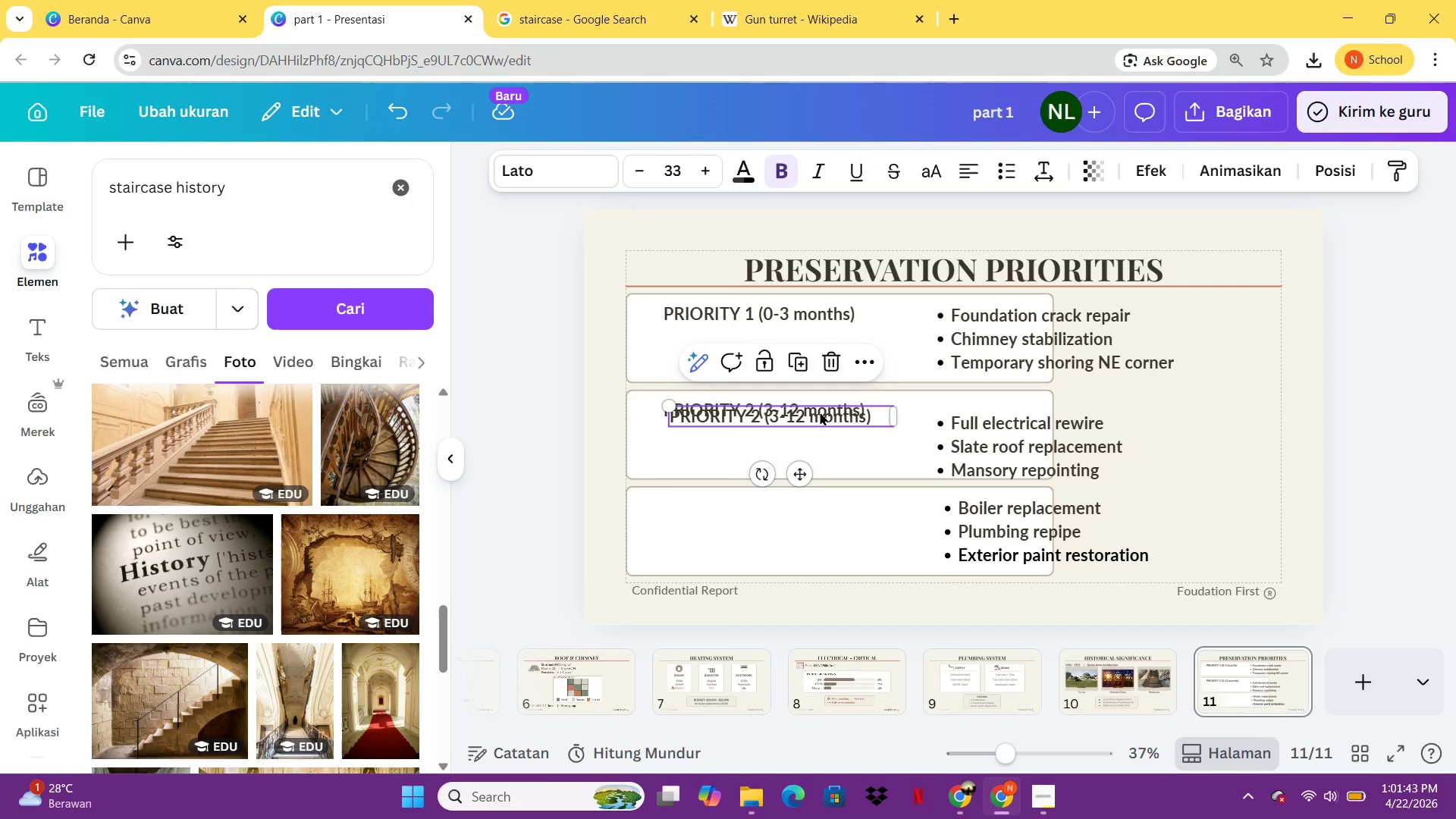 
key(Control+V)
 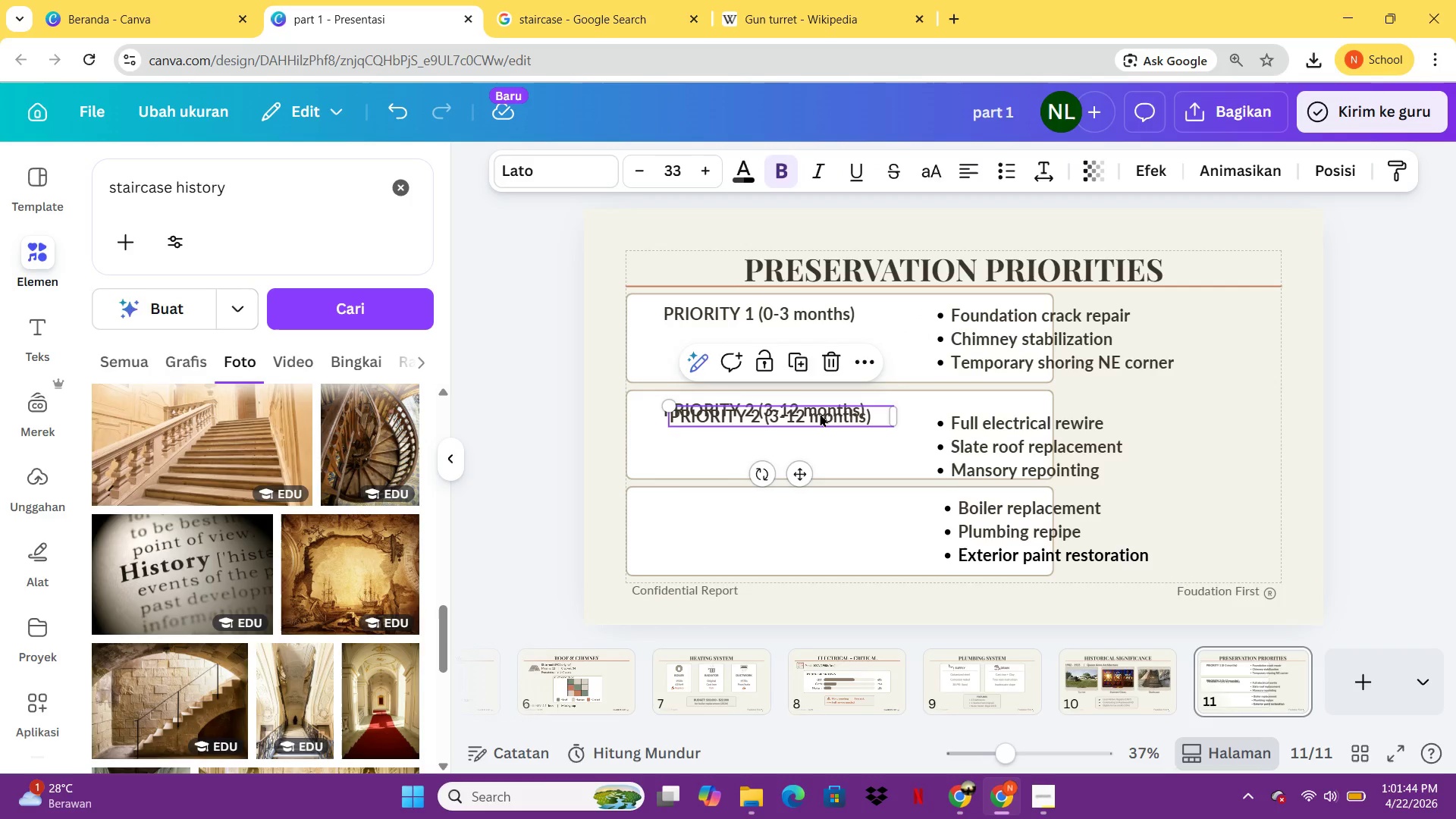 
left_click_drag(start_coordinate=[820, 412], to_coordinate=[808, 503])
 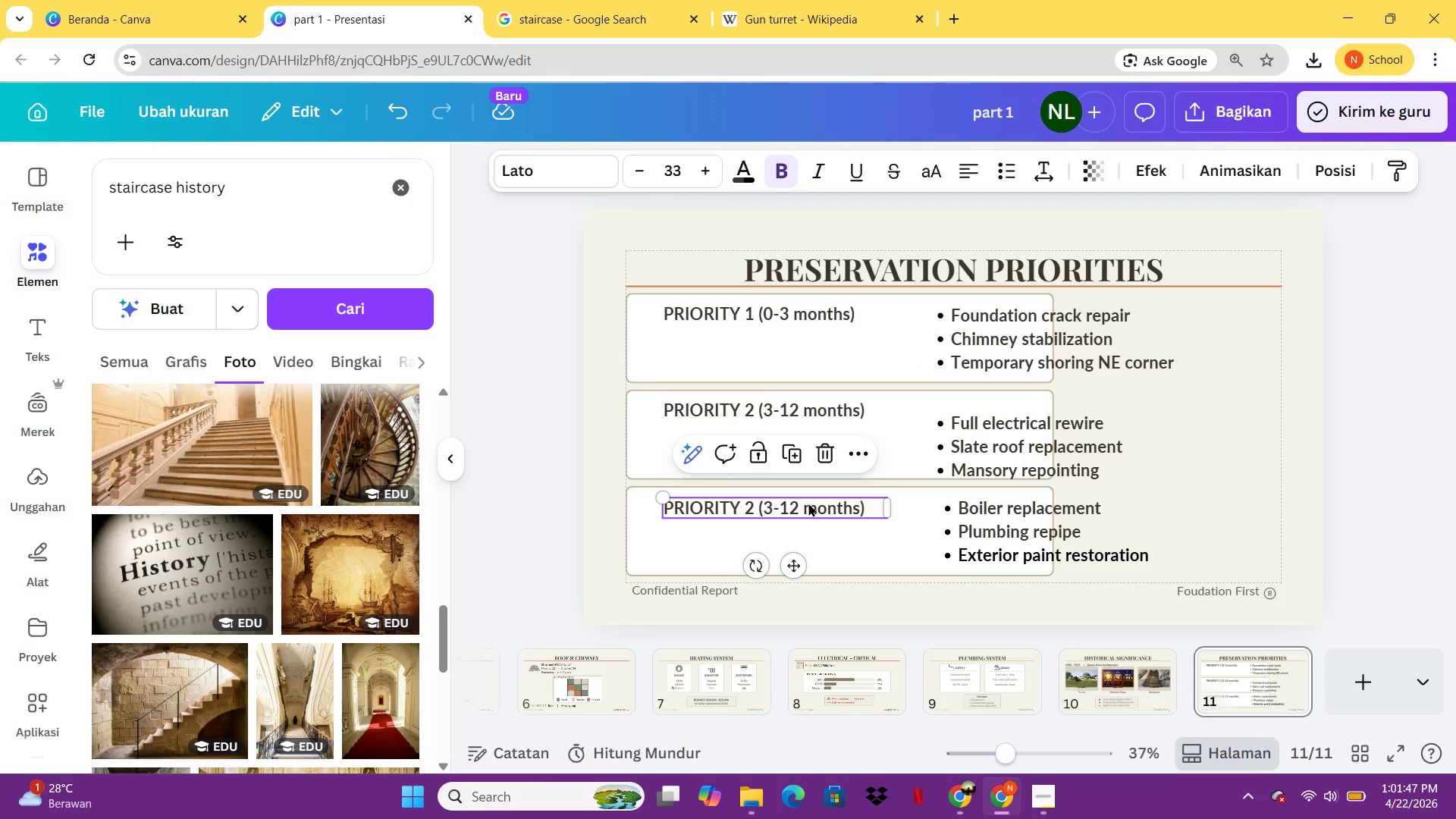 
left_click([808, 503])
 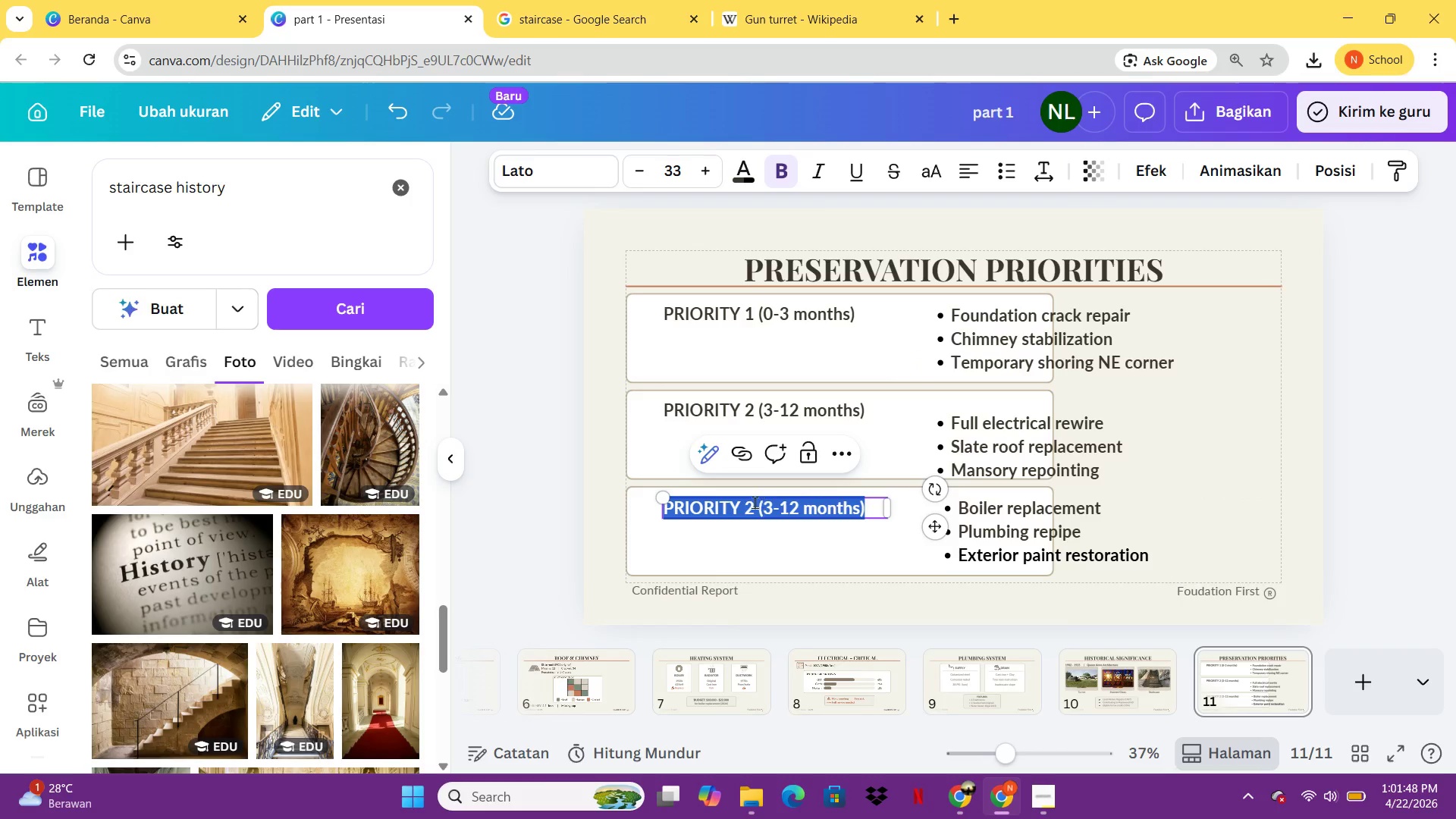 
left_click([752, 502])
 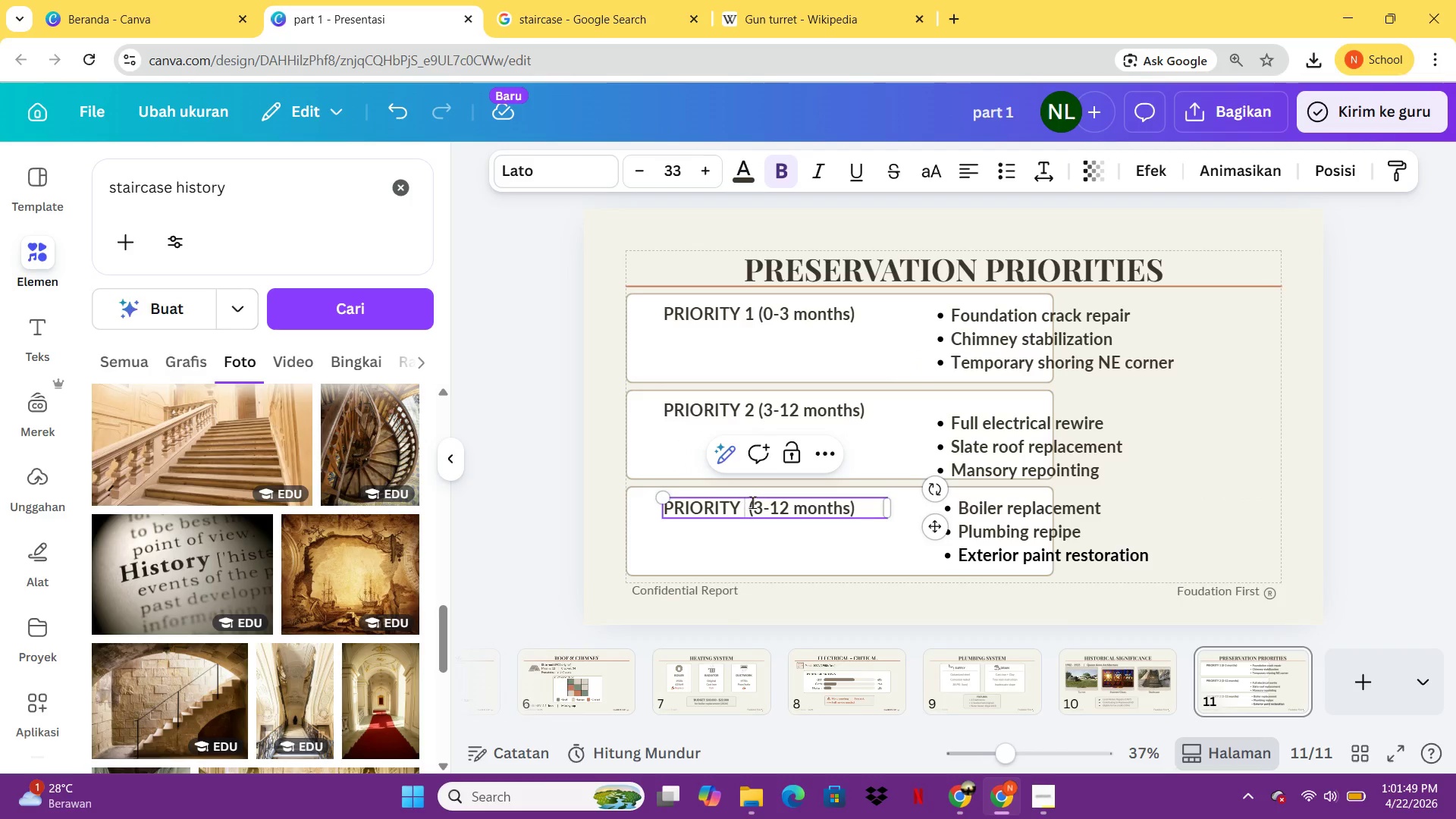 
key(Backspace)
 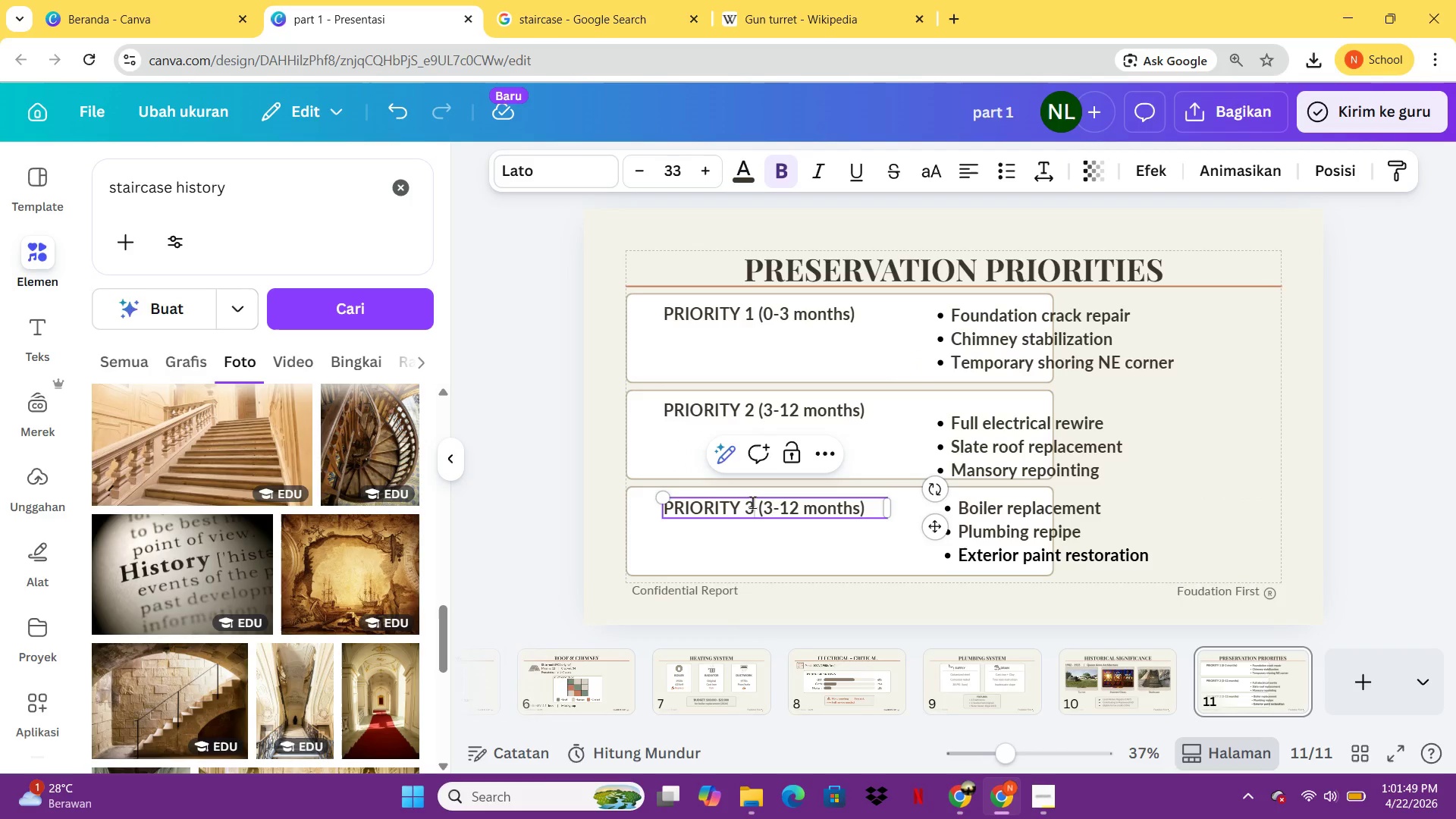 
key(3)
 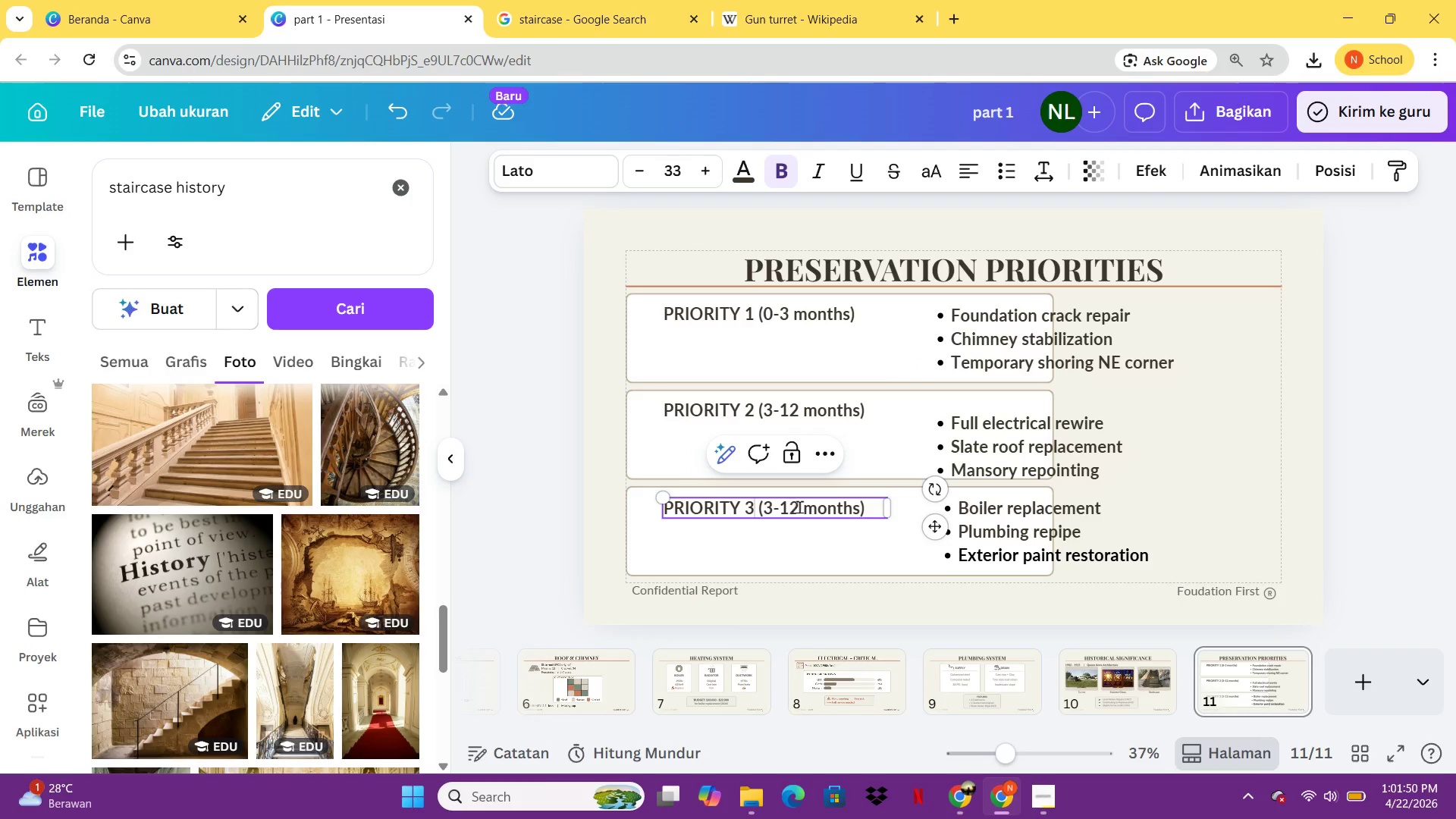 
left_click([802, 507])
 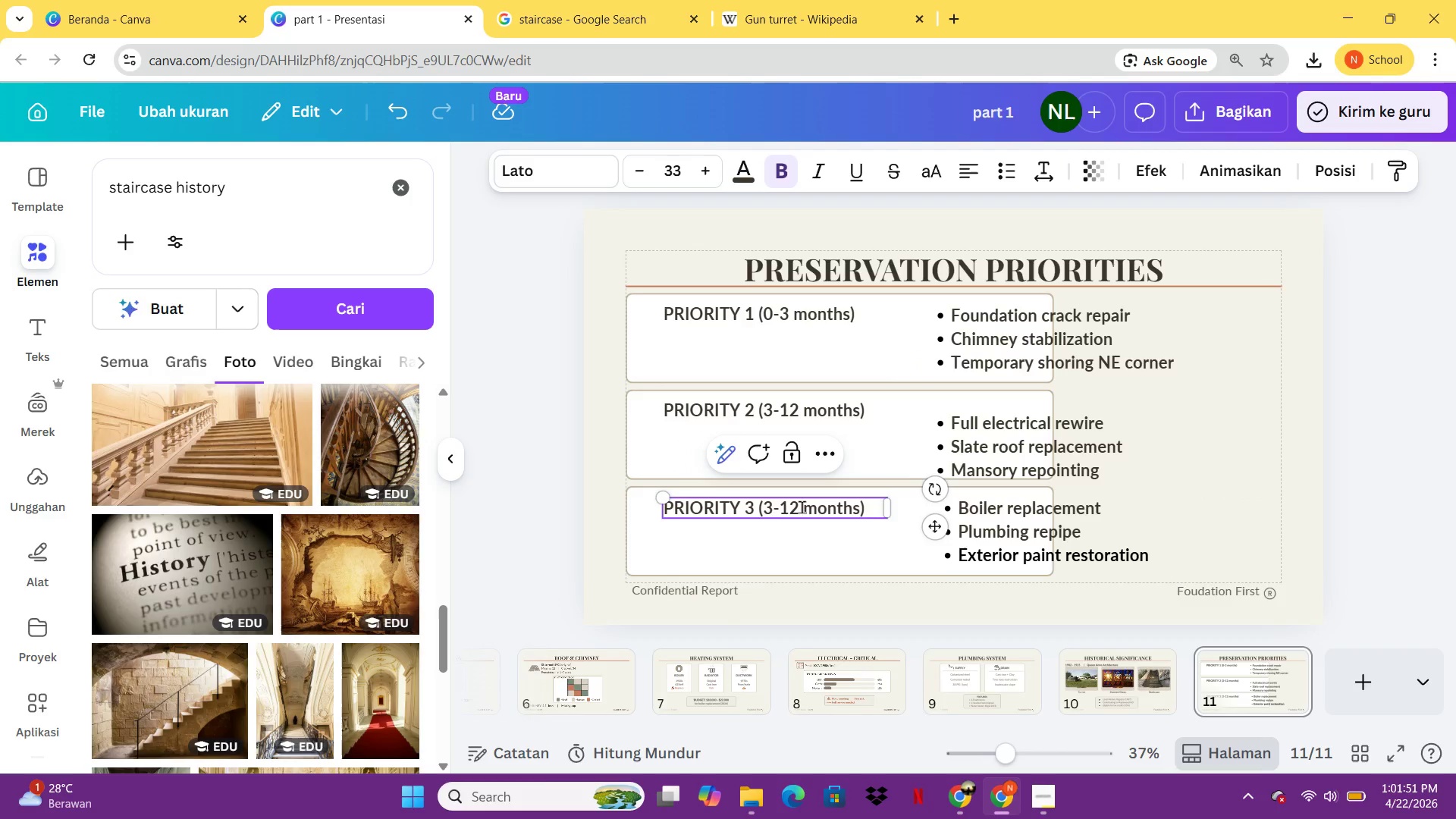 
key(Backspace)
key(Backspace)
key(Backspace)
key(Backspace)
key(Backspace)
type(12-36 )
 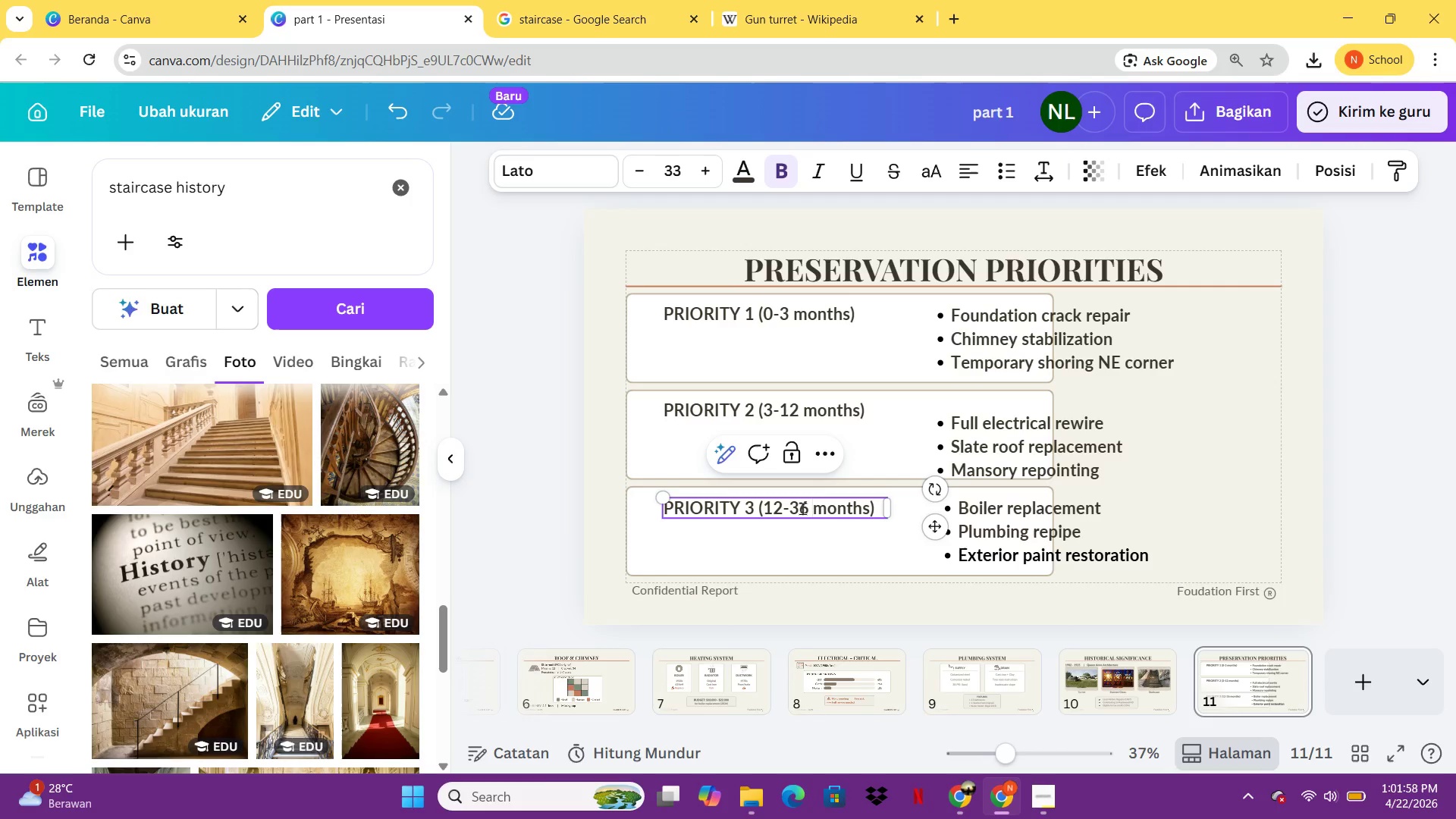 
left_click([1279, 343])
 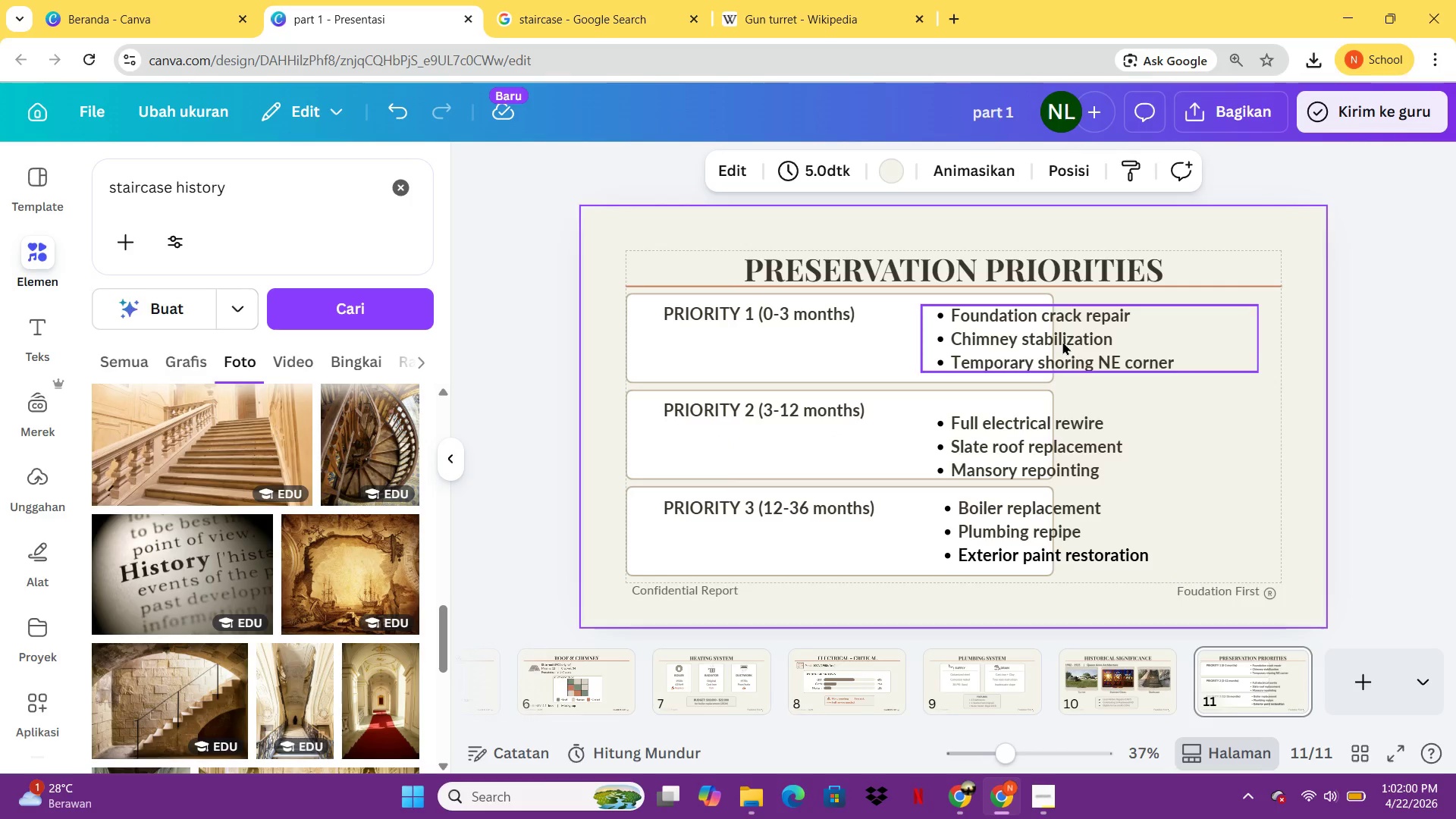 
left_click_drag(start_coordinate=[1062, 341], to_coordinate=[862, 351])
 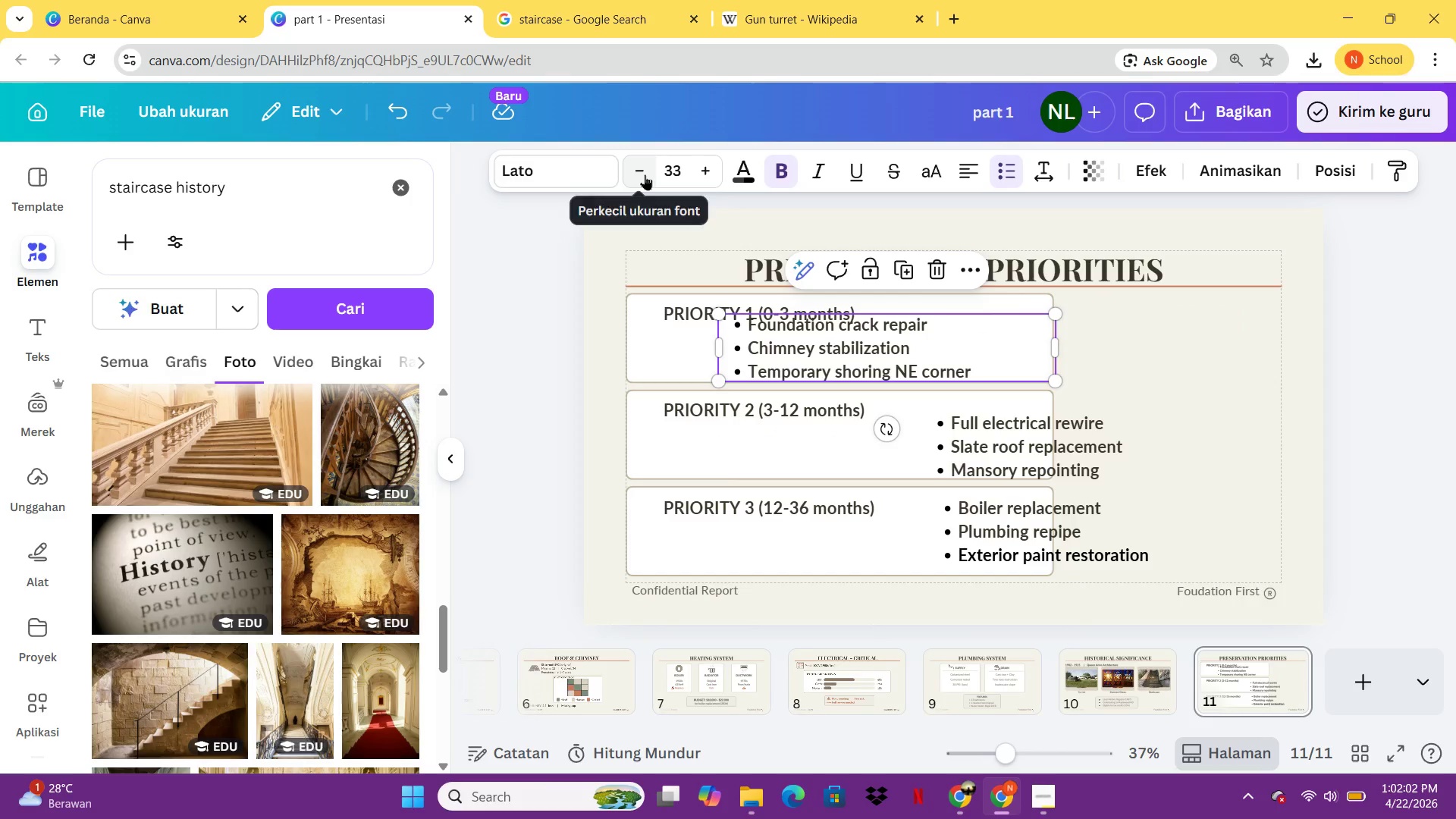 
double_click([645, 174])
 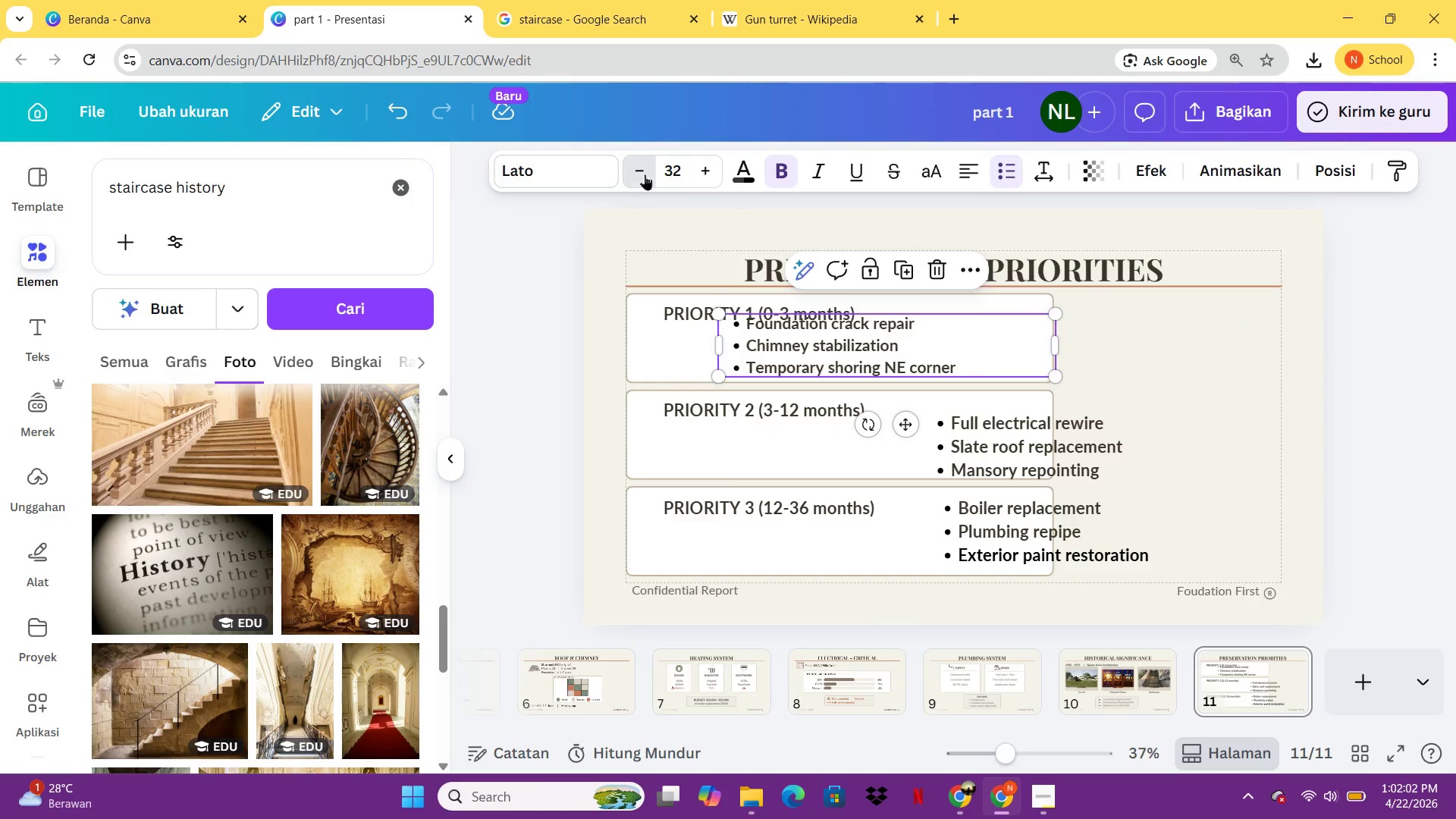 
triple_click([645, 174])
 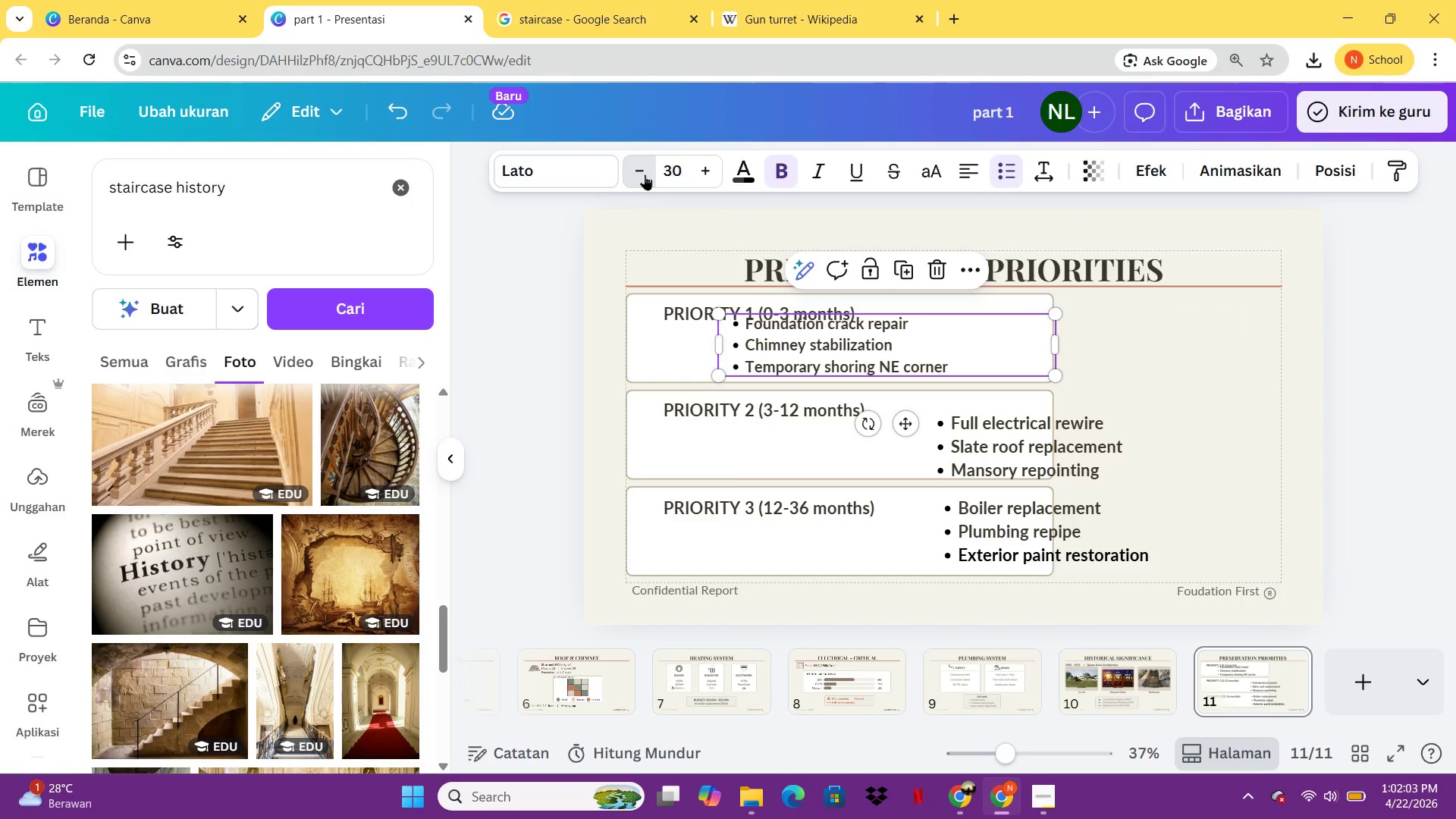 
triple_click([645, 174])
 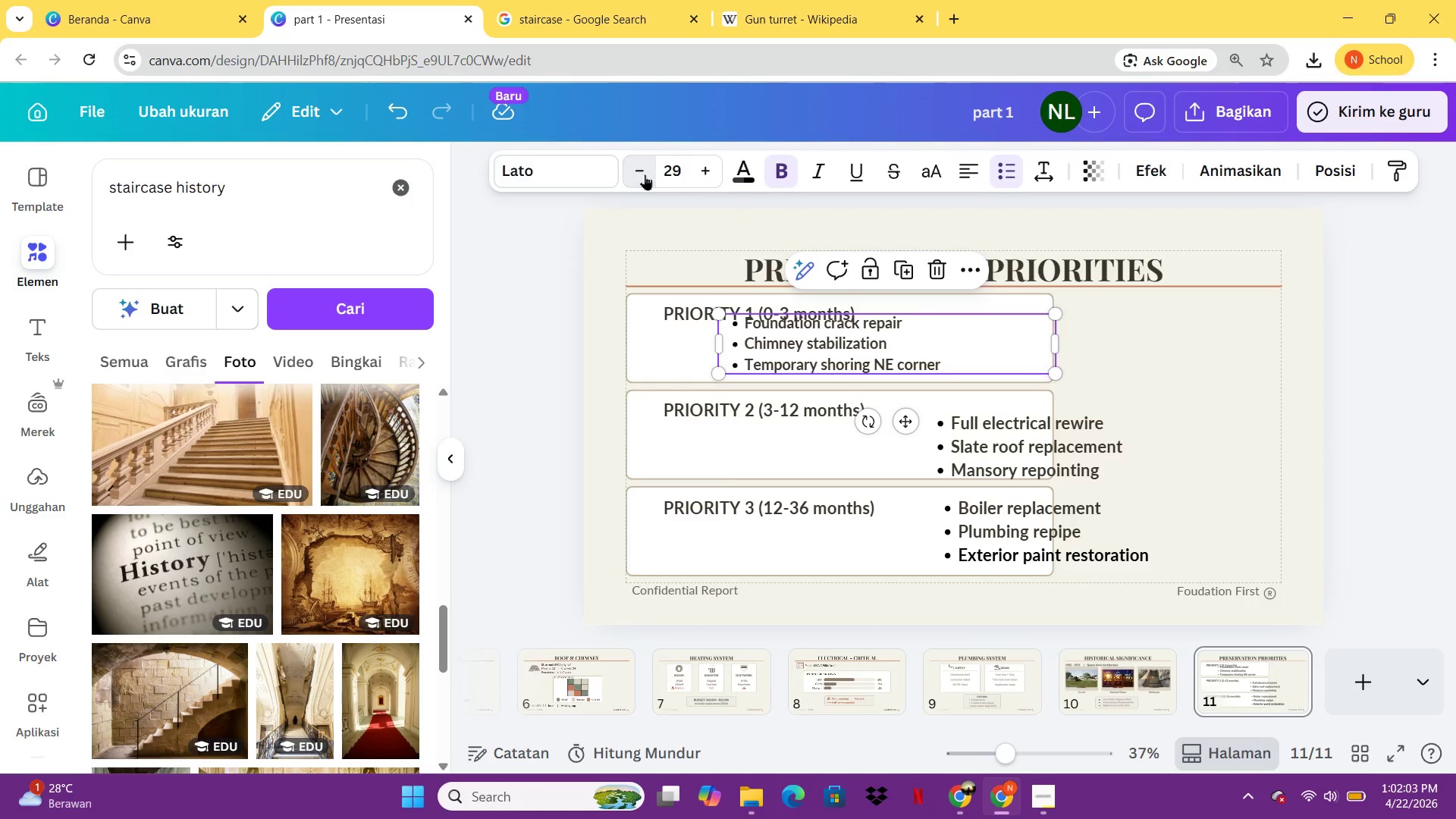 
triple_click([645, 174])
 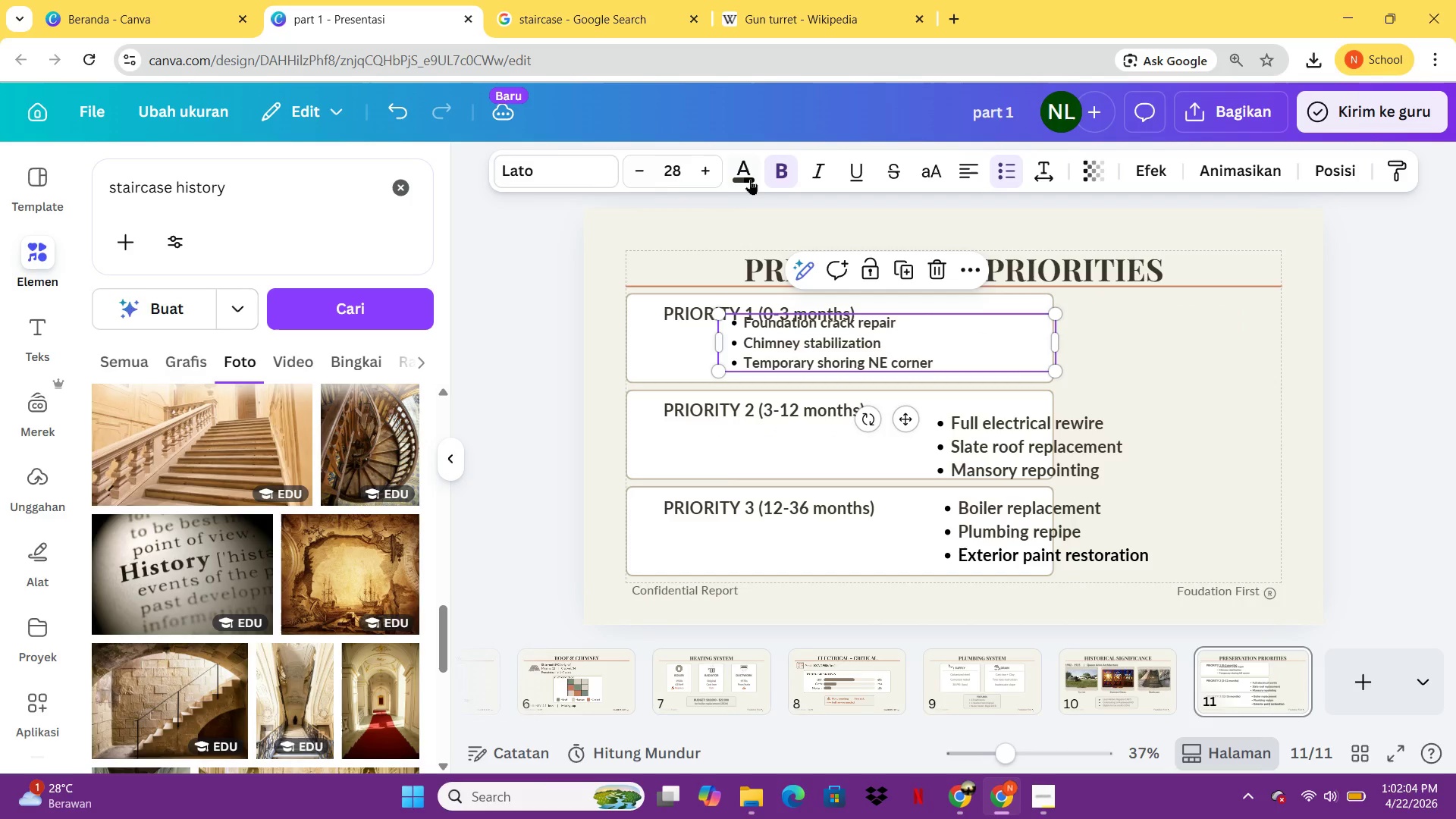 
left_click([752, 179])
 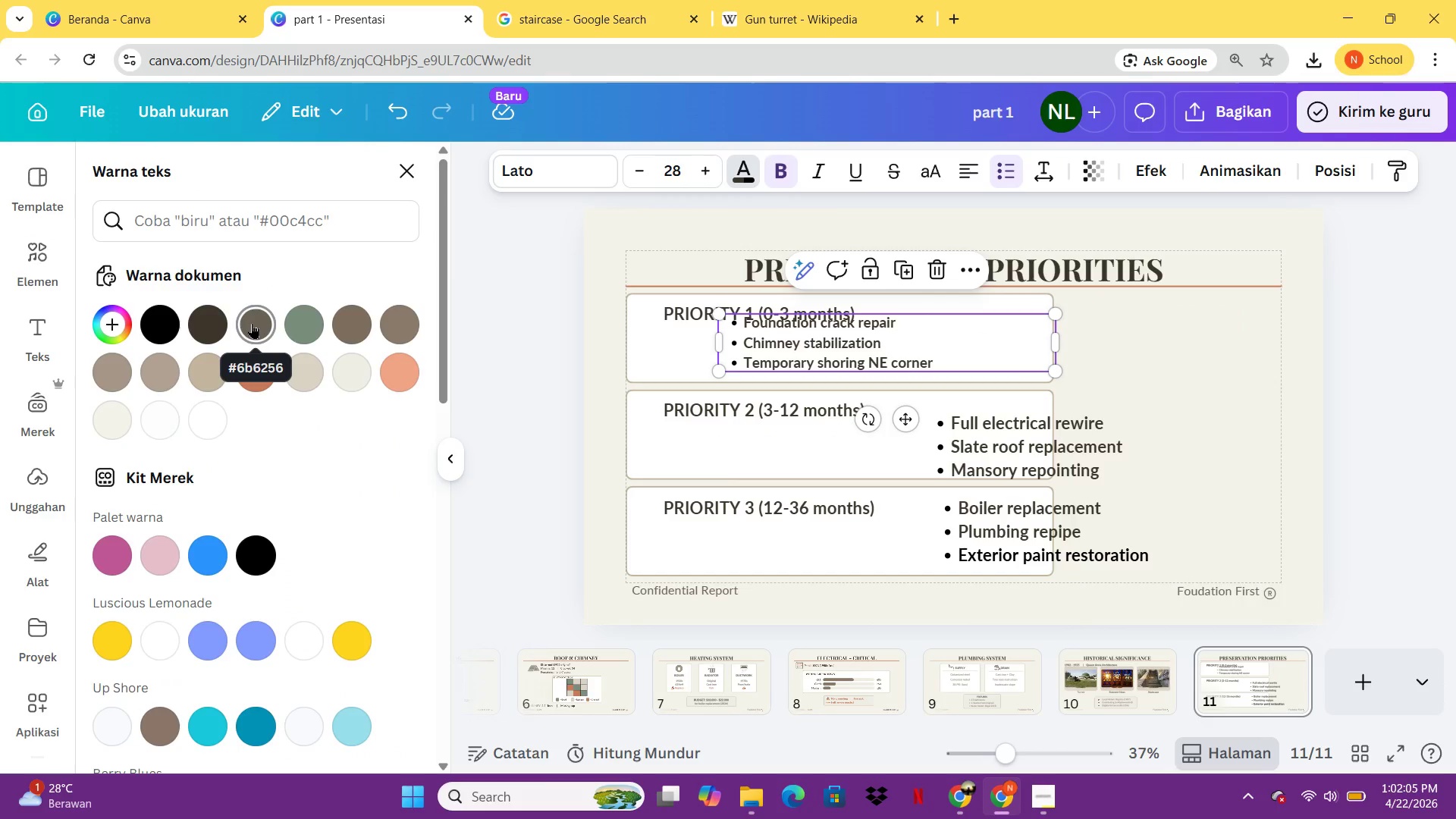 
left_click([252, 323])
 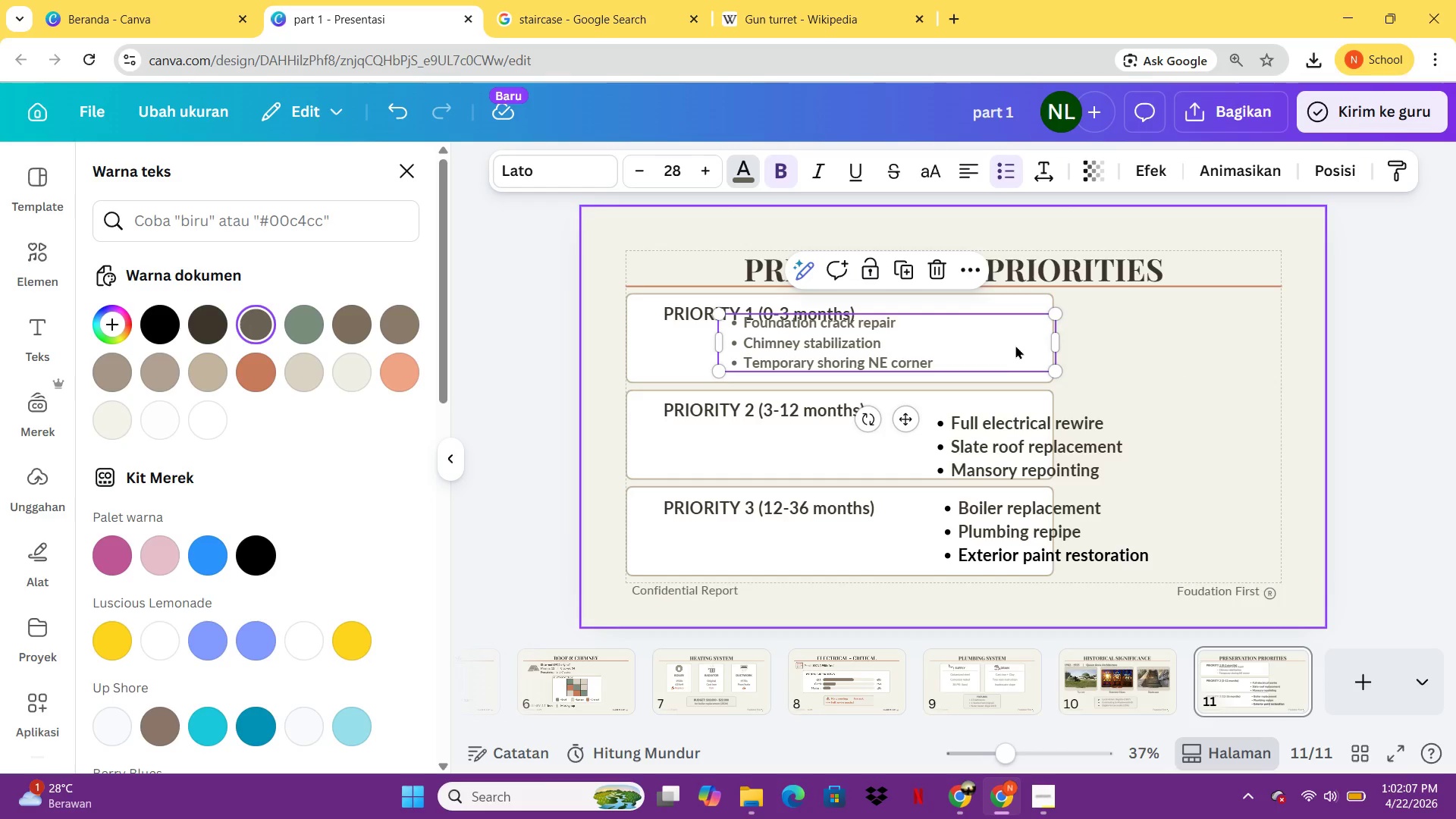 
left_click([1195, 353])
 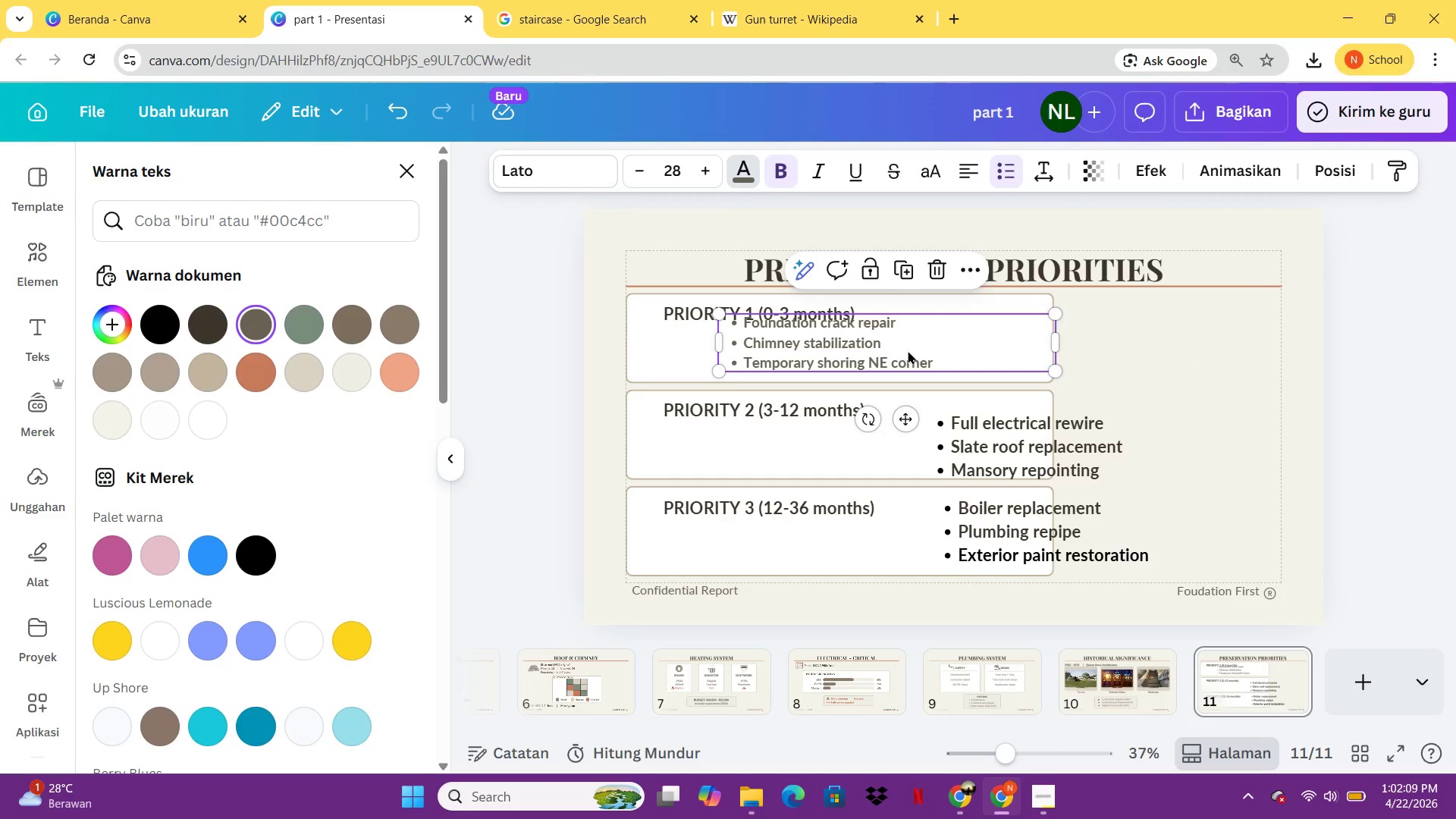 
left_click_drag(start_coordinate=[898, 351], to_coordinate=[827, 360])
 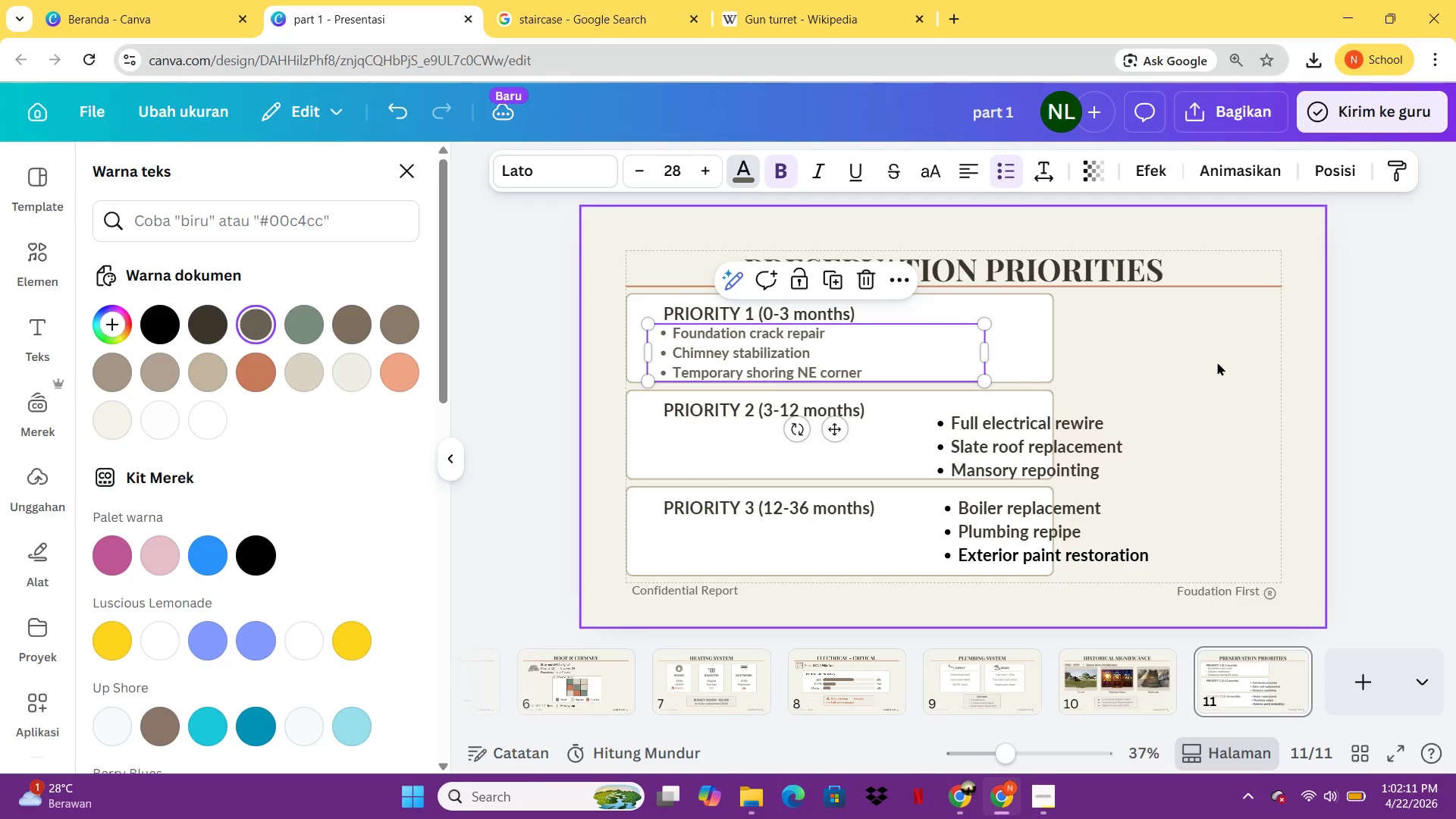 
left_click([1217, 362])
 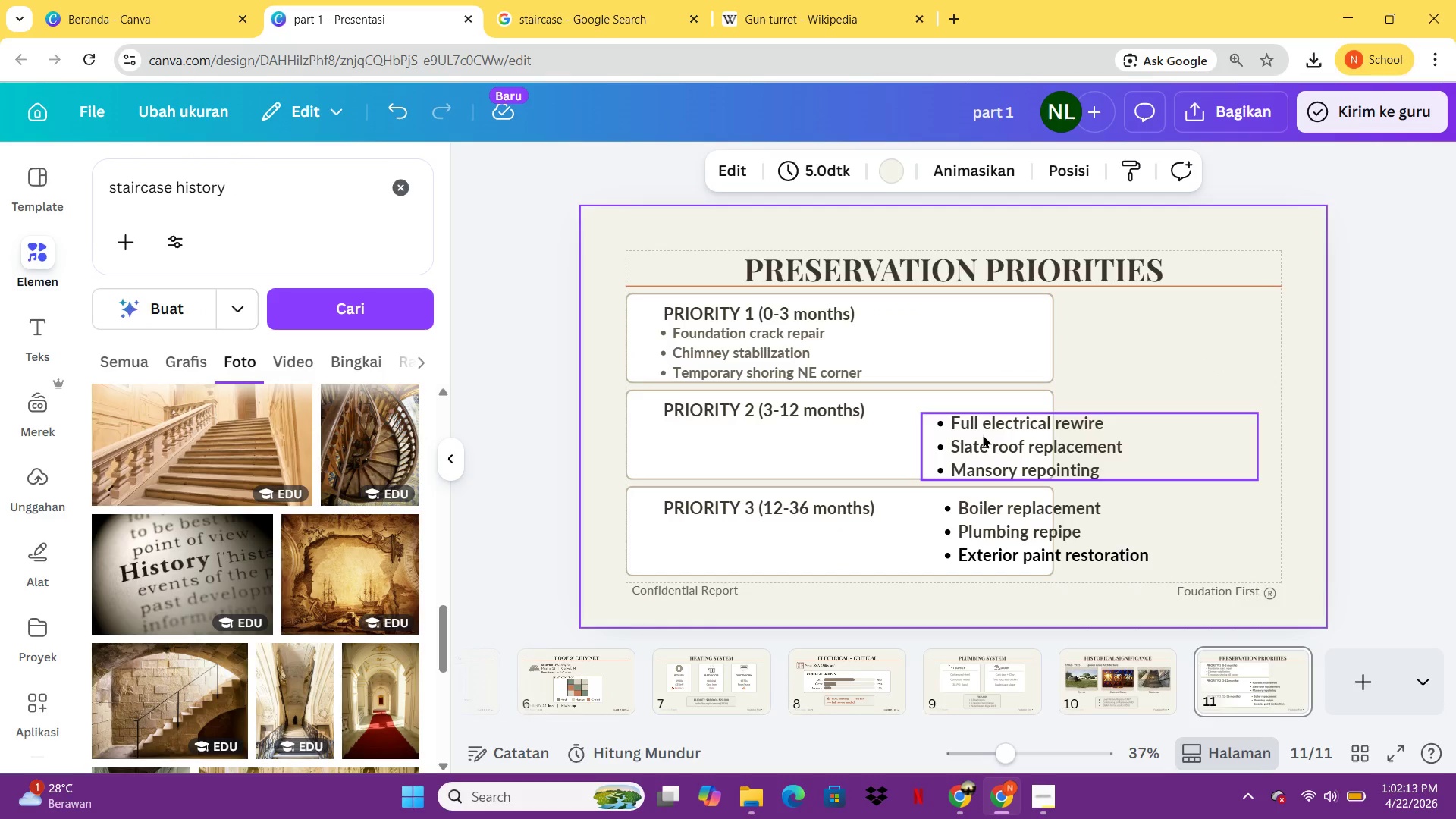 
left_click([983, 435])
 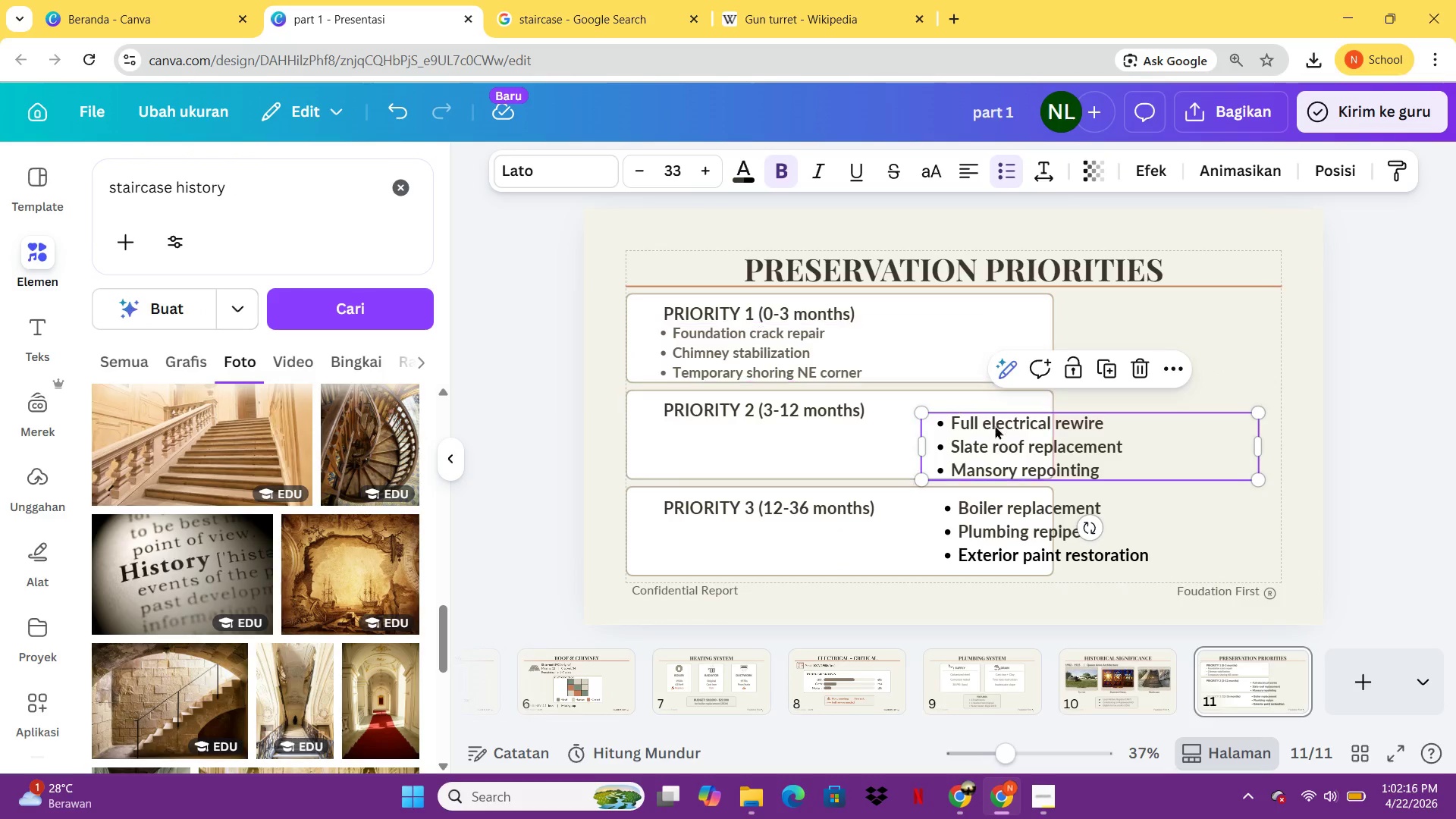 
left_click([999, 444])
 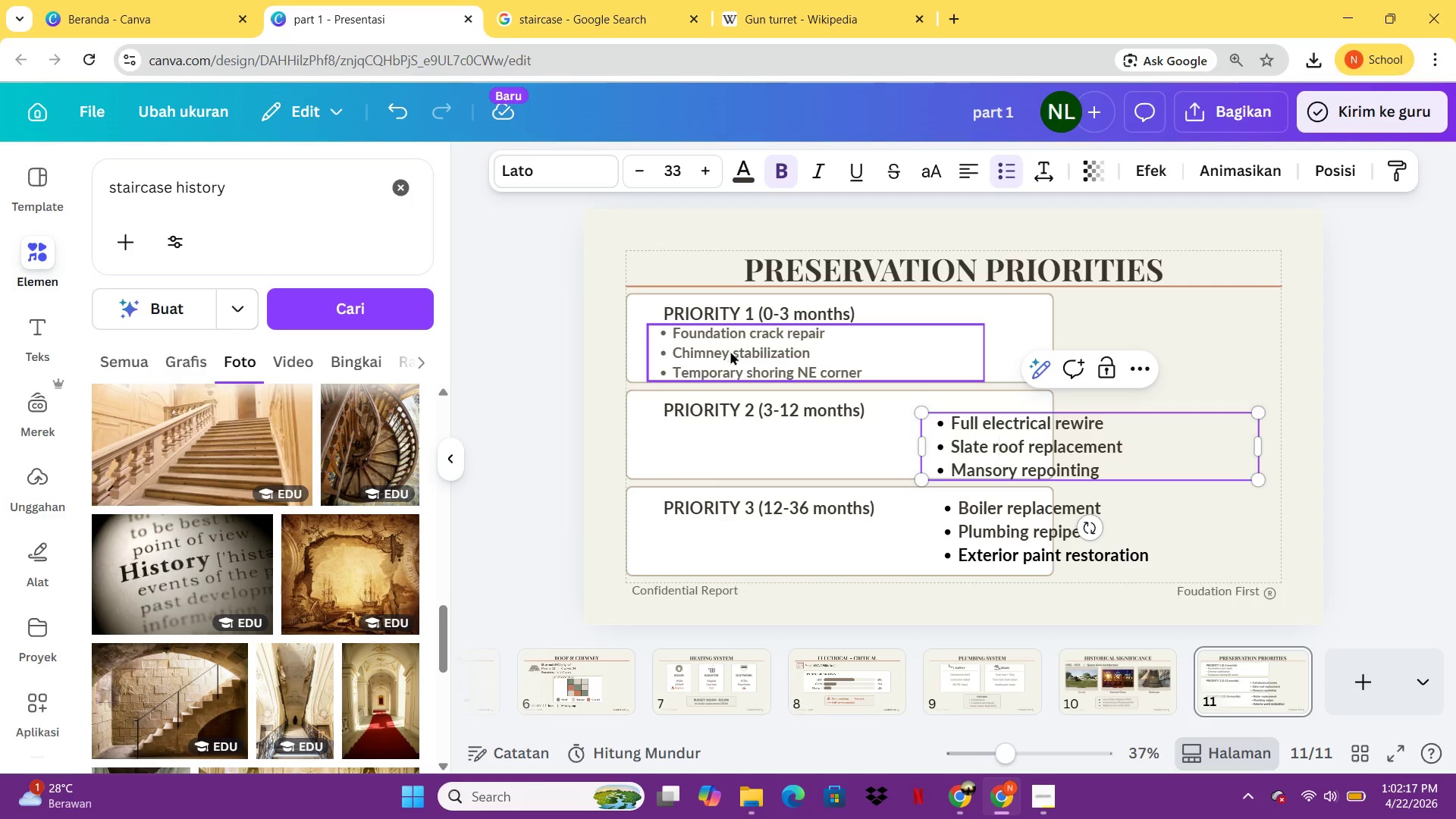 
left_click([730, 351])
 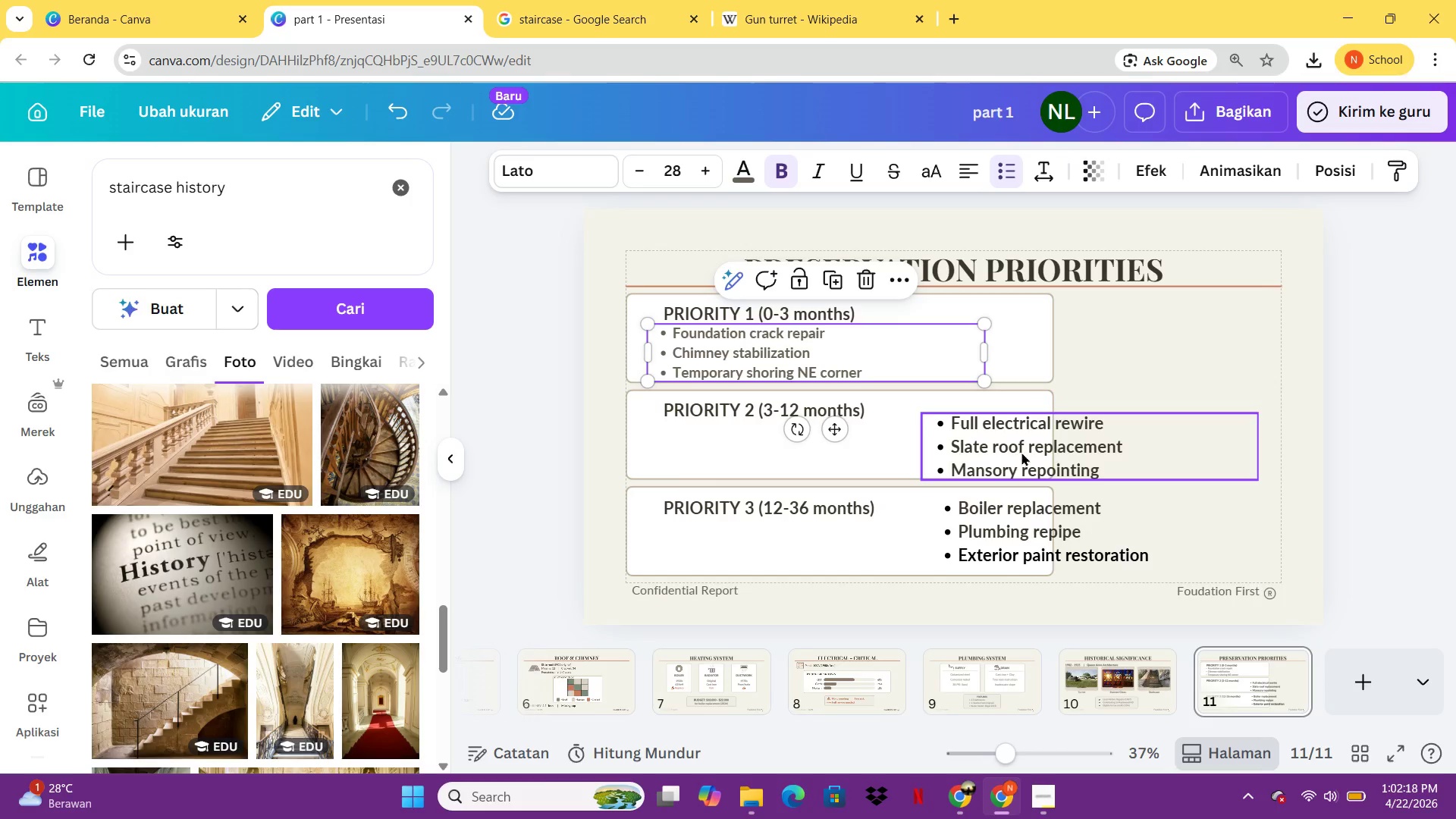 
left_click([1021, 452])
 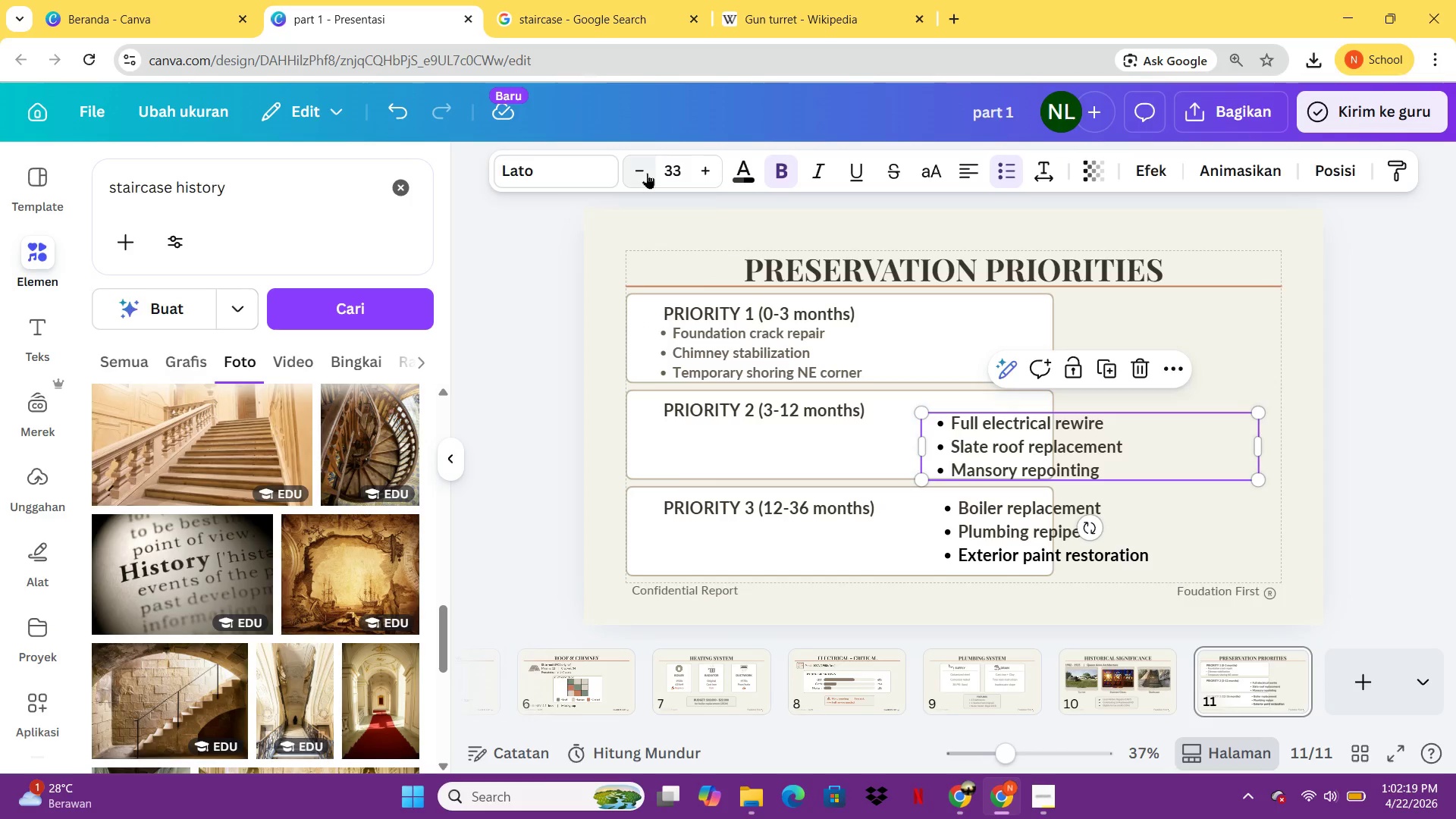 
double_click([647, 173])
 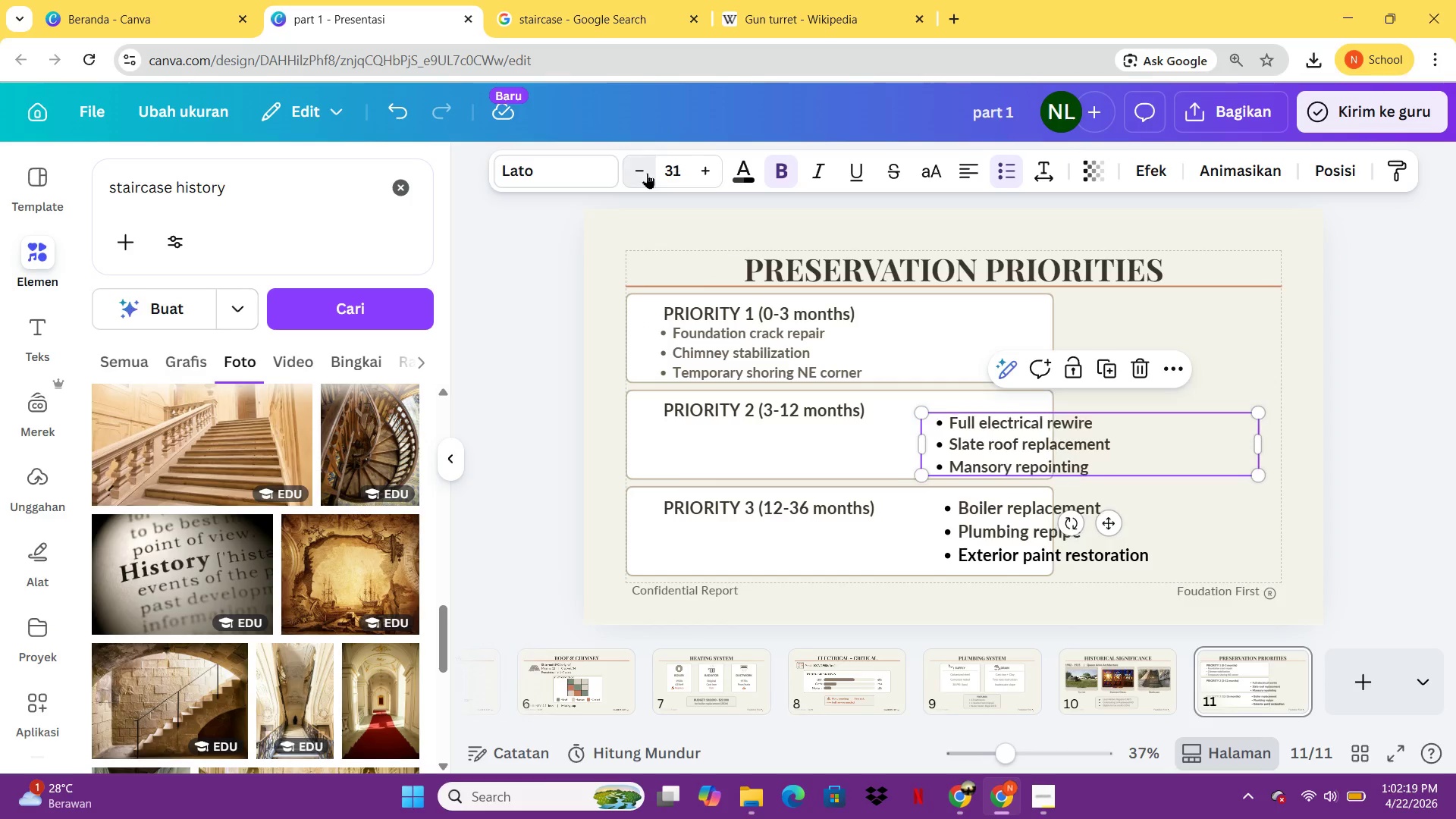 
triple_click([647, 173])
 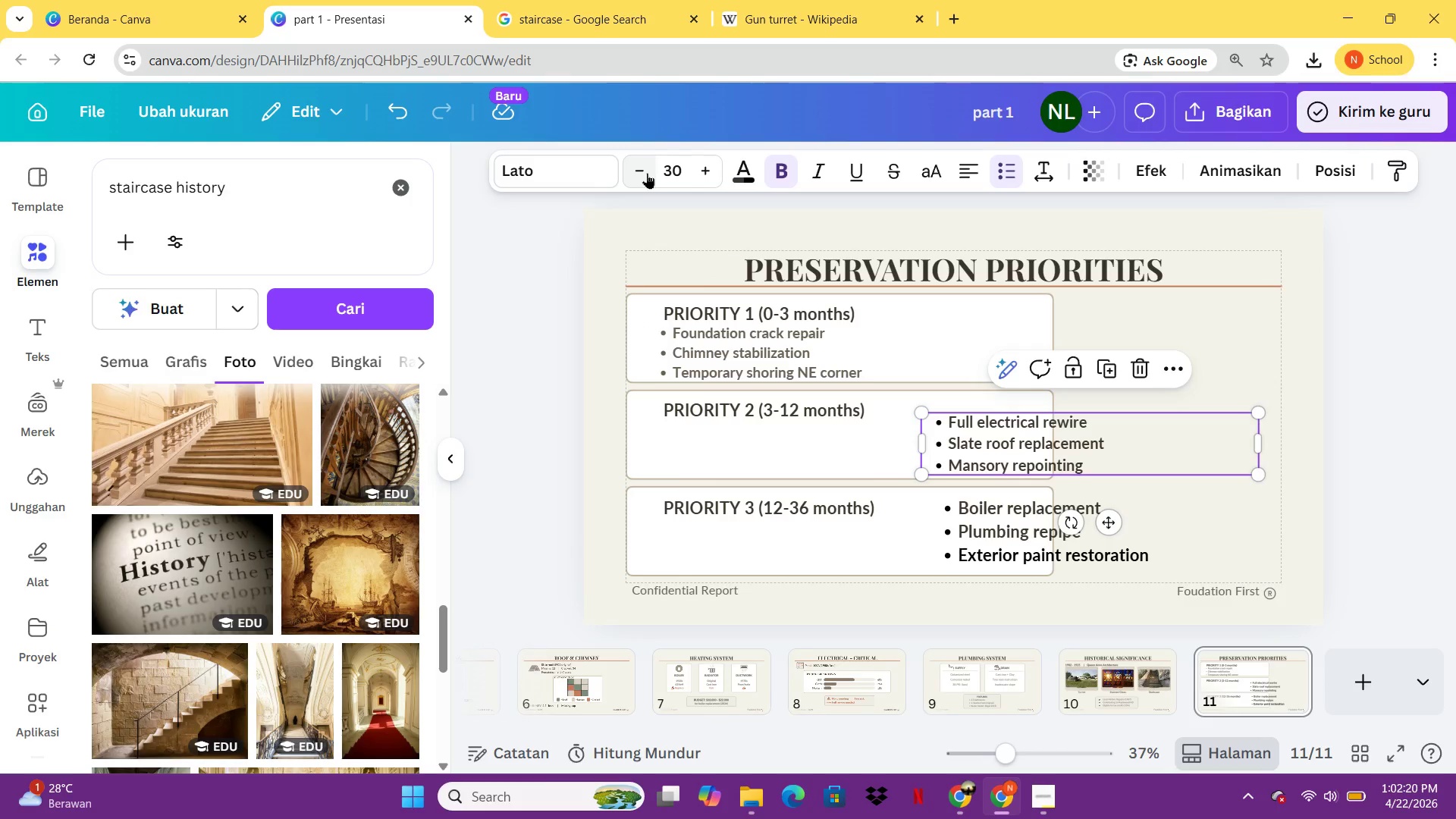 
triple_click([647, 173])
 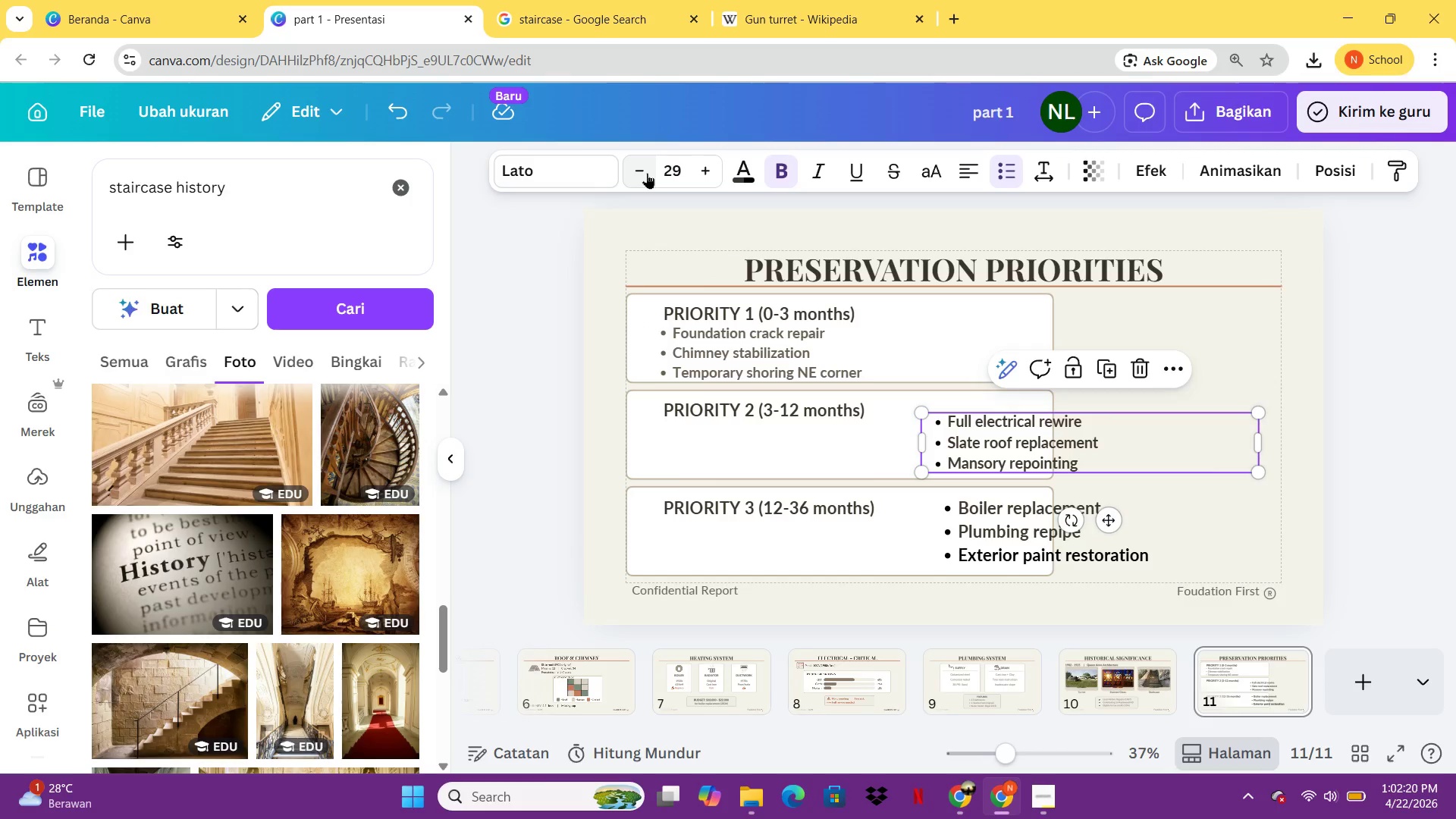 
triple_click([647, 173])
 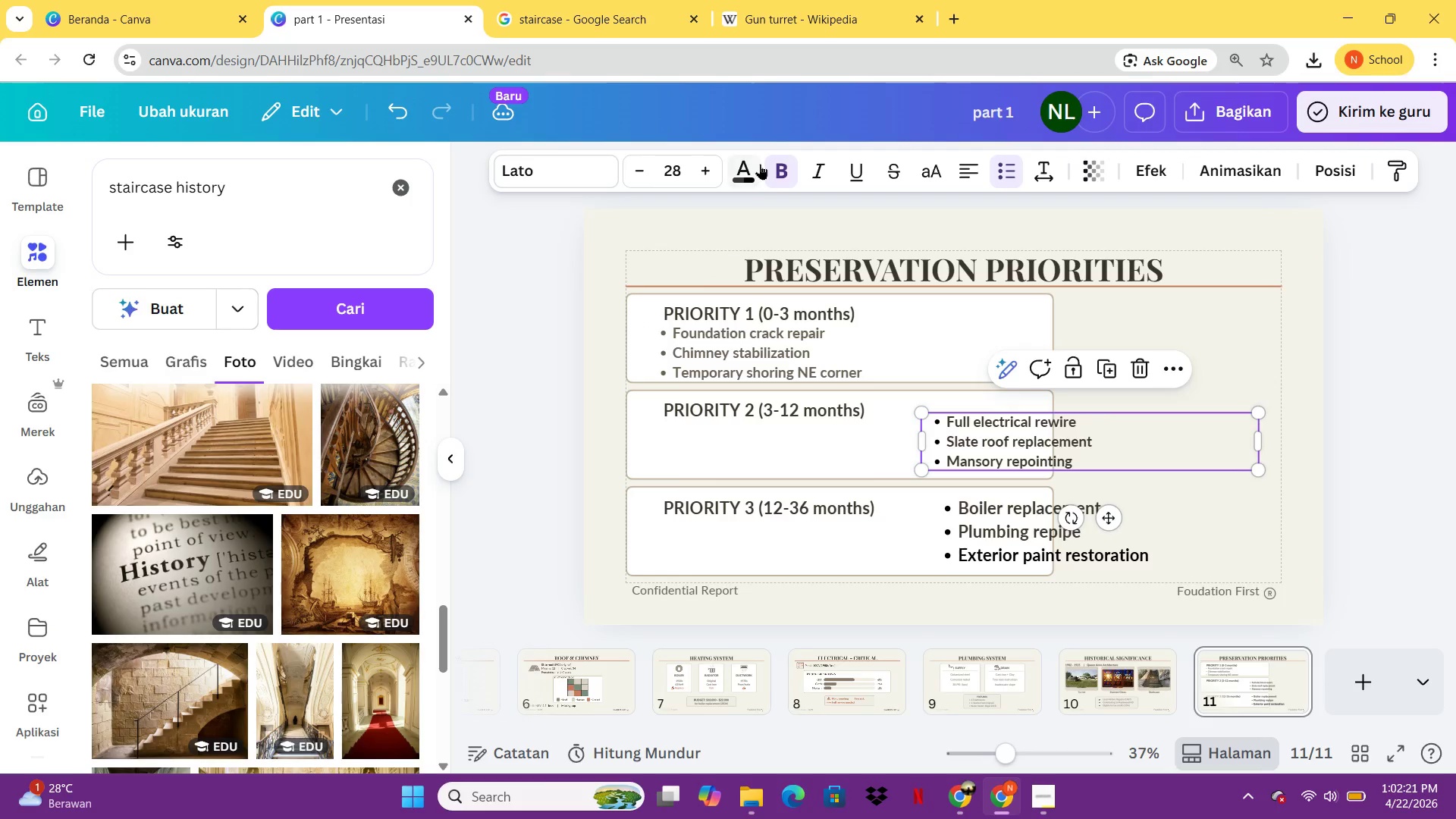 
left_click([760, 164])
 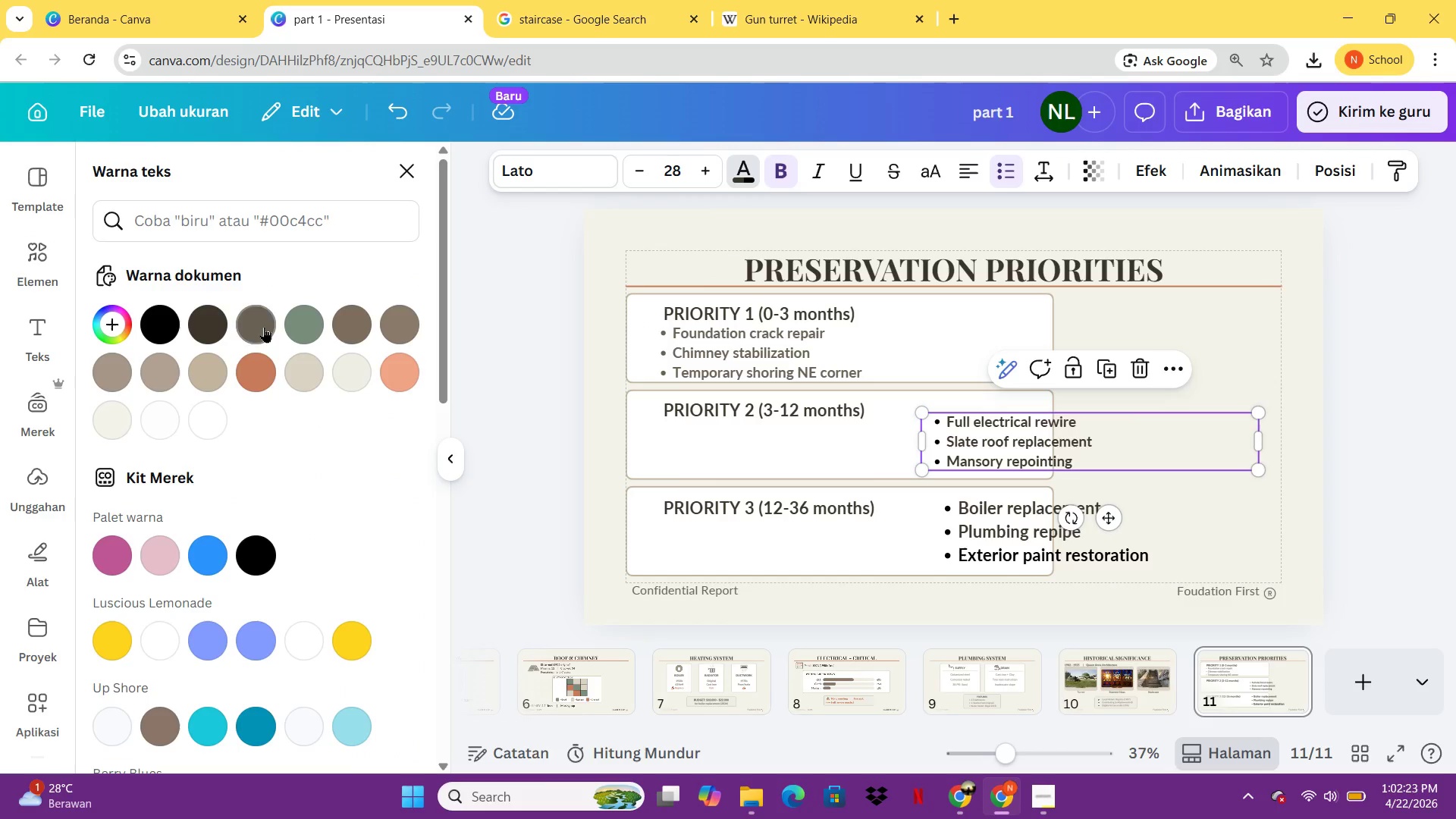 
left_click([262, 327])
 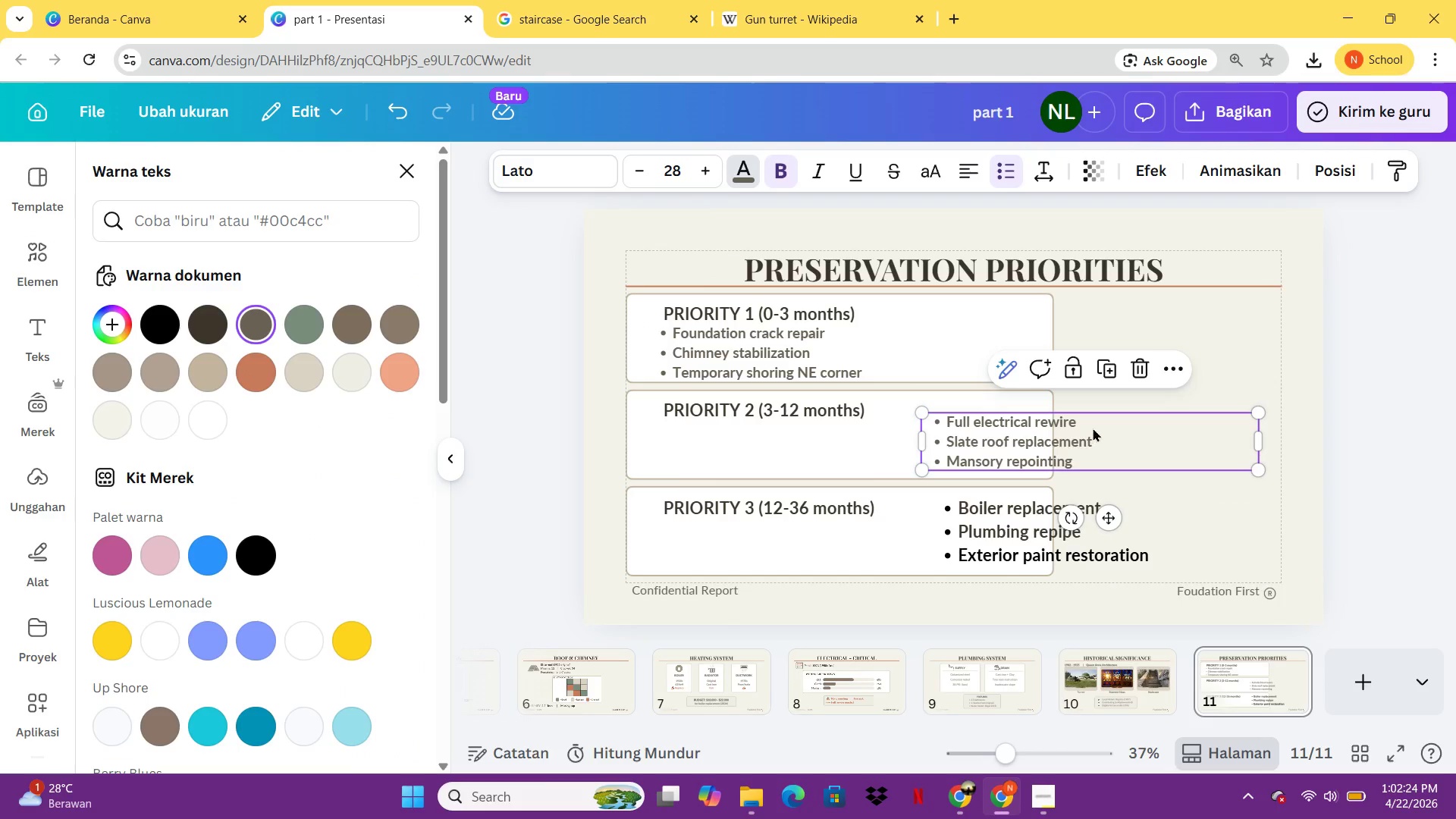 
left_click_drag(start_coordinate=[1094, 428], to_coordinate=[827, 435])
 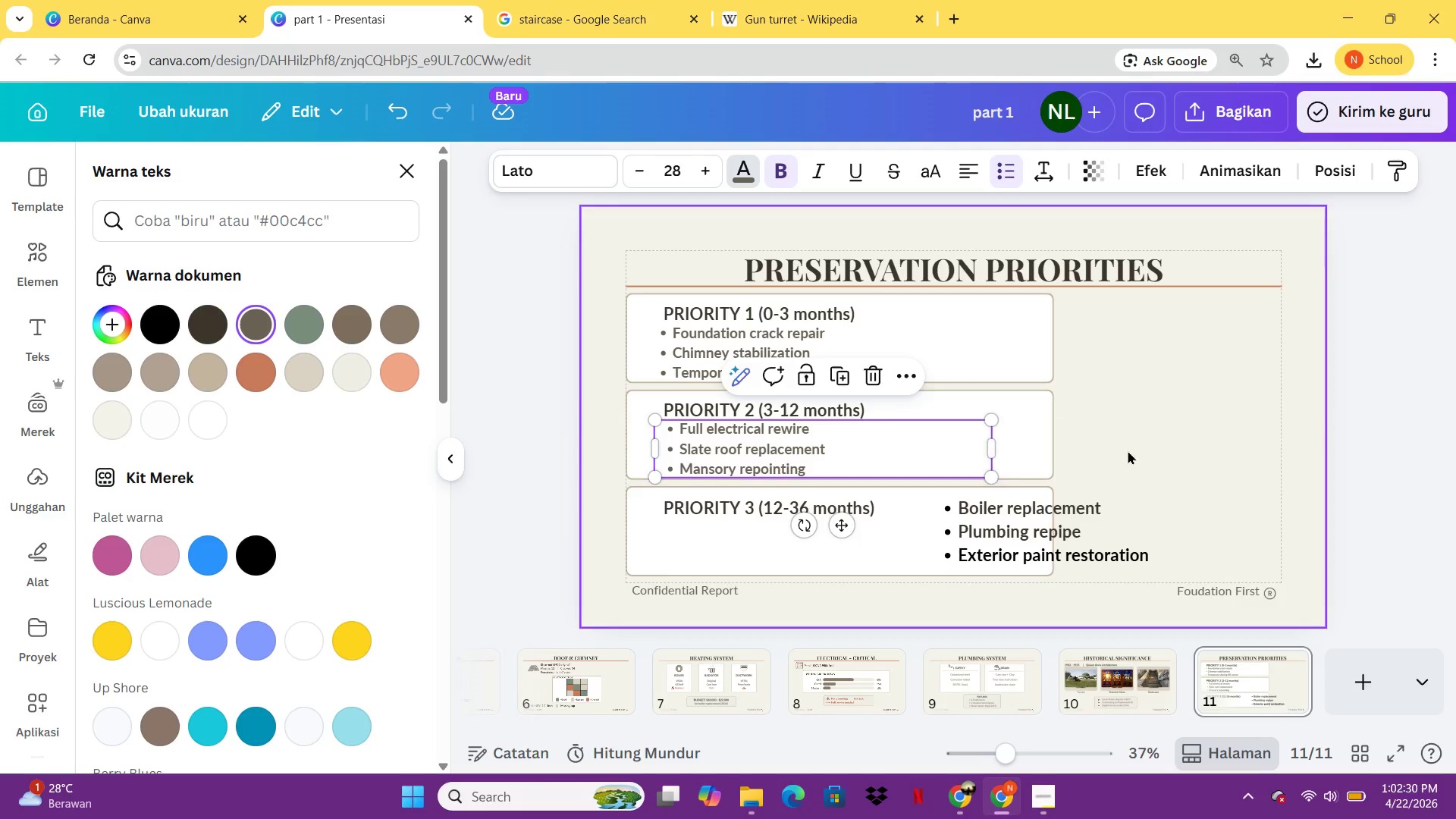 
left_click([1135, 449])
 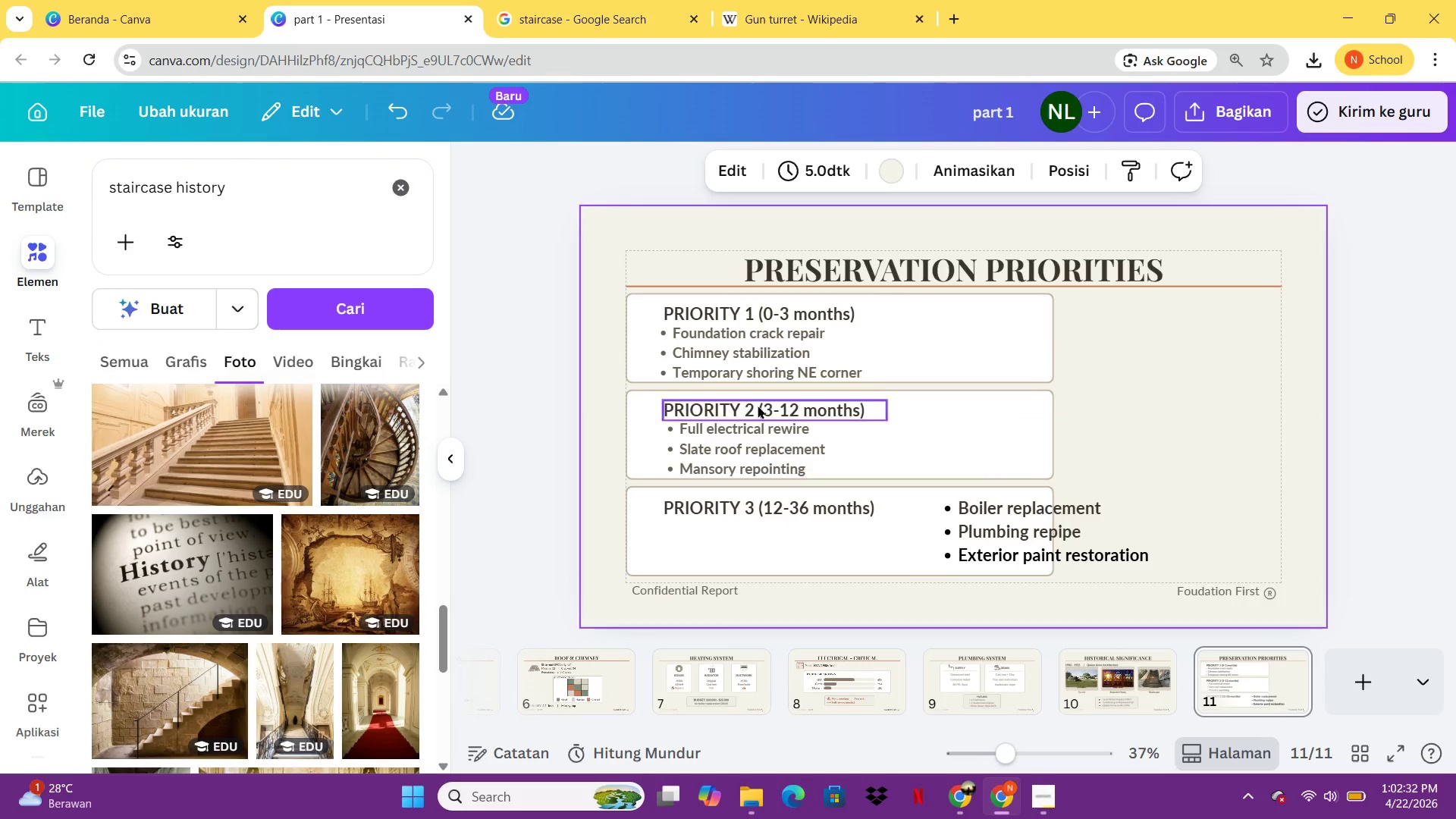 
left_click([734, 339])
 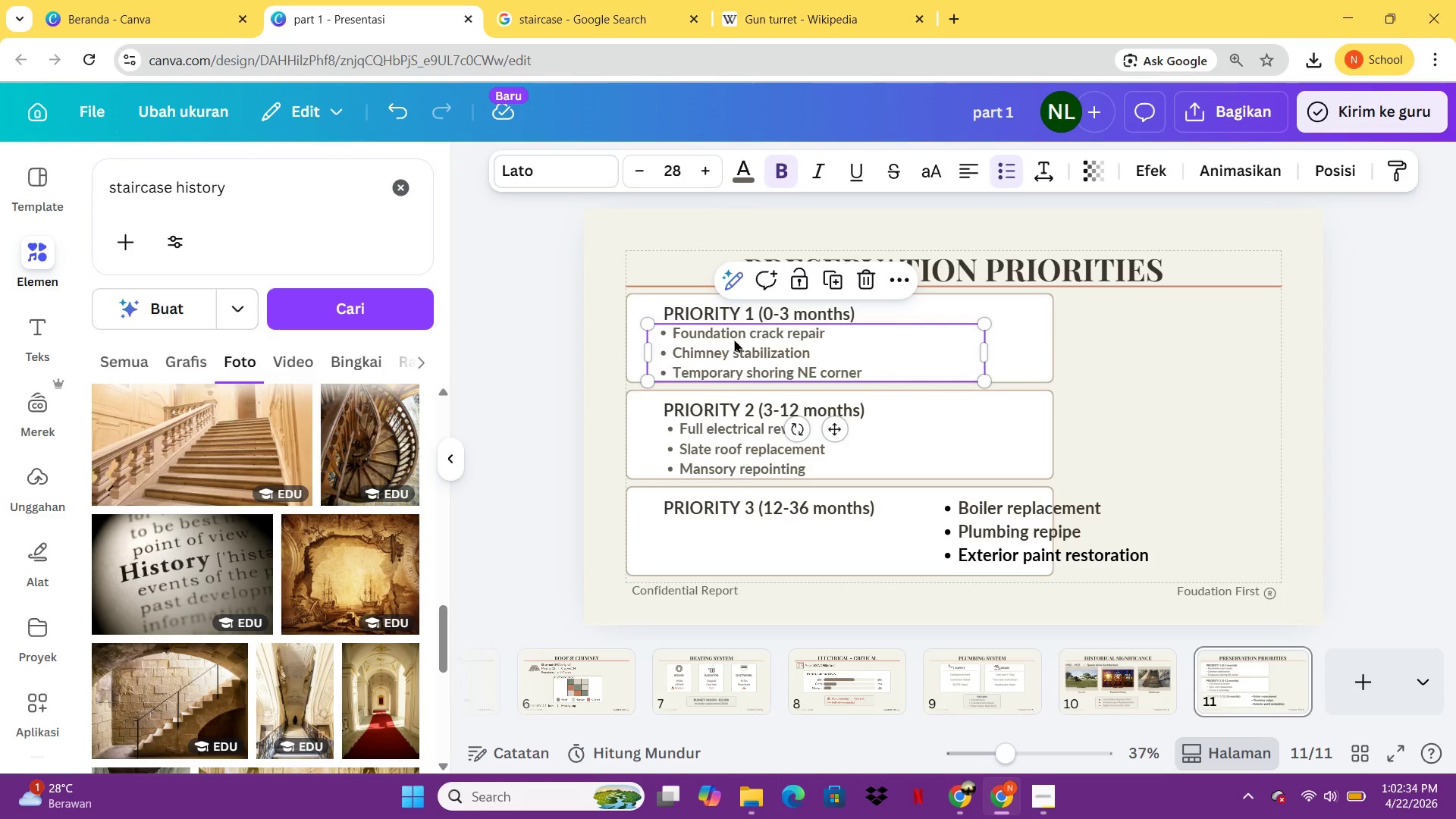 
hold_key(key=ArrowRight, duration=1.17)
 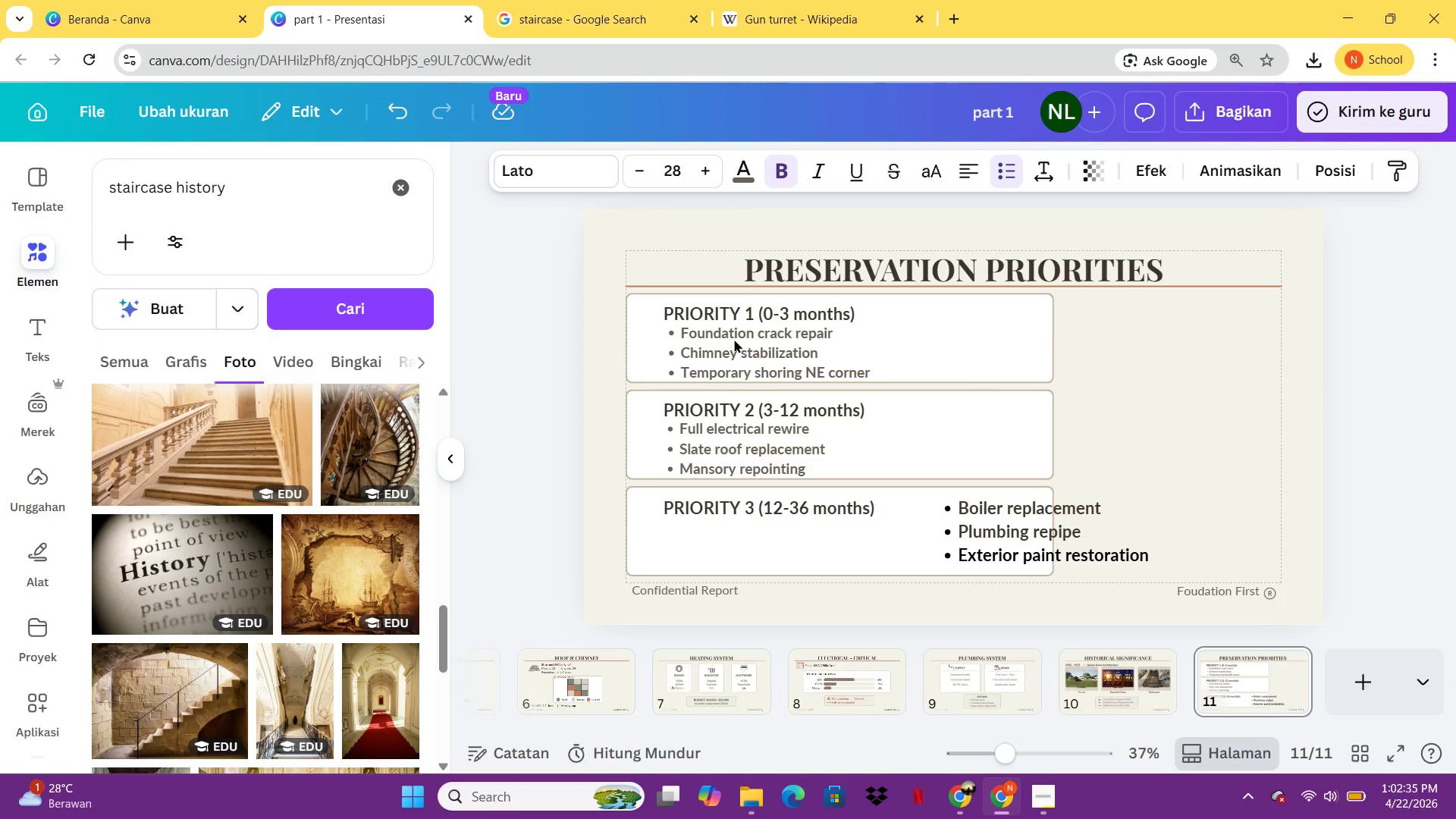 
key(ArrowRight)
 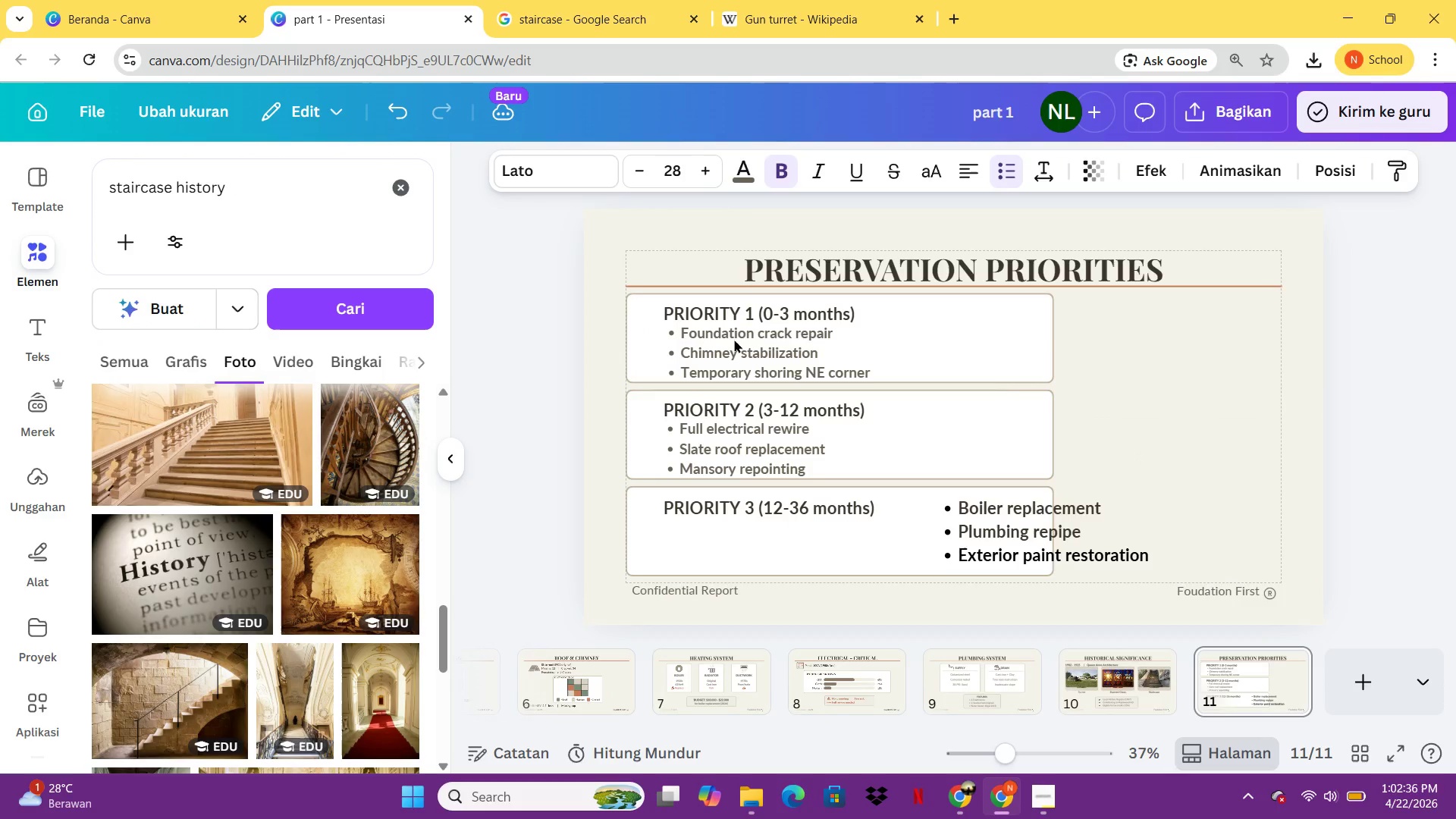 
hold_key(key=ArrowLeft, duration=0.78)
 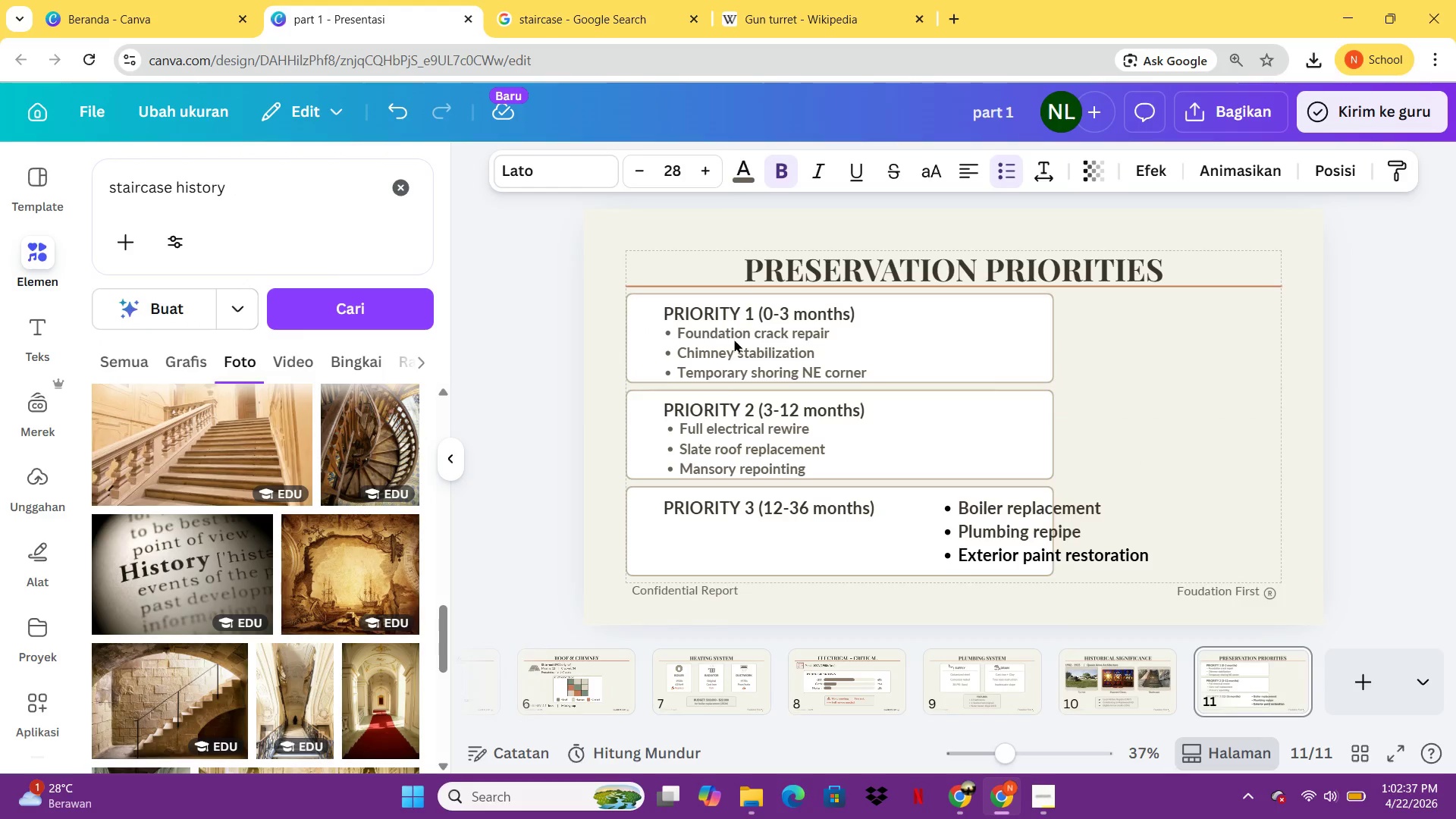 
hold_key(key=ArrowRight, duration=0.67)
 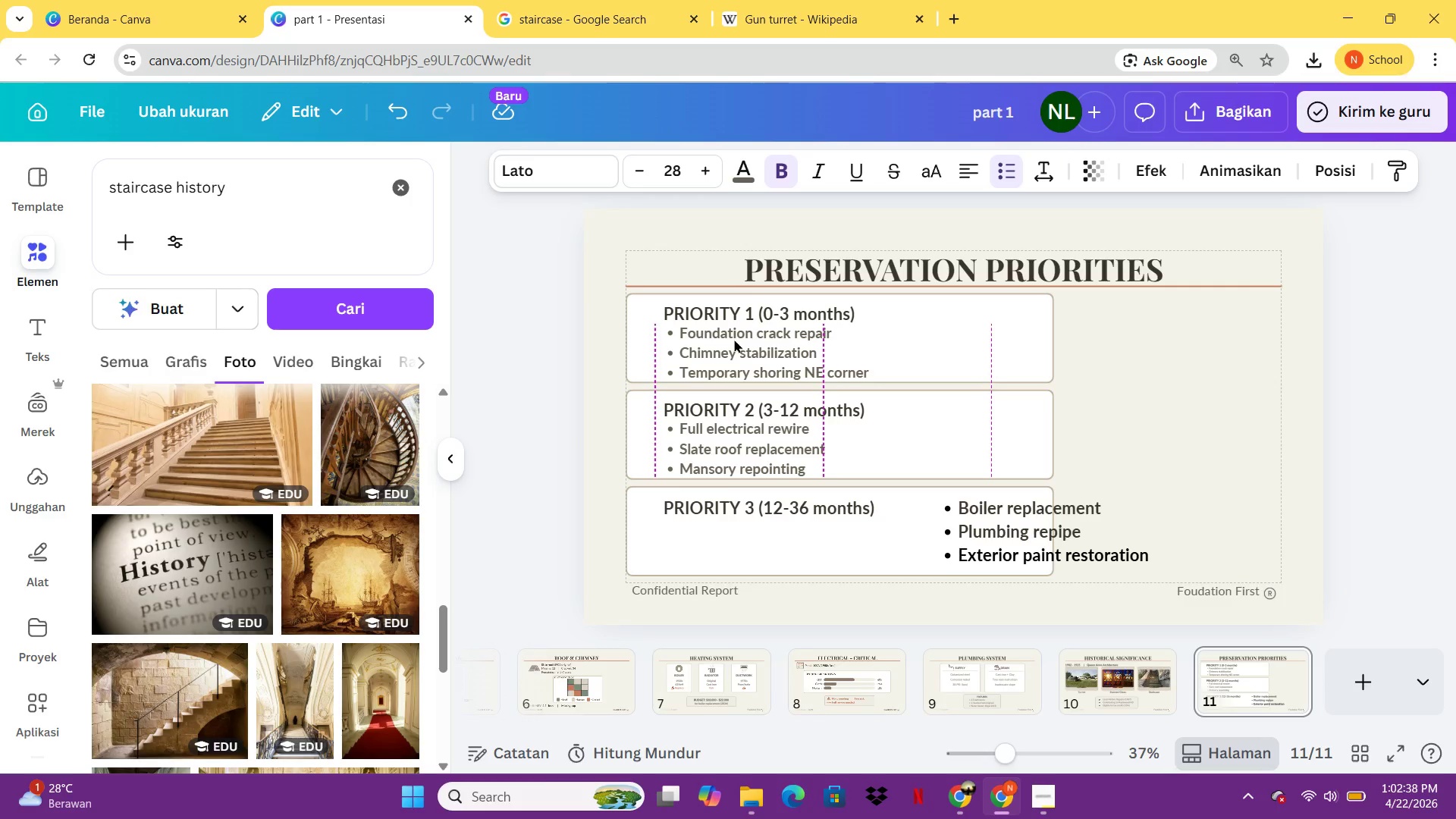 
left_click([1006, 538])
 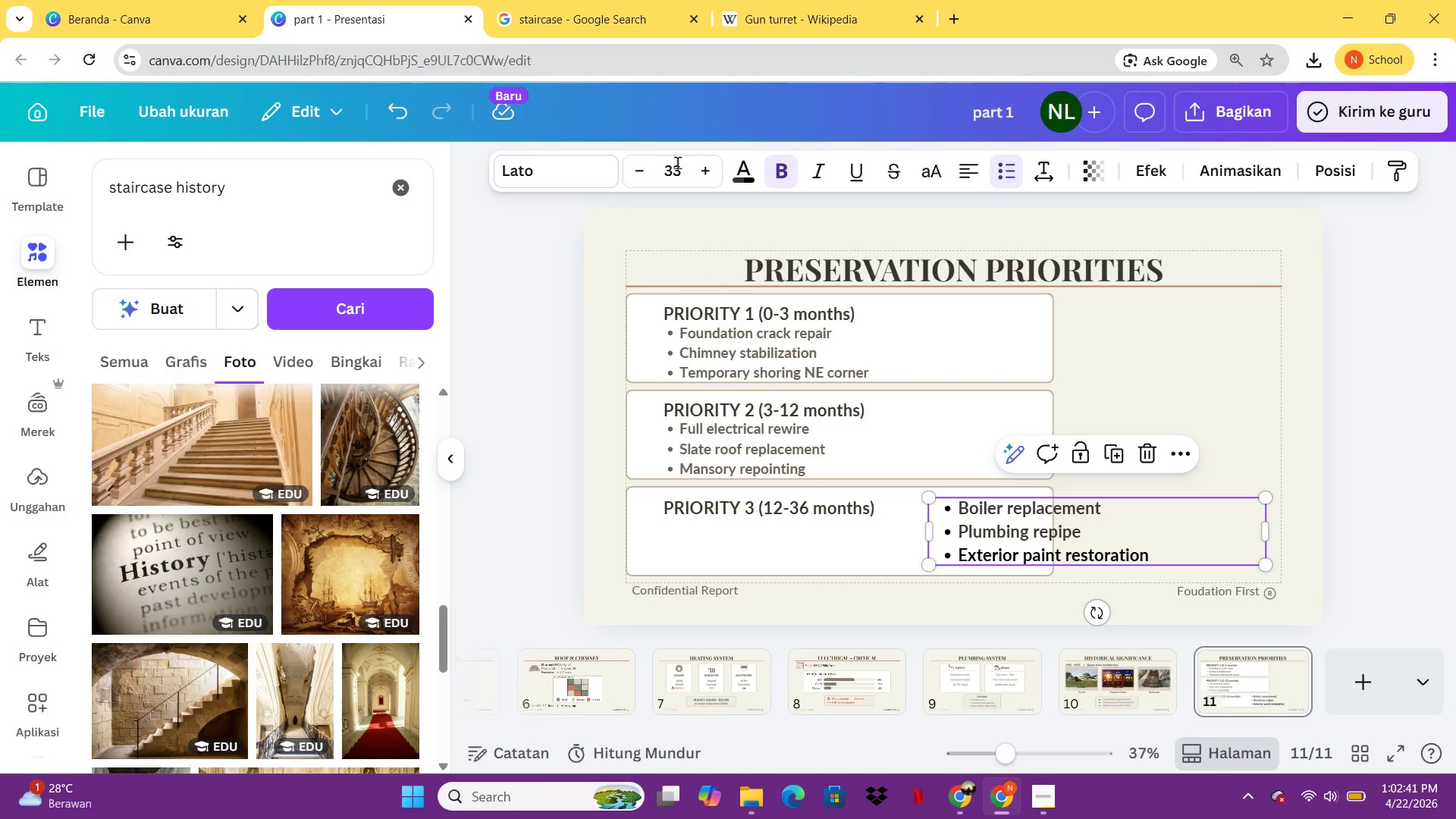 
left_click([667, 177])
 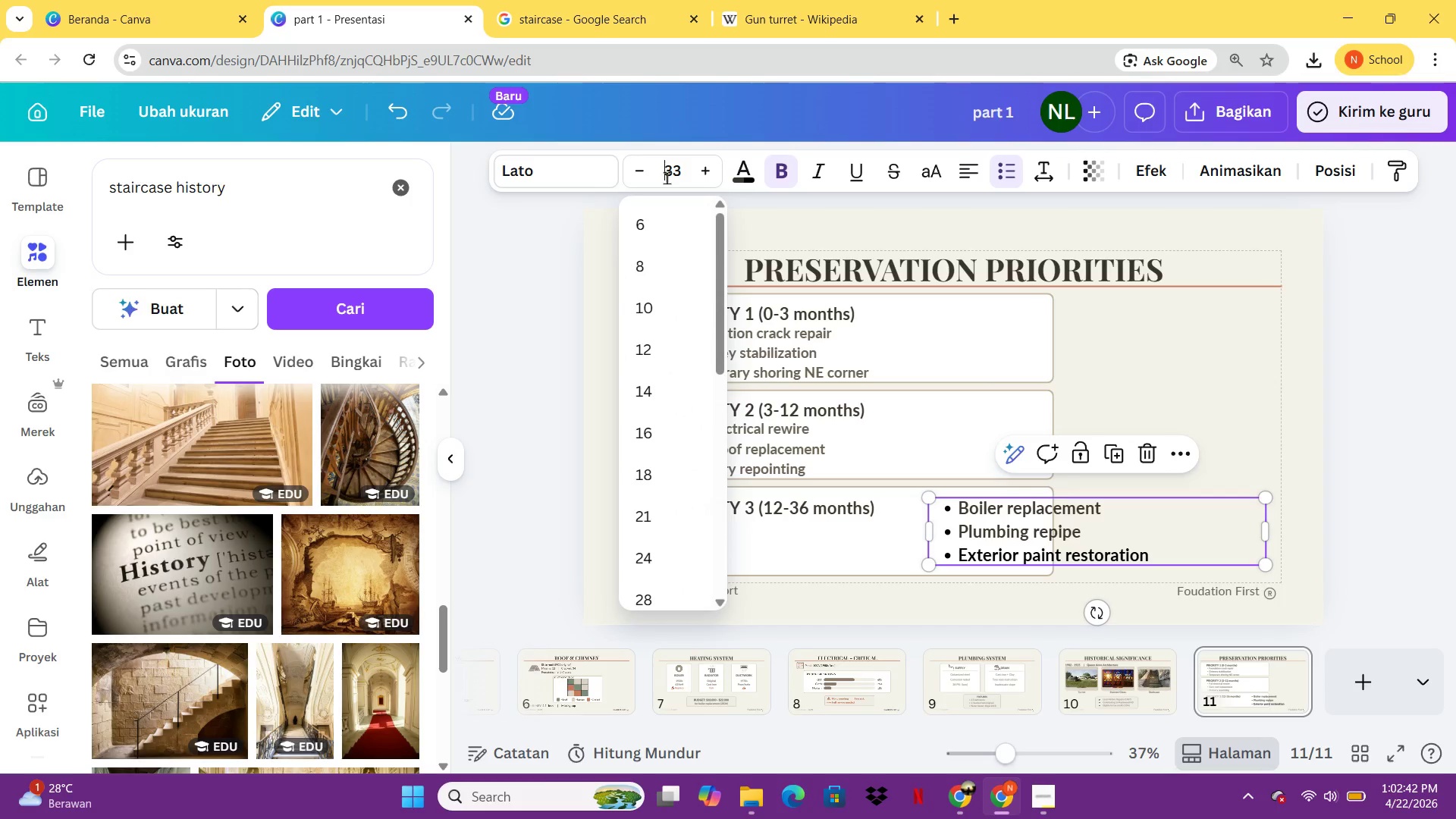 
type(28)
 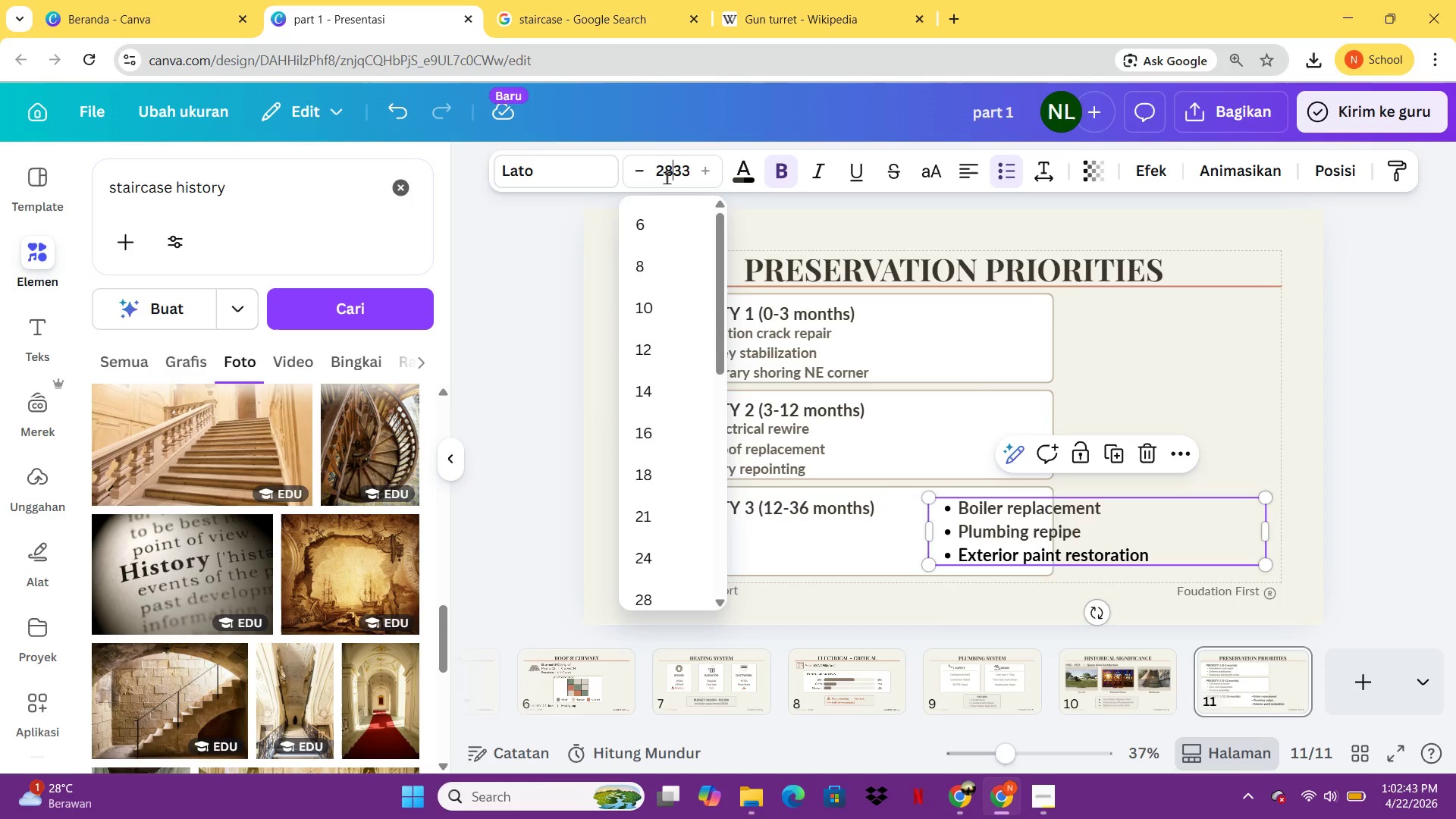 
key(Enter)
 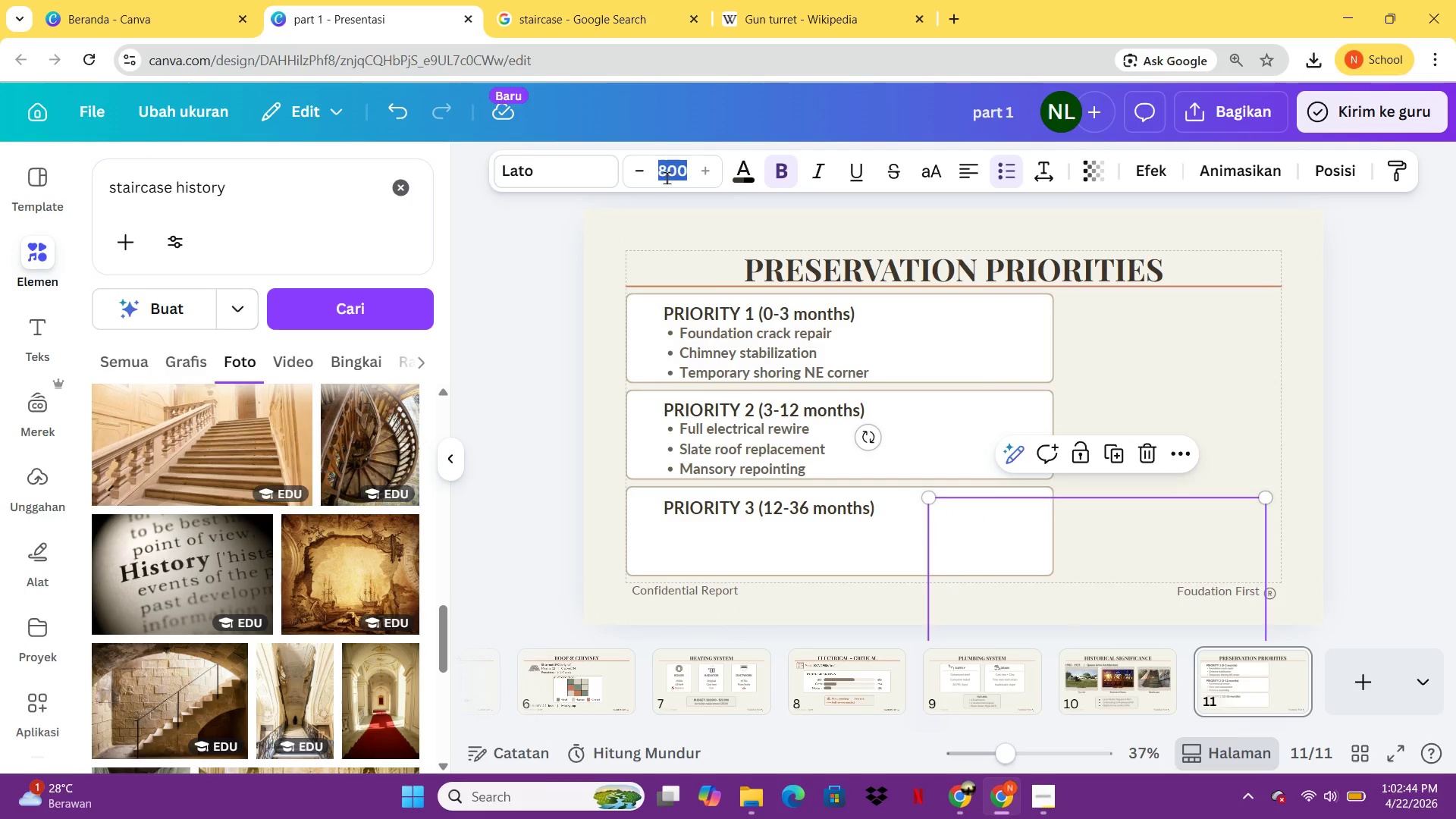 
type(28)
 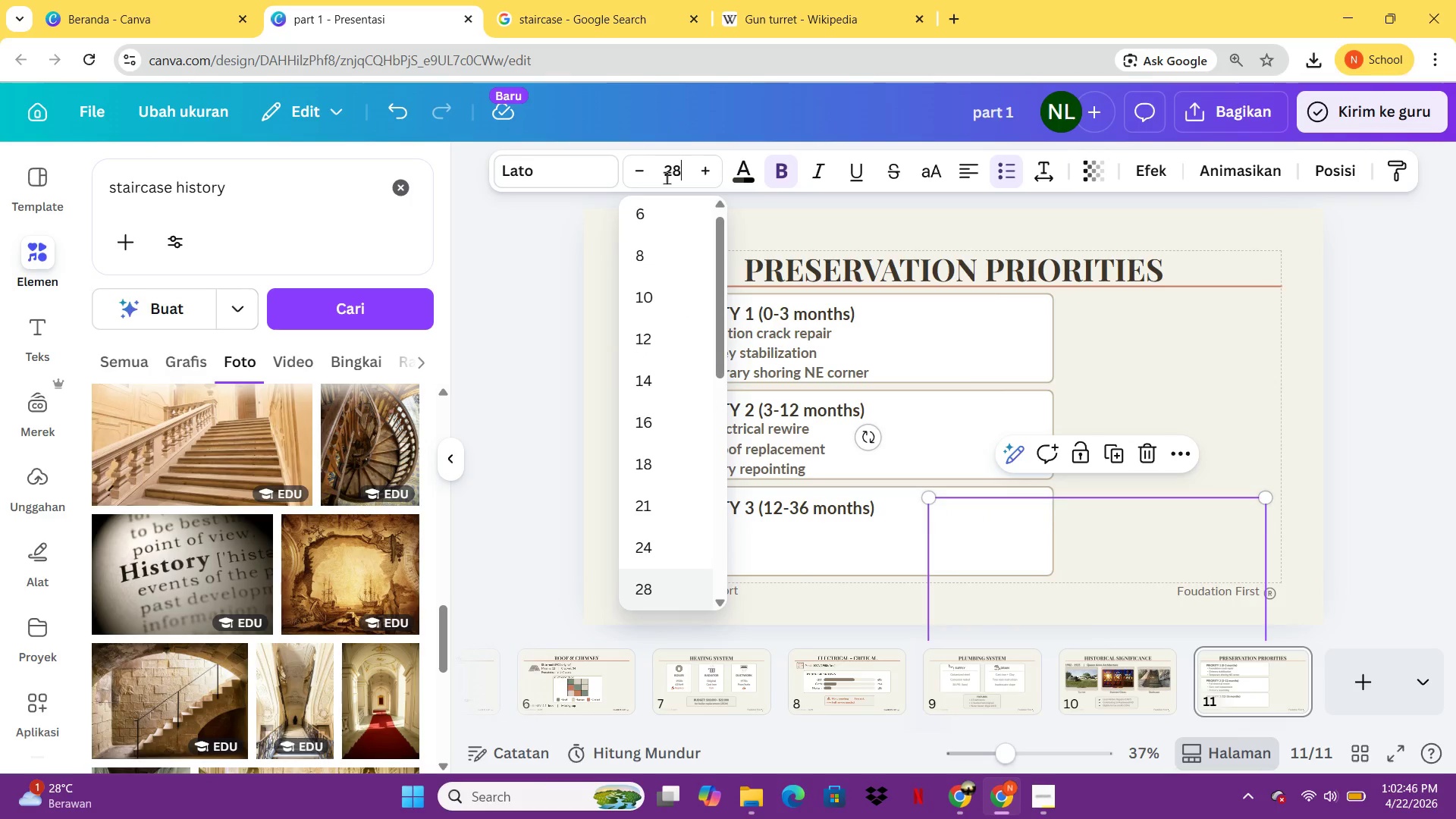 
key(Enter)
 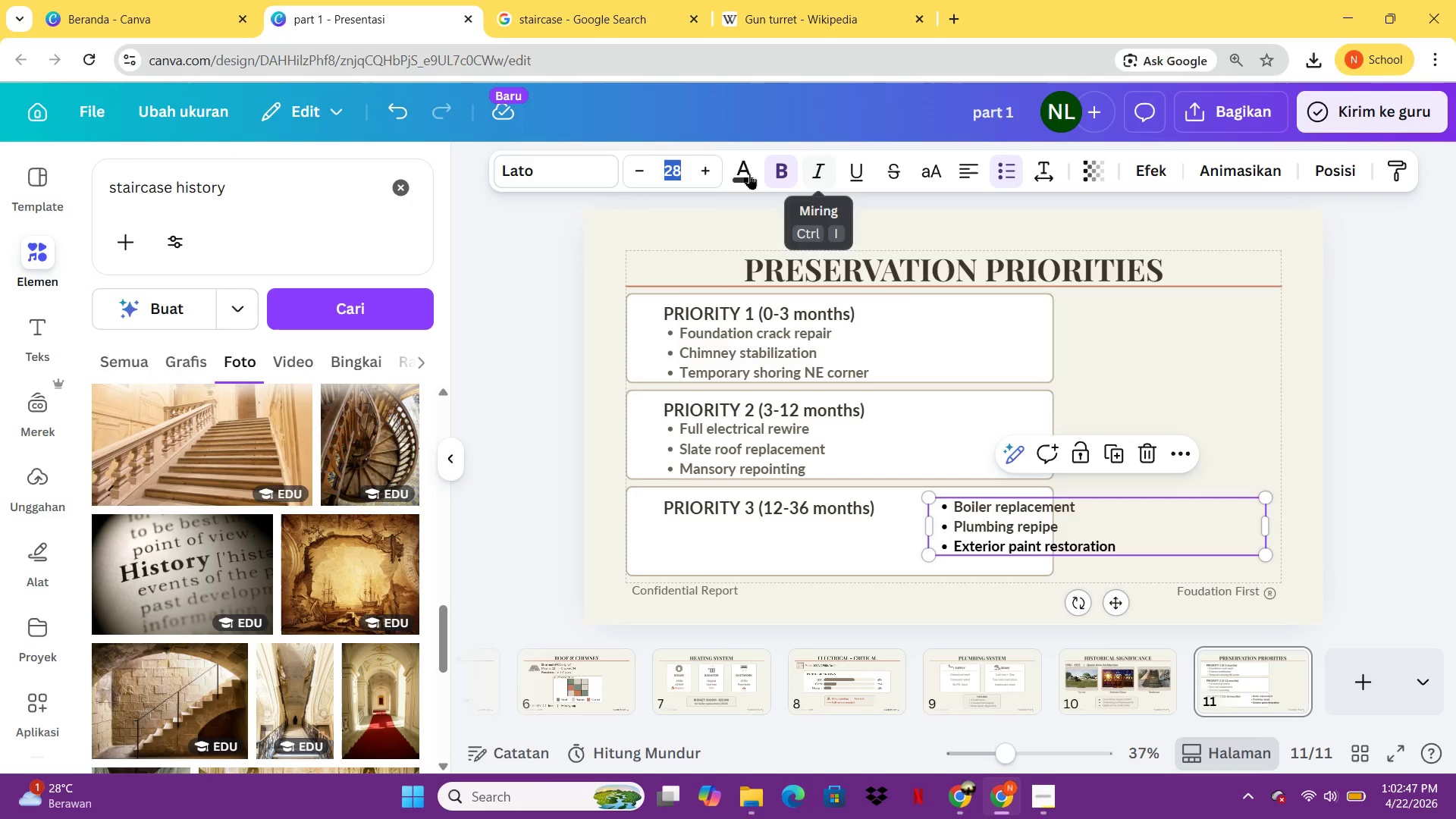 
left_click([736, 174])
 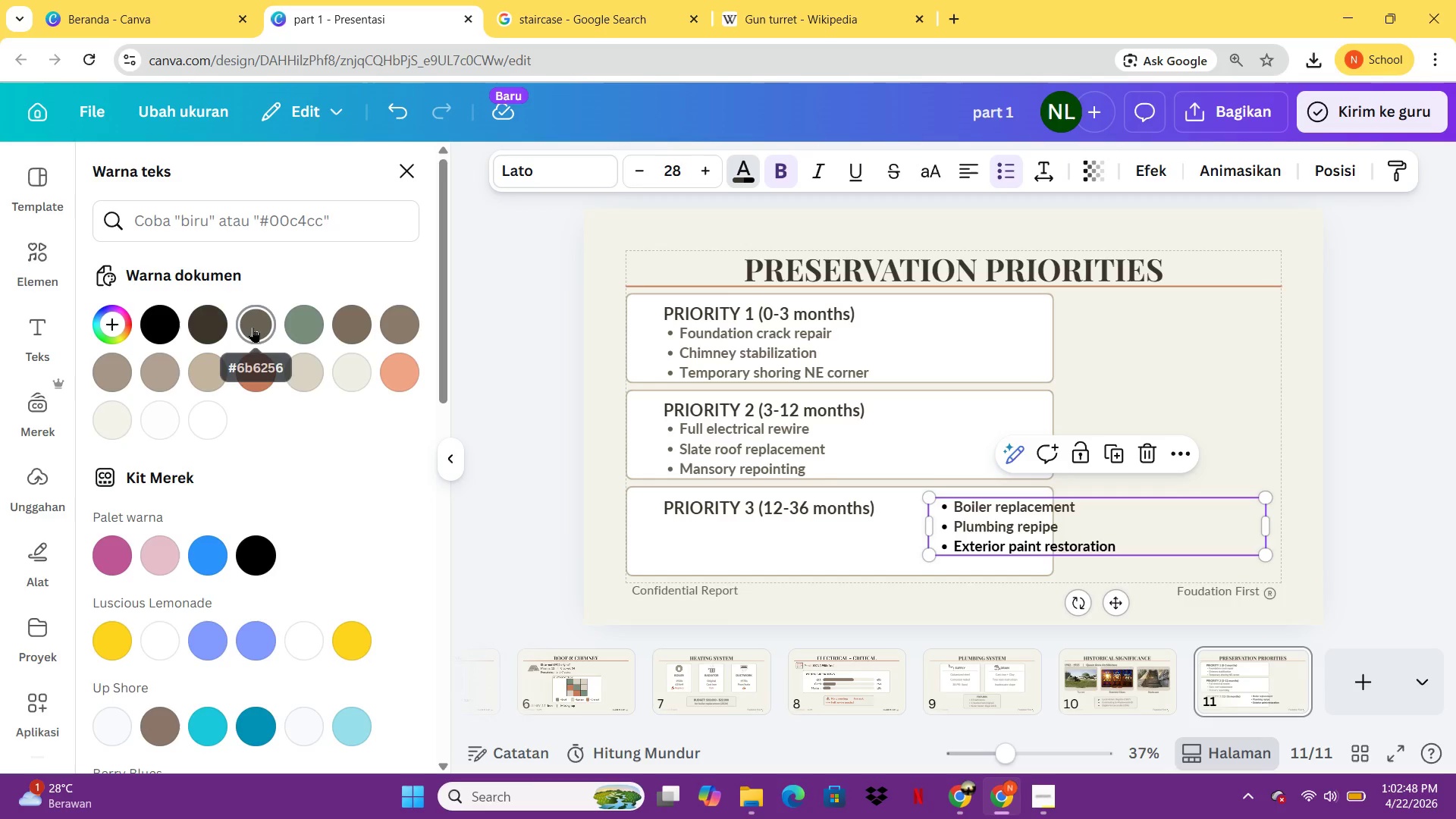 
left_click([254, 327])
 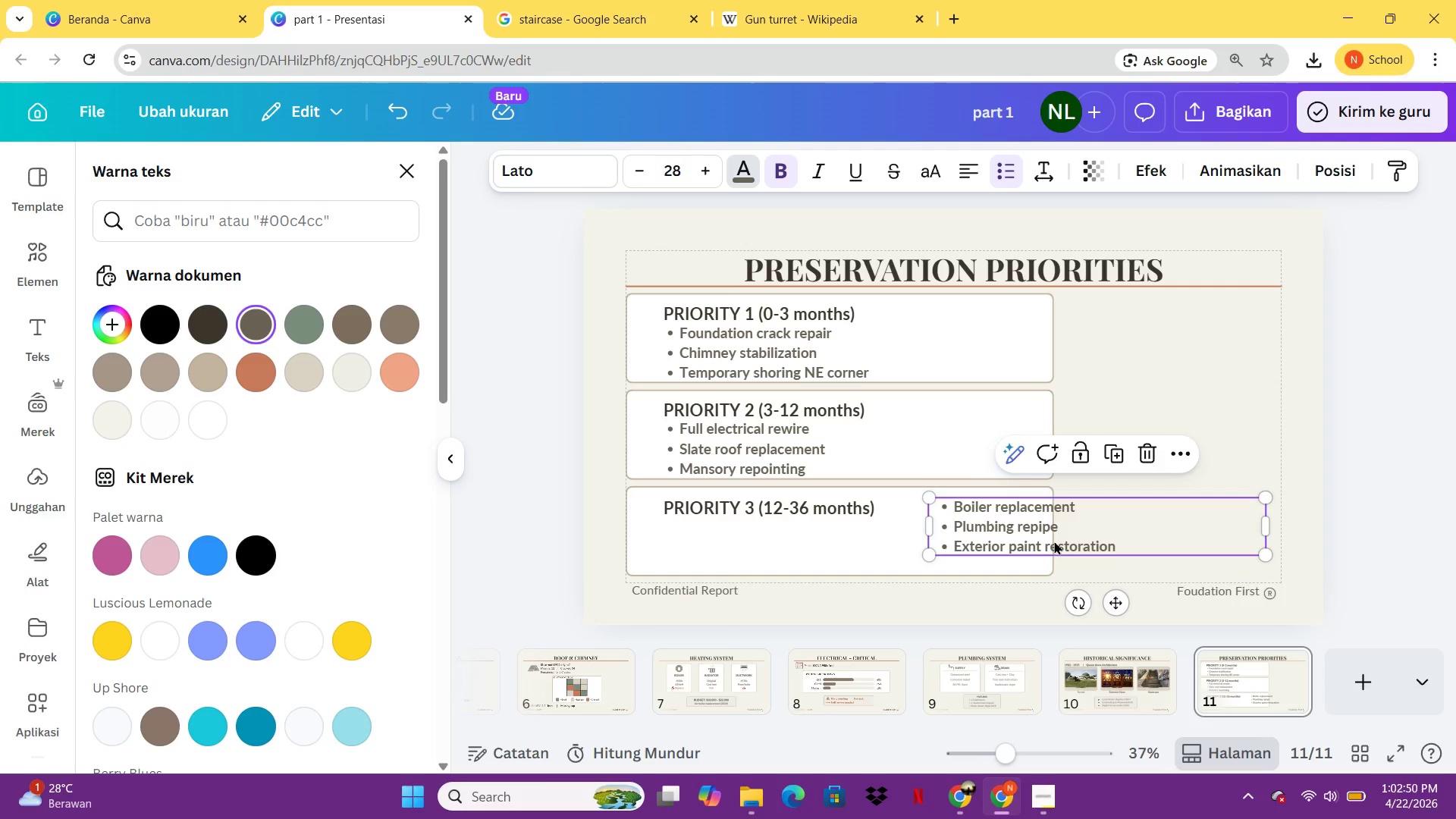 
left_click_drag(start_coordinate=[1051, 536], to_coordinate=[780, 554])
 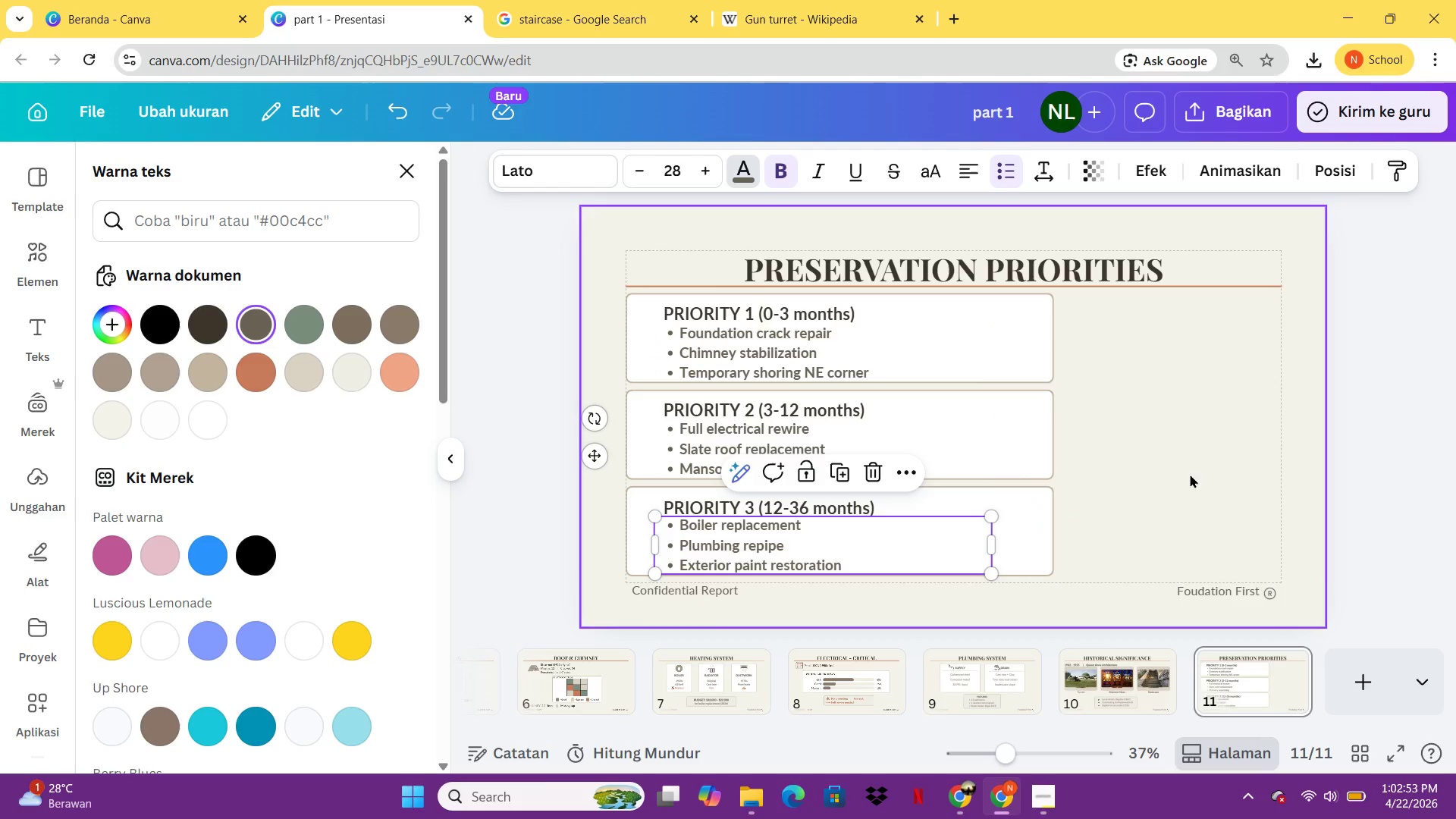 
left_click([1190, 473])
 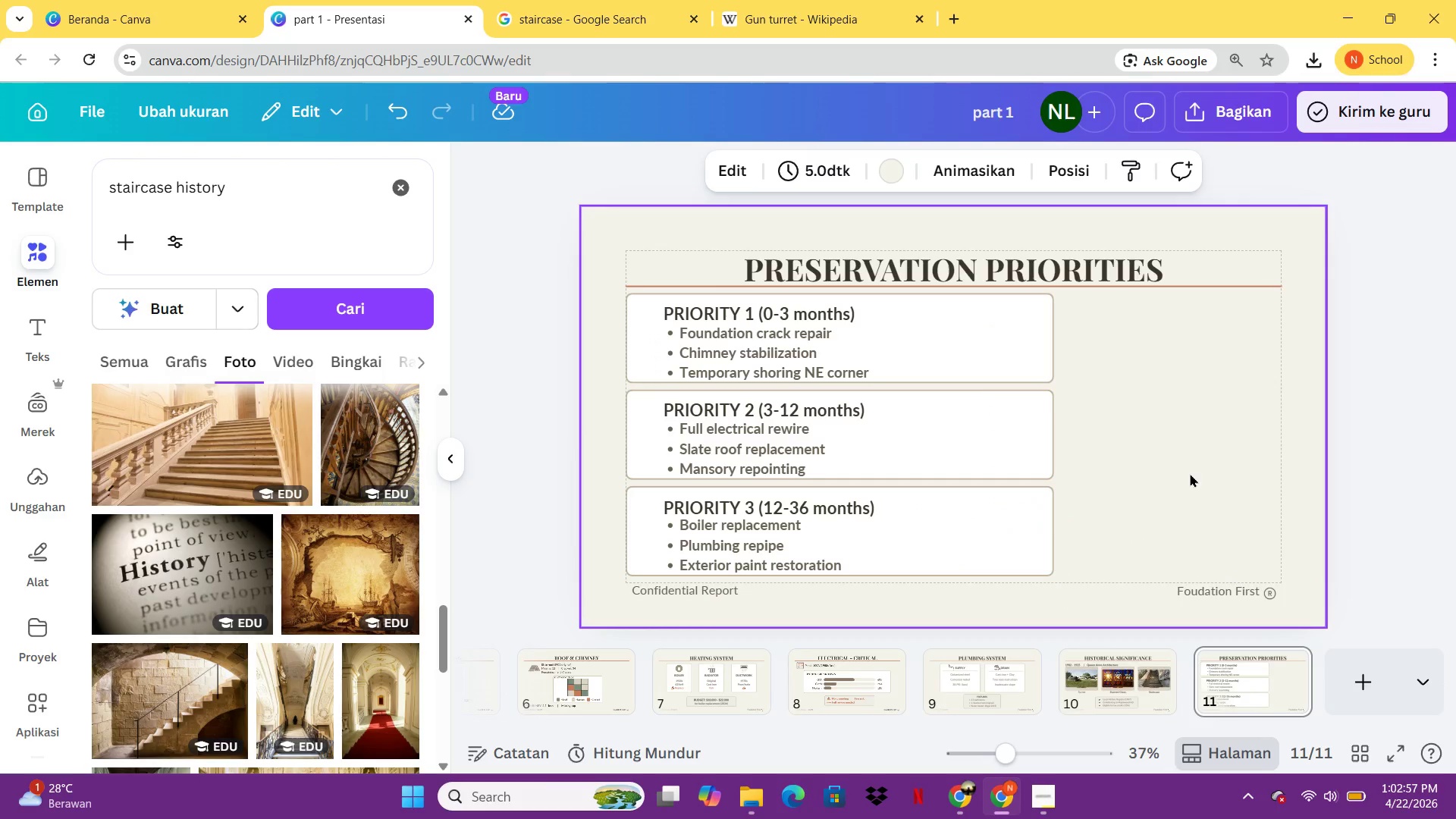 
wait(5.25)
 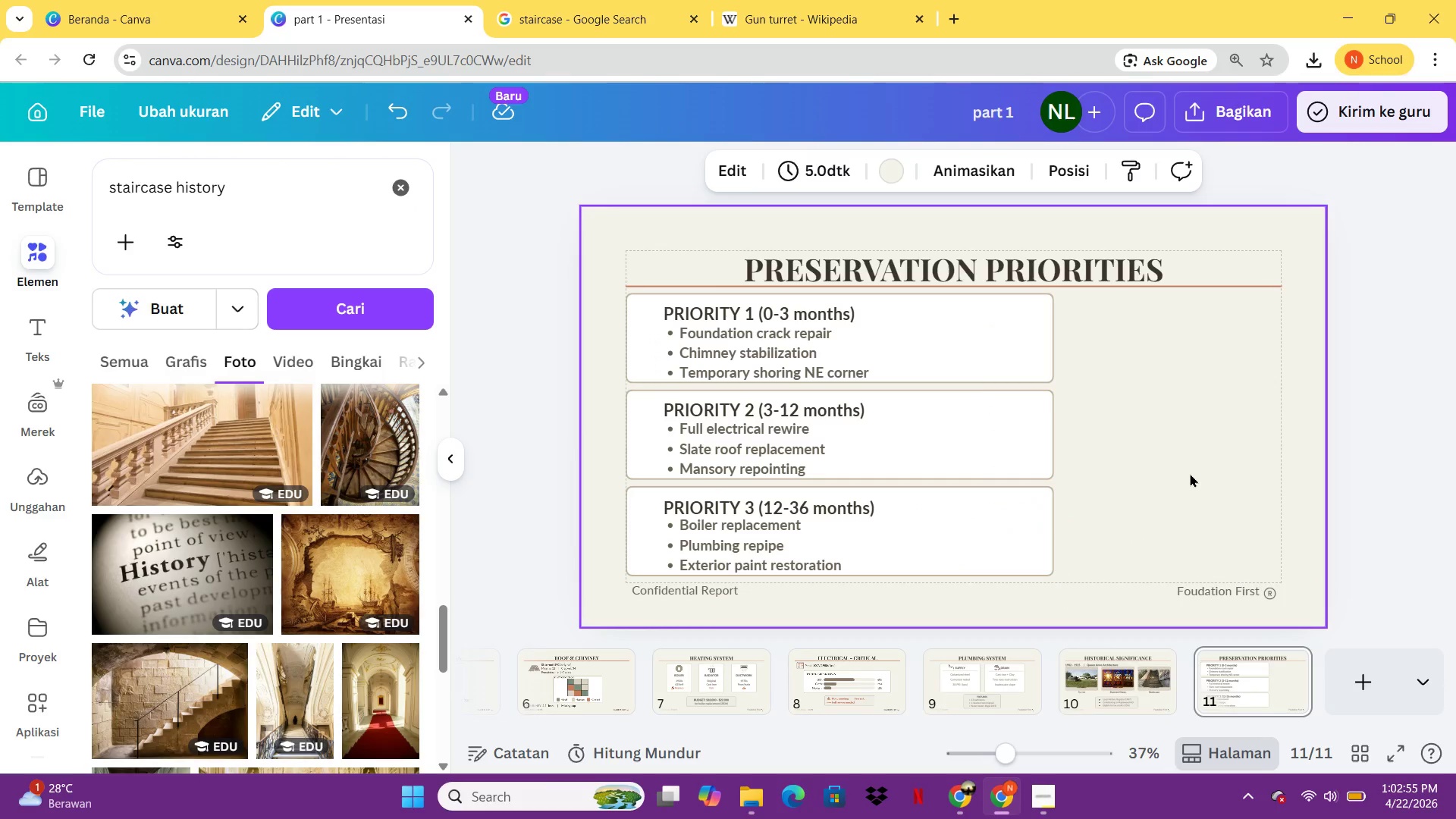 
left_click([880, 504])
 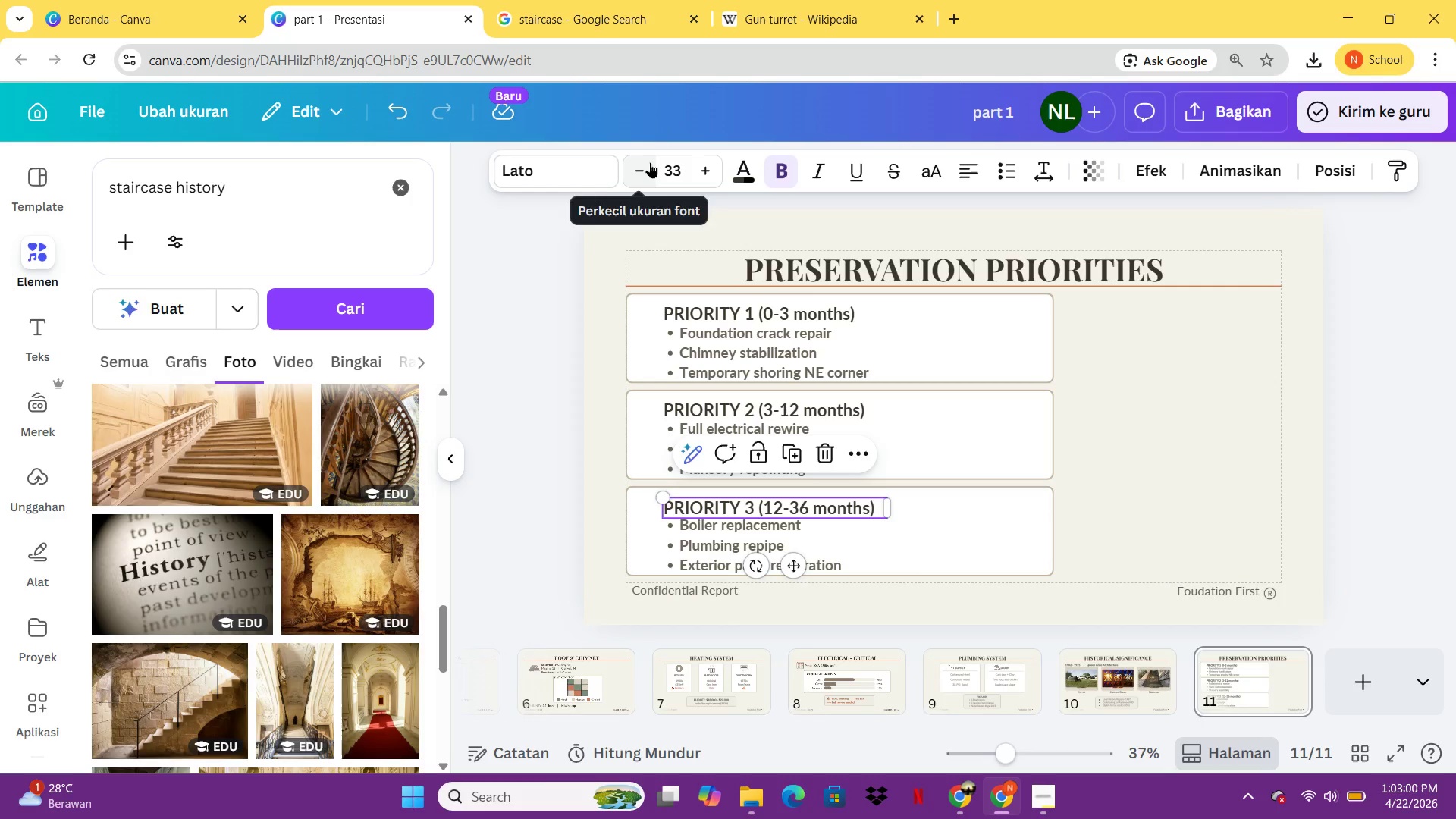 
double_click([650, 162])
 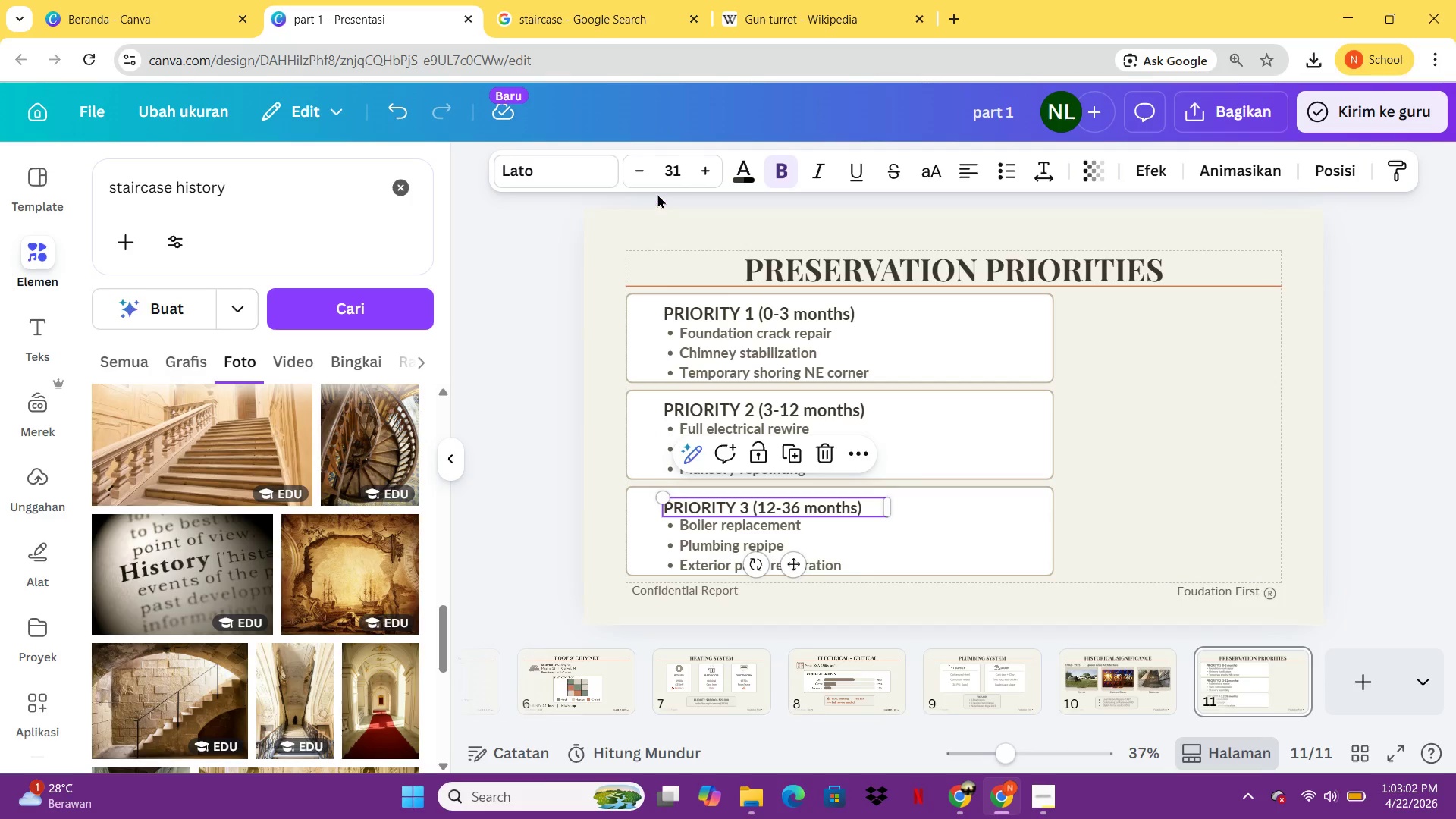 
left_click([639, 171])
 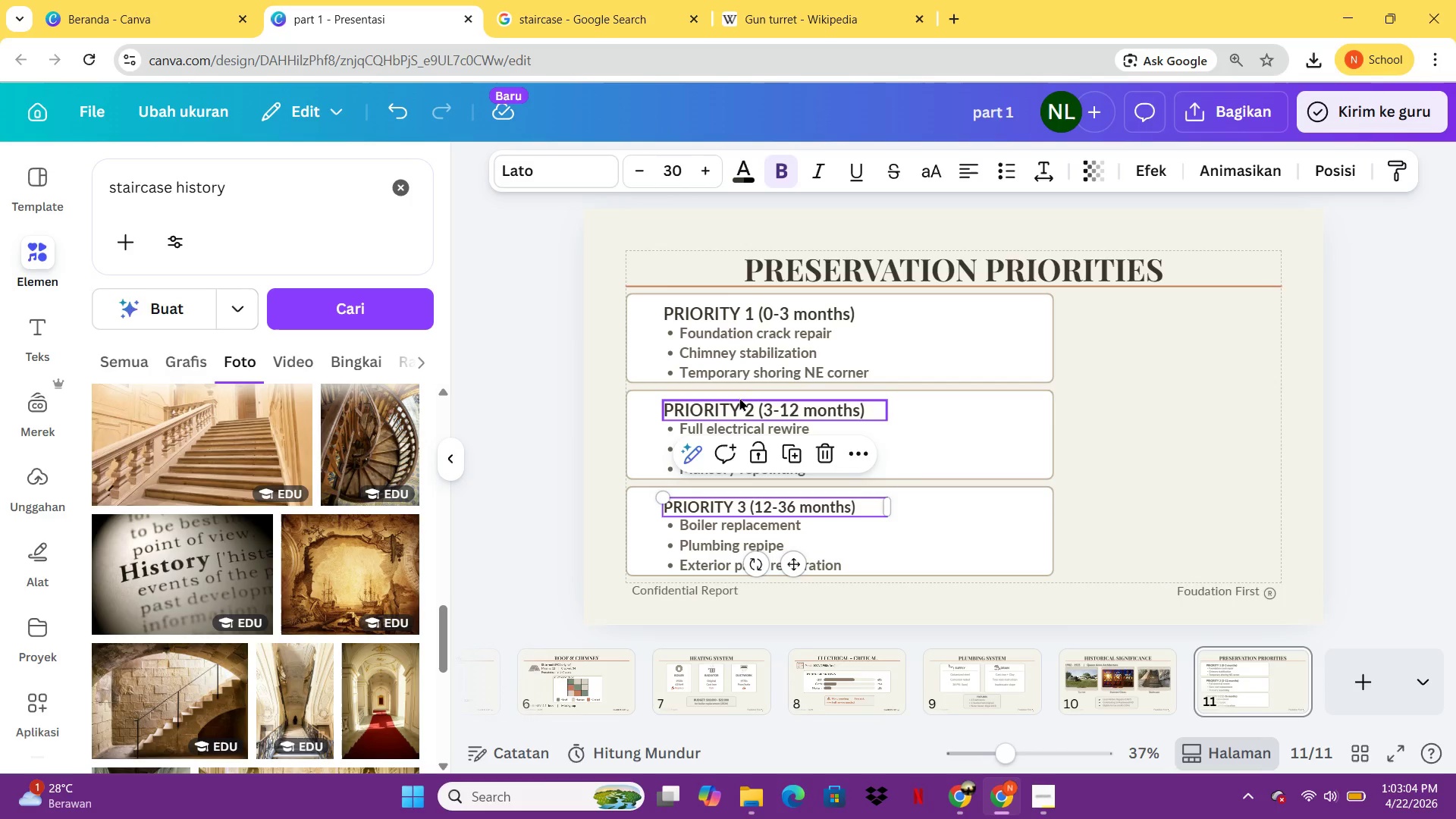 
left_click([739, 398])
 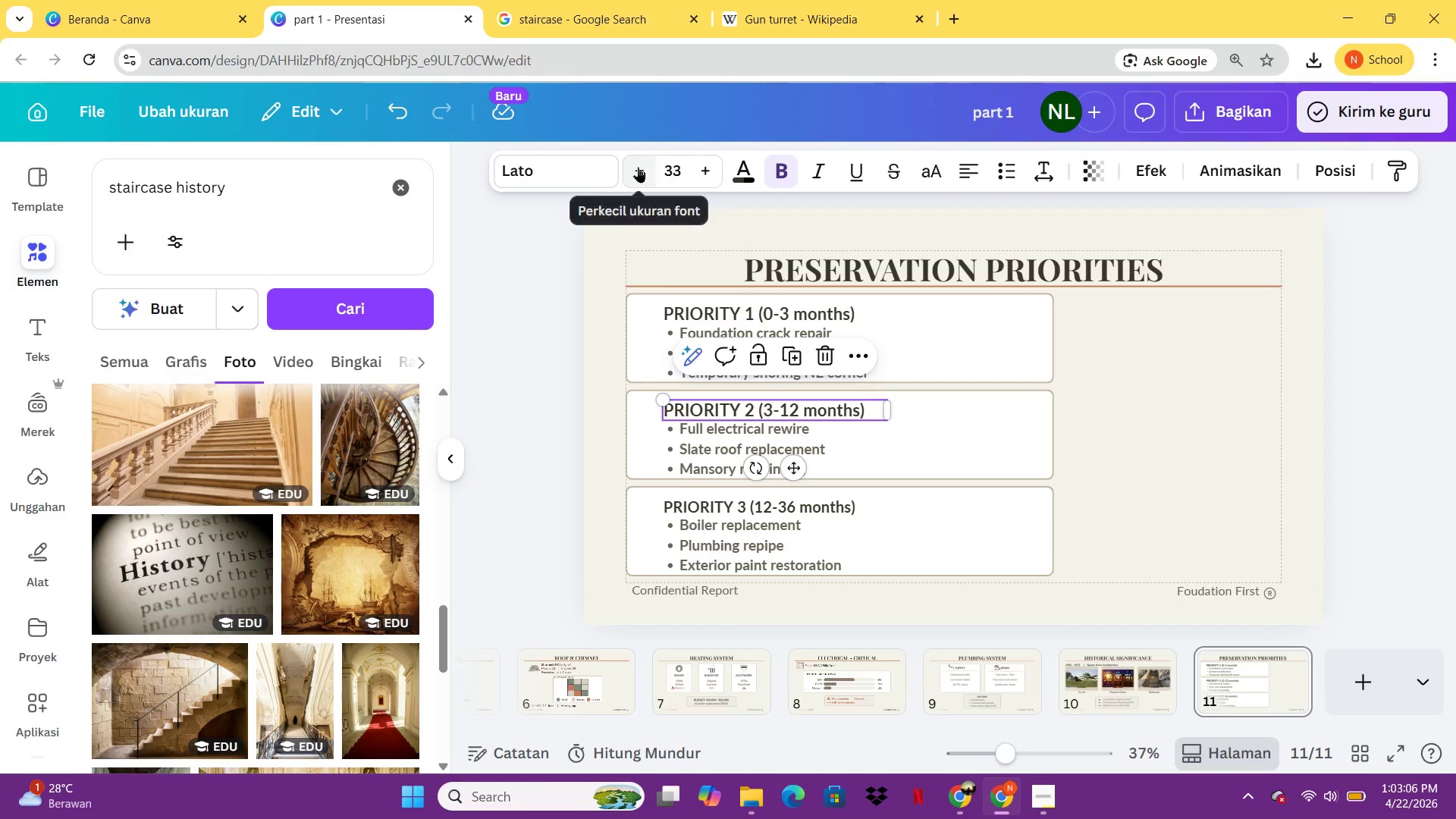 
double_click([638, 167])
 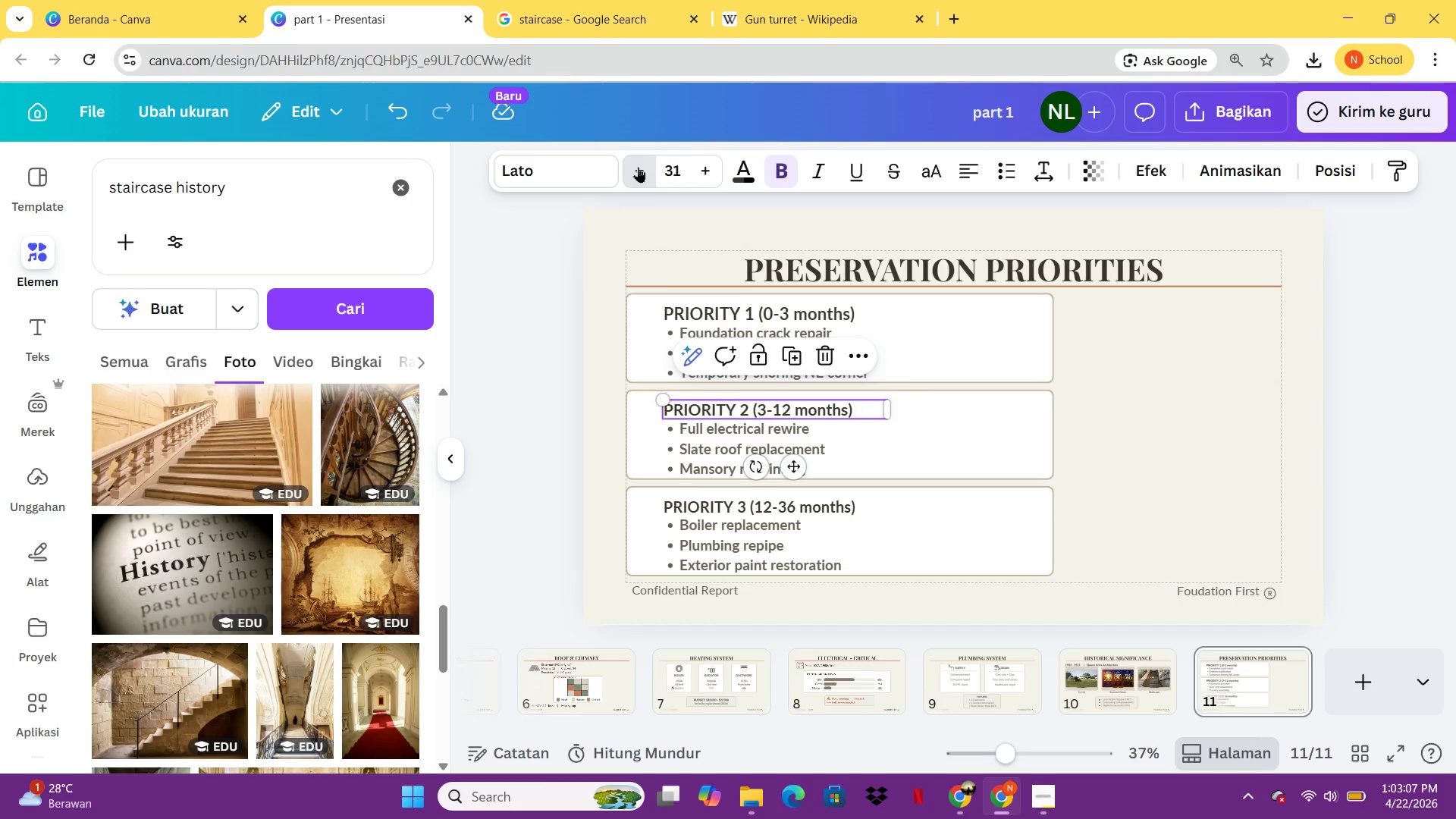 
triple_click([638, 167])
 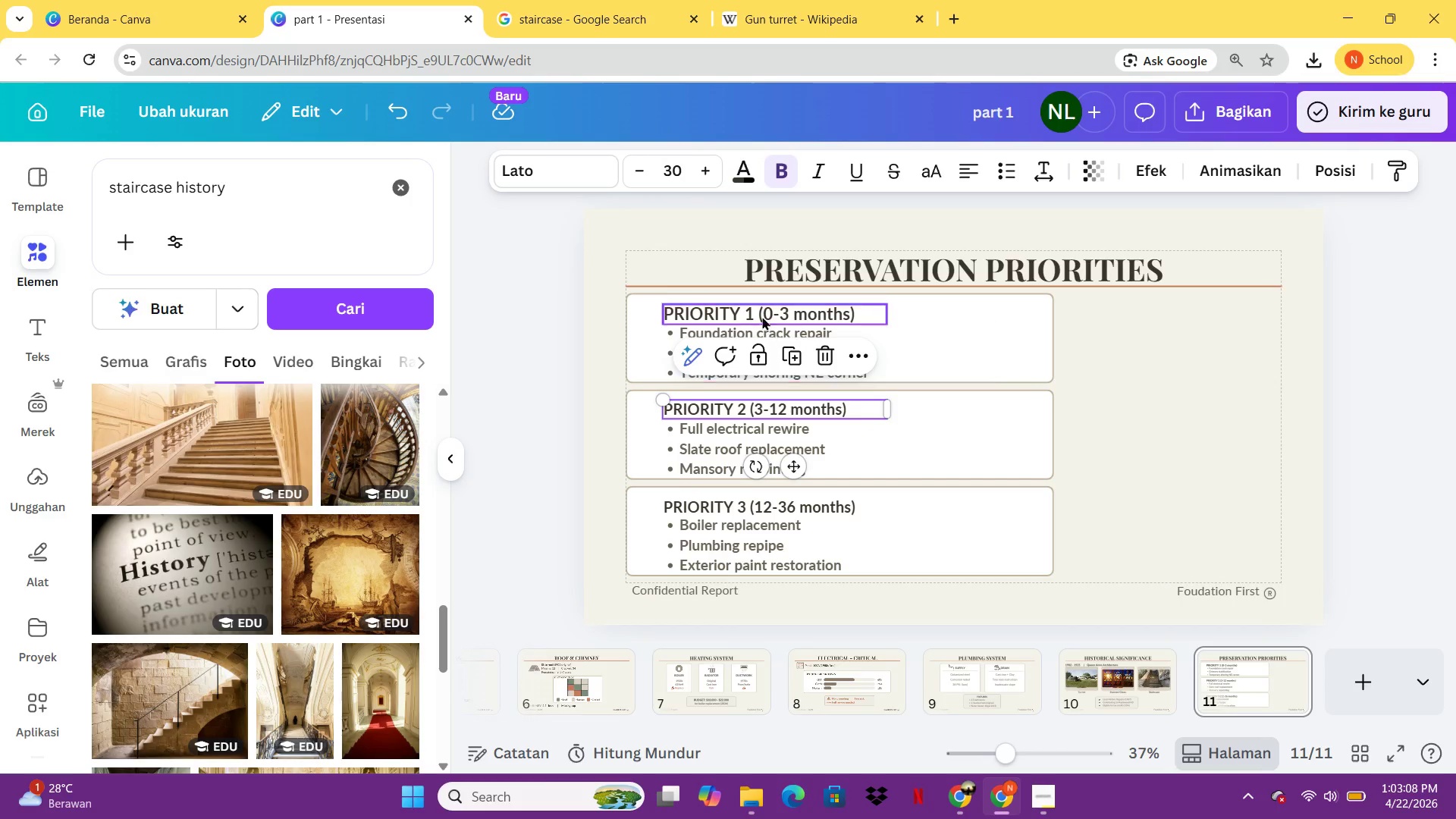 
left_click([762, 314])
 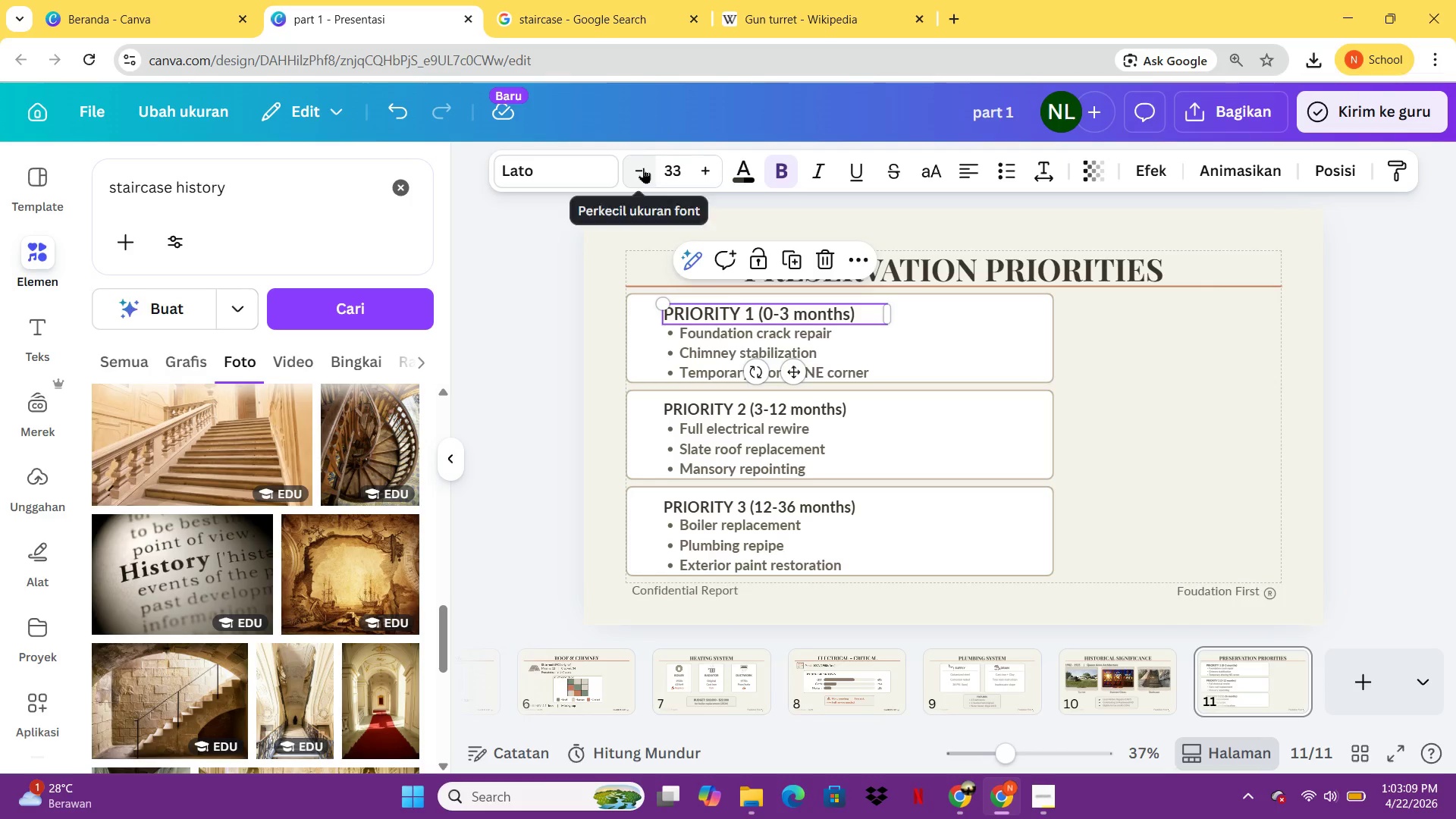 
double_click([643, 168])
 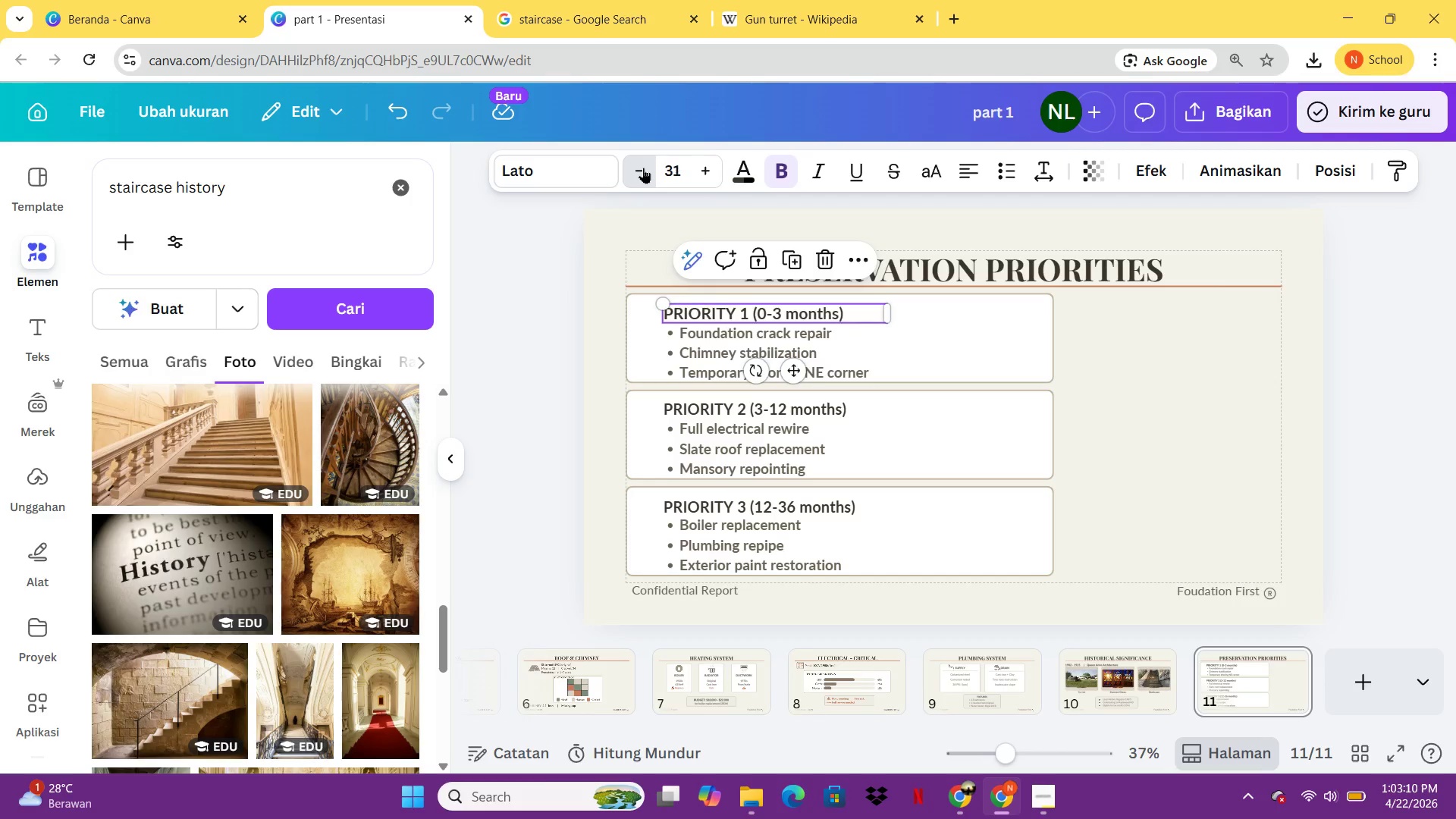 
triple_click([643, 168])
 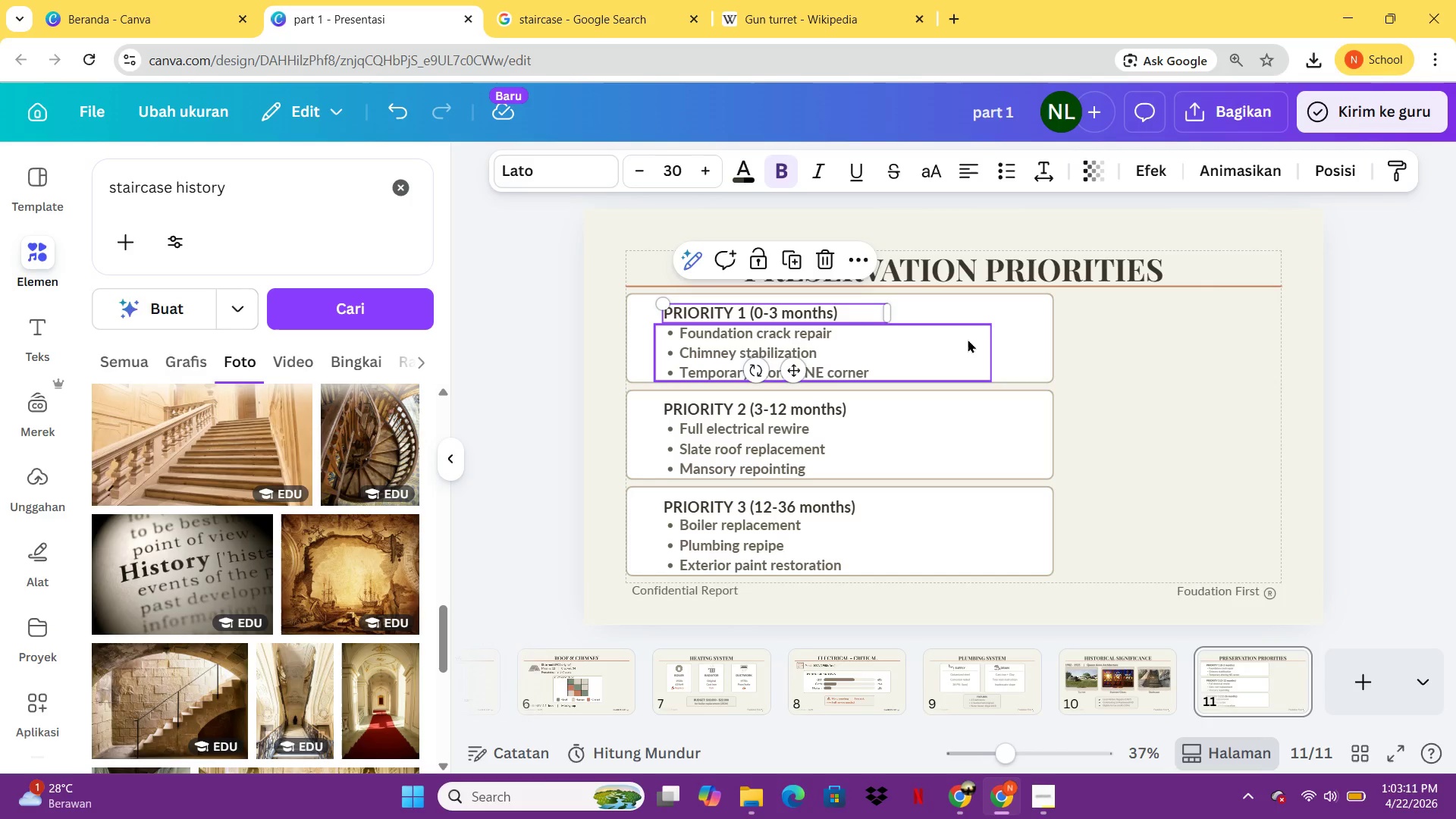 
left_click([967, 340])
 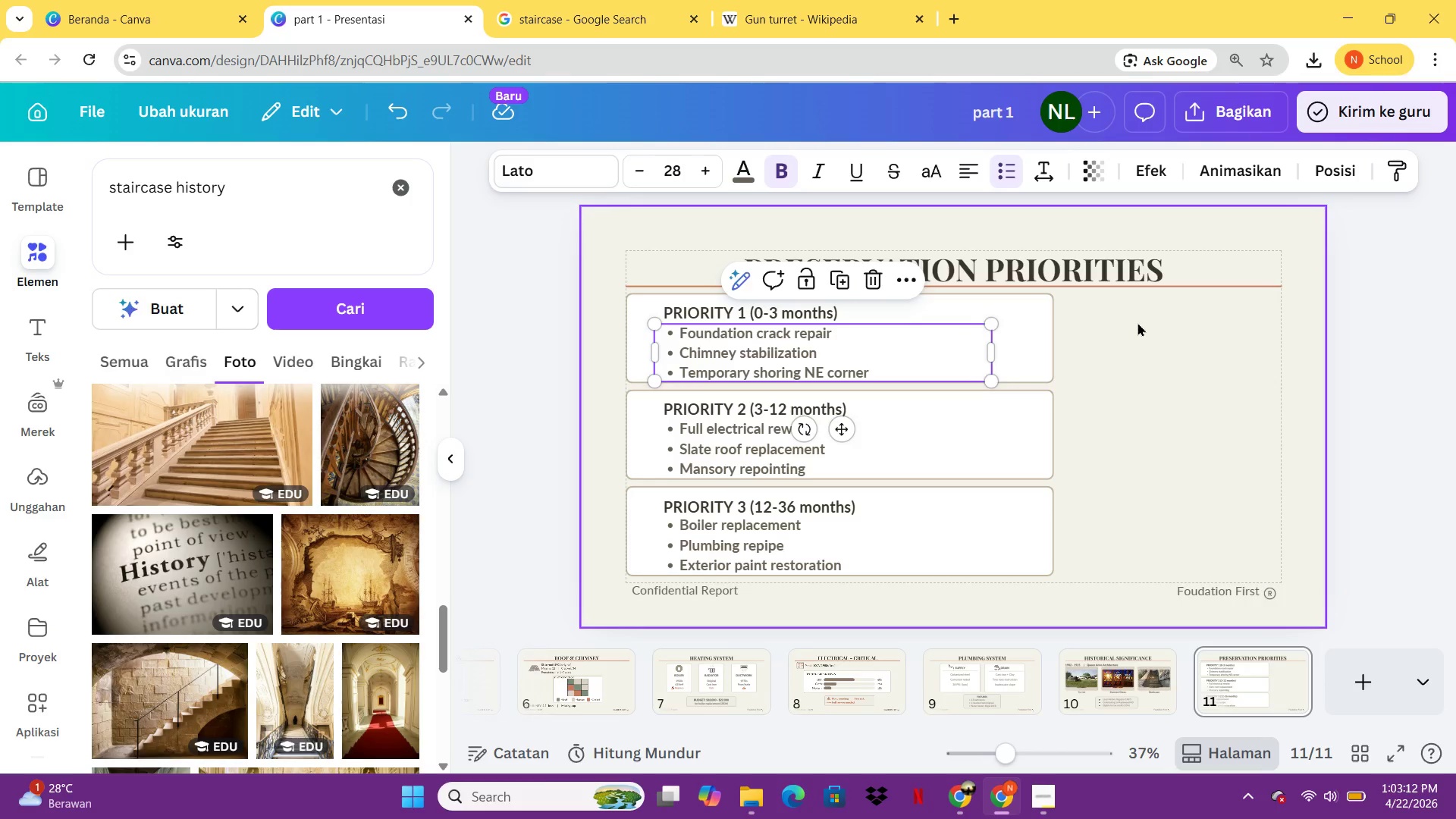 
left_click([1138, 322])
 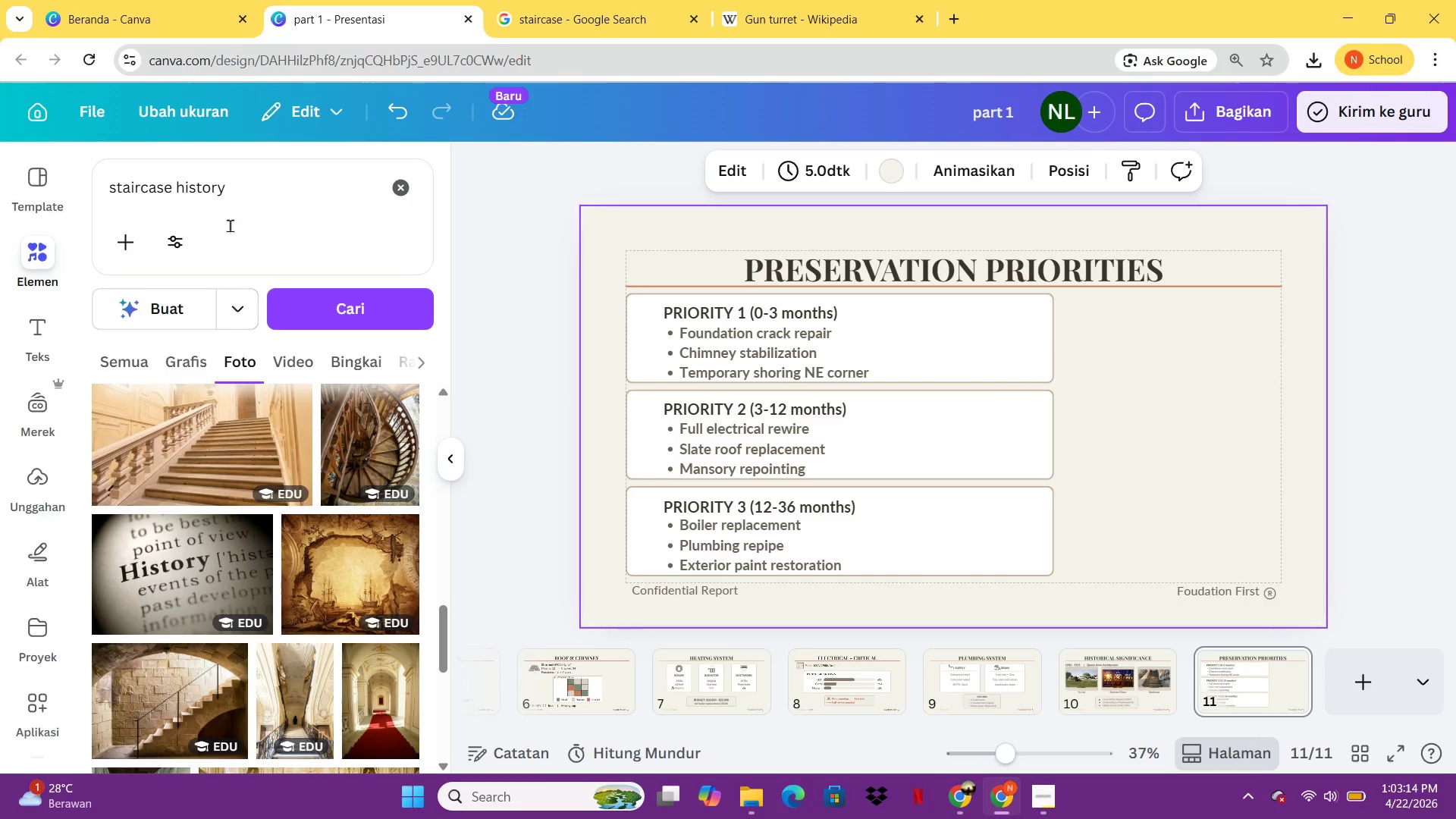 
left_click([41, 544])
 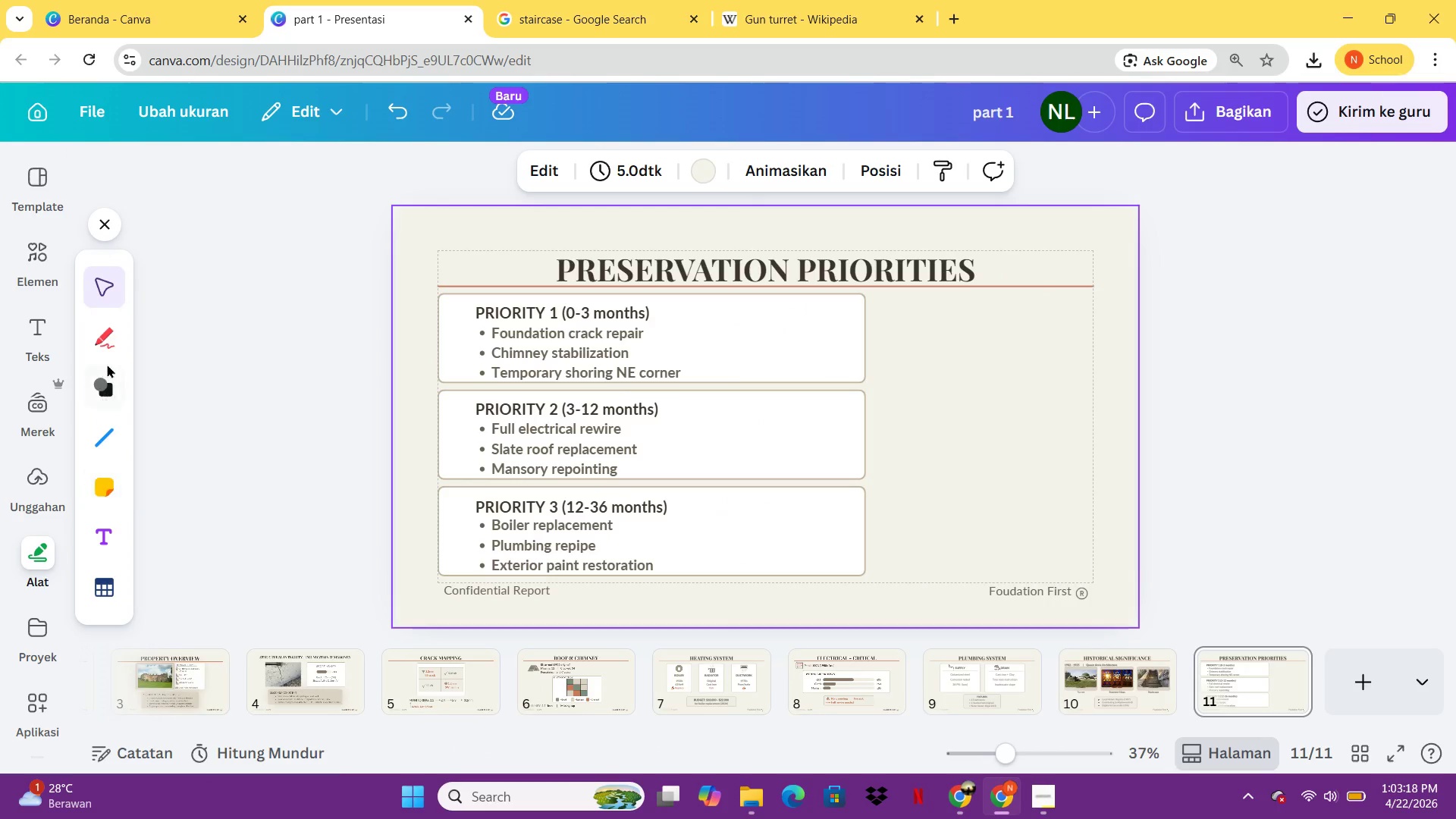 
left_click([106, 379])
 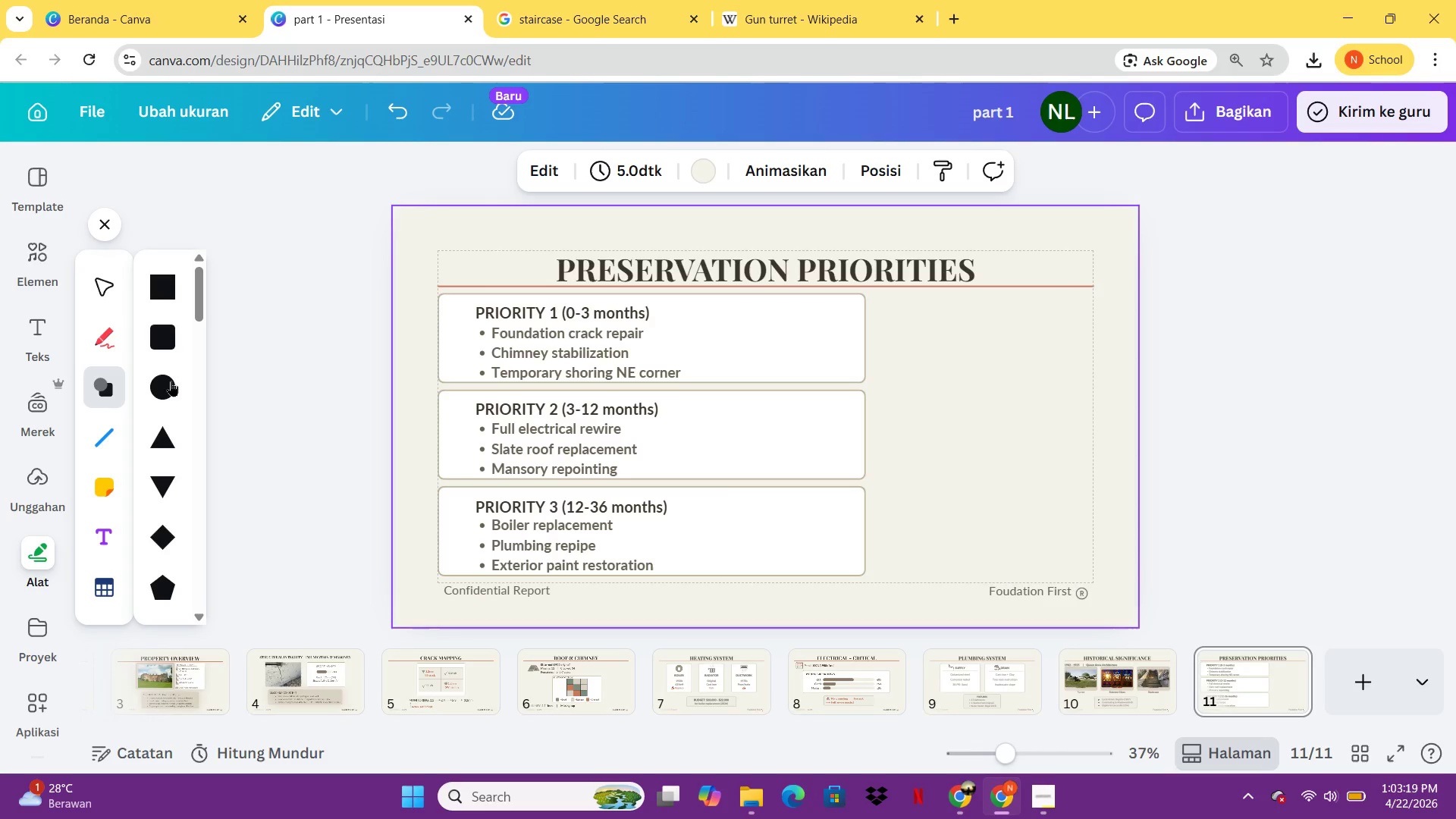 
left_click([162, 394])
 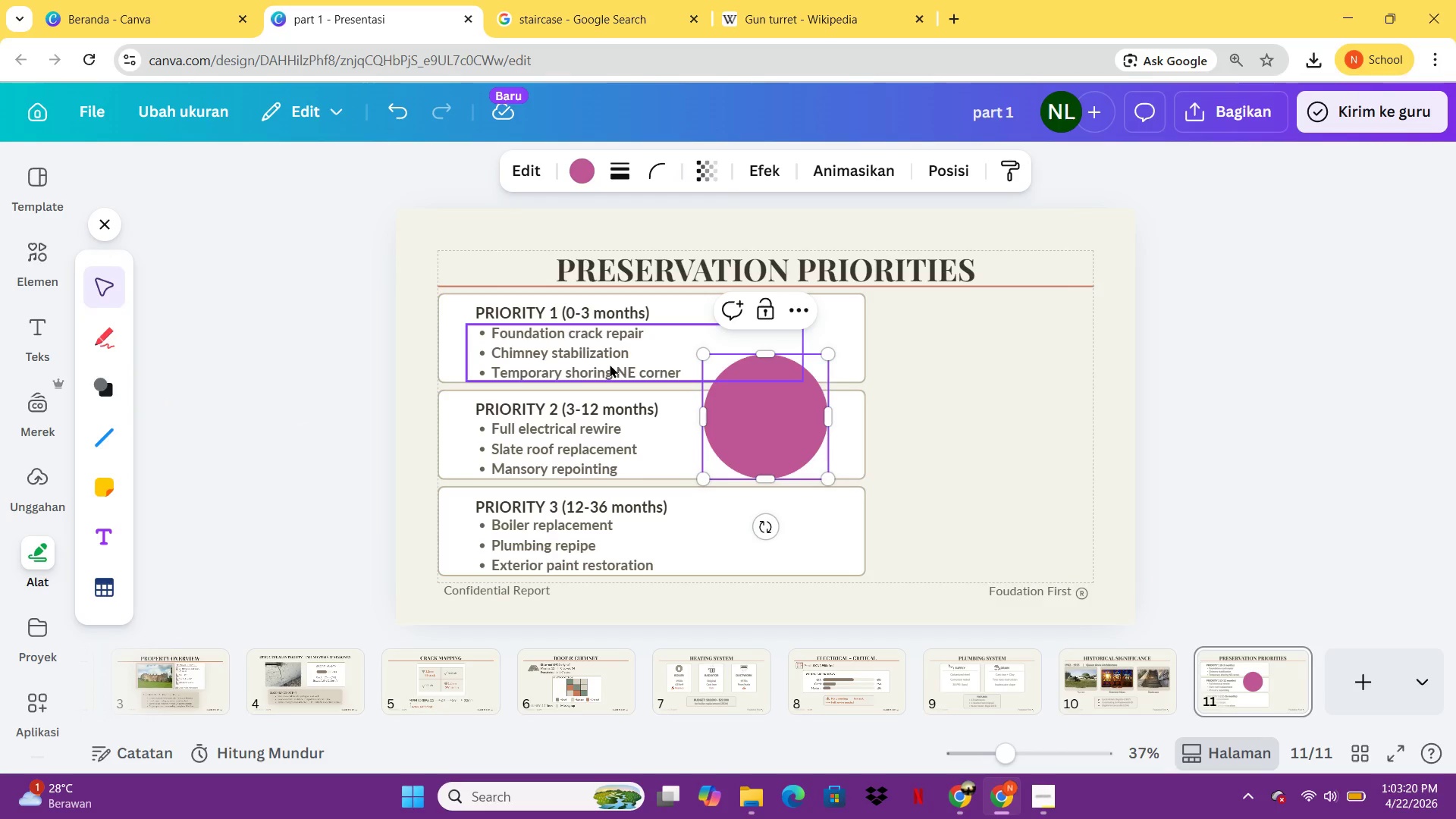 
hold_key(key=ShiftLeft, duration=2.08)
left_click_drag(start_coordinate=[821, 474], to_coordinate=[741, 400])
 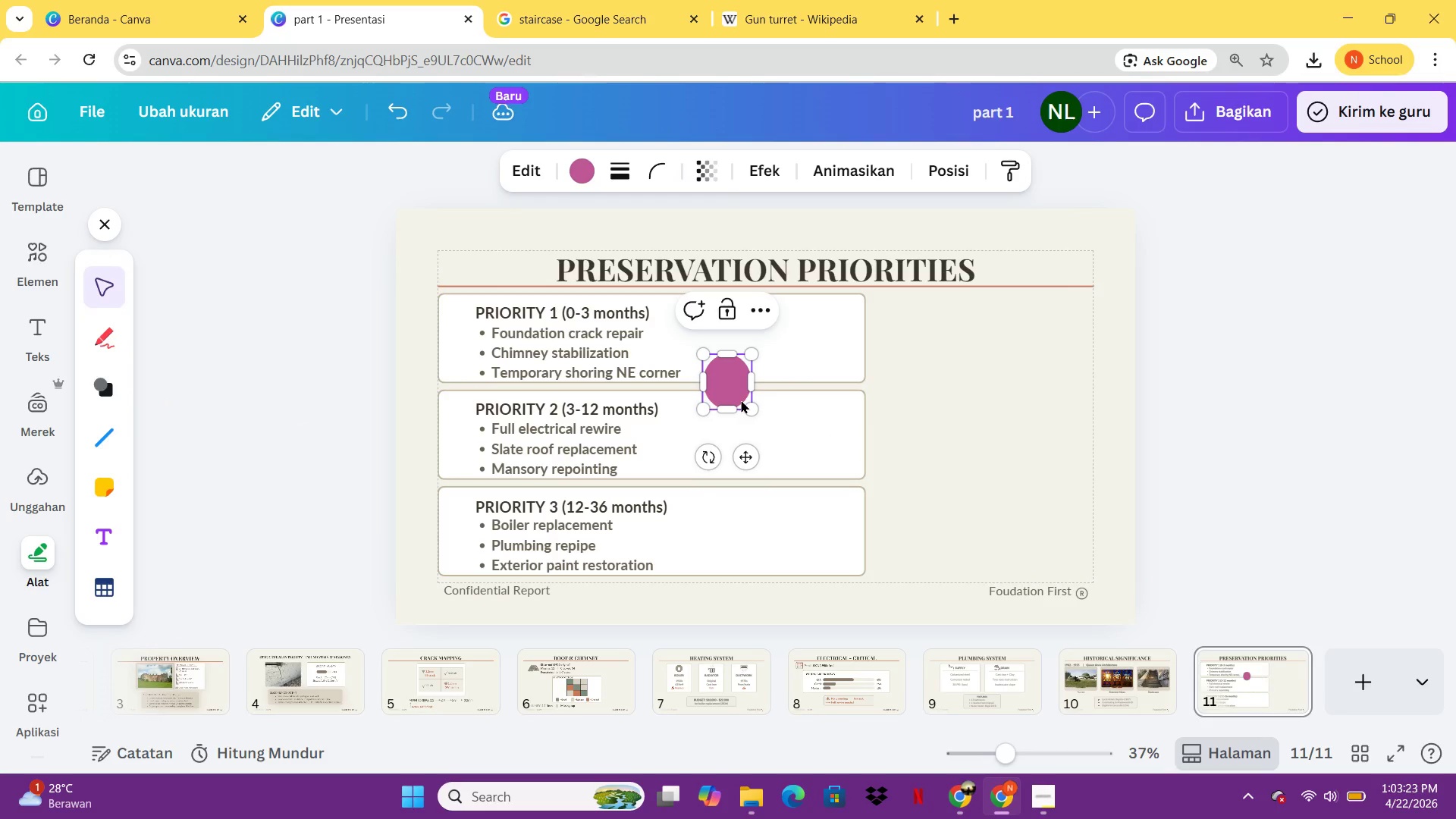 
key(Control+ControlLeft)
 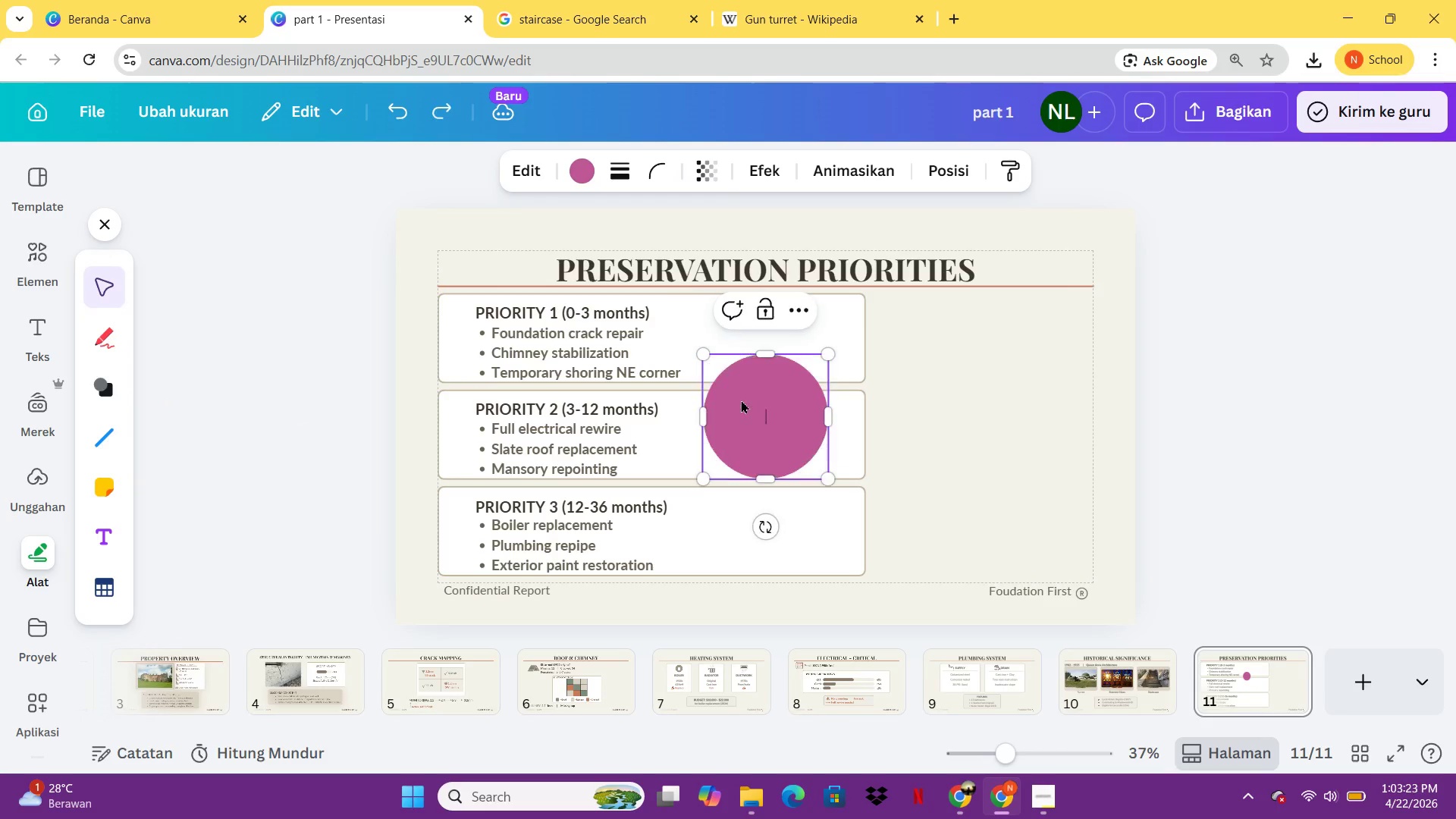 
key(Control+Z)
 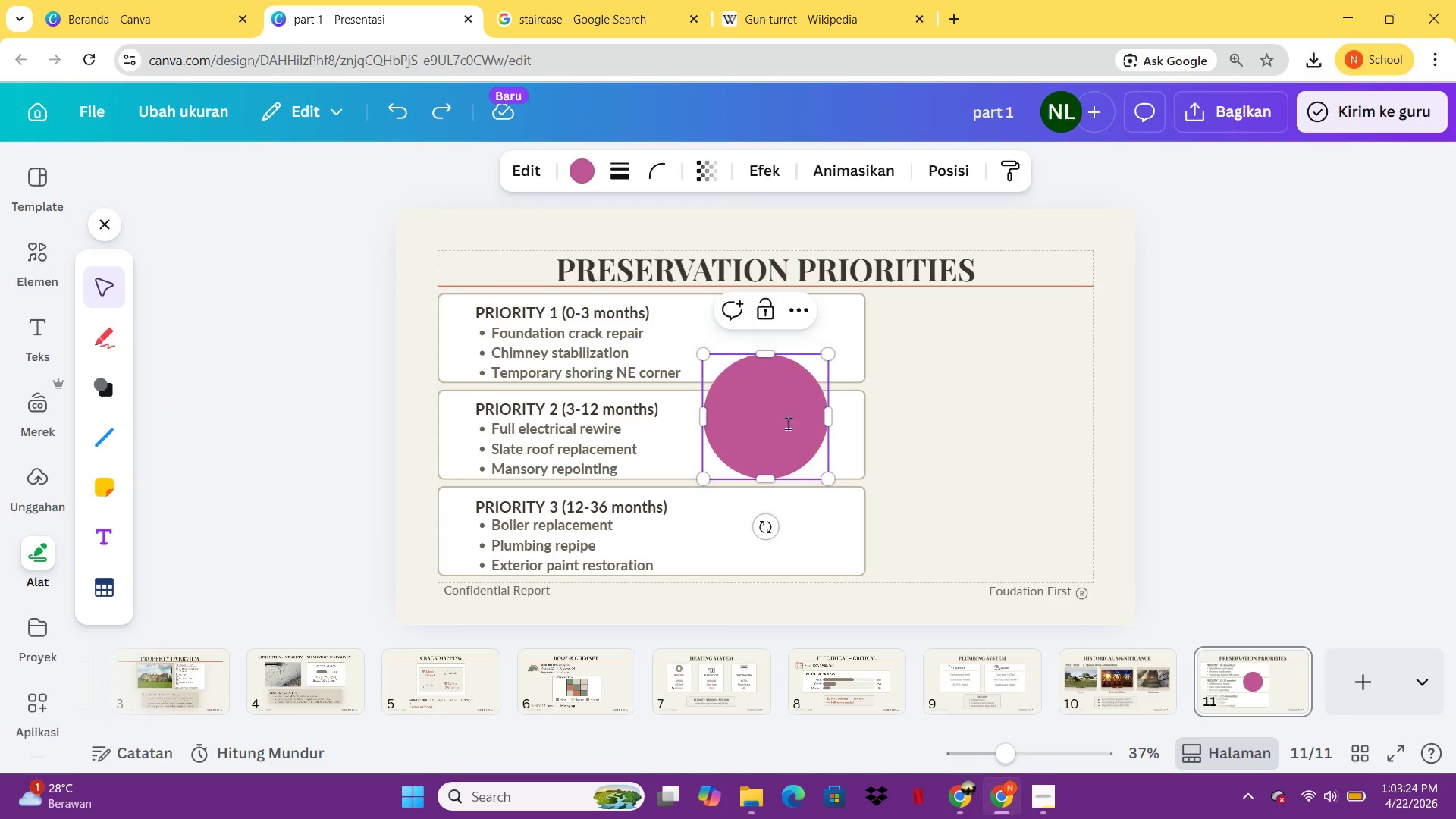 
hold_key(key=ShiftLeft, duration=1.97)
left_click_drag(start_coordinate=[824, 472], to_coordinate=[765, 397])
 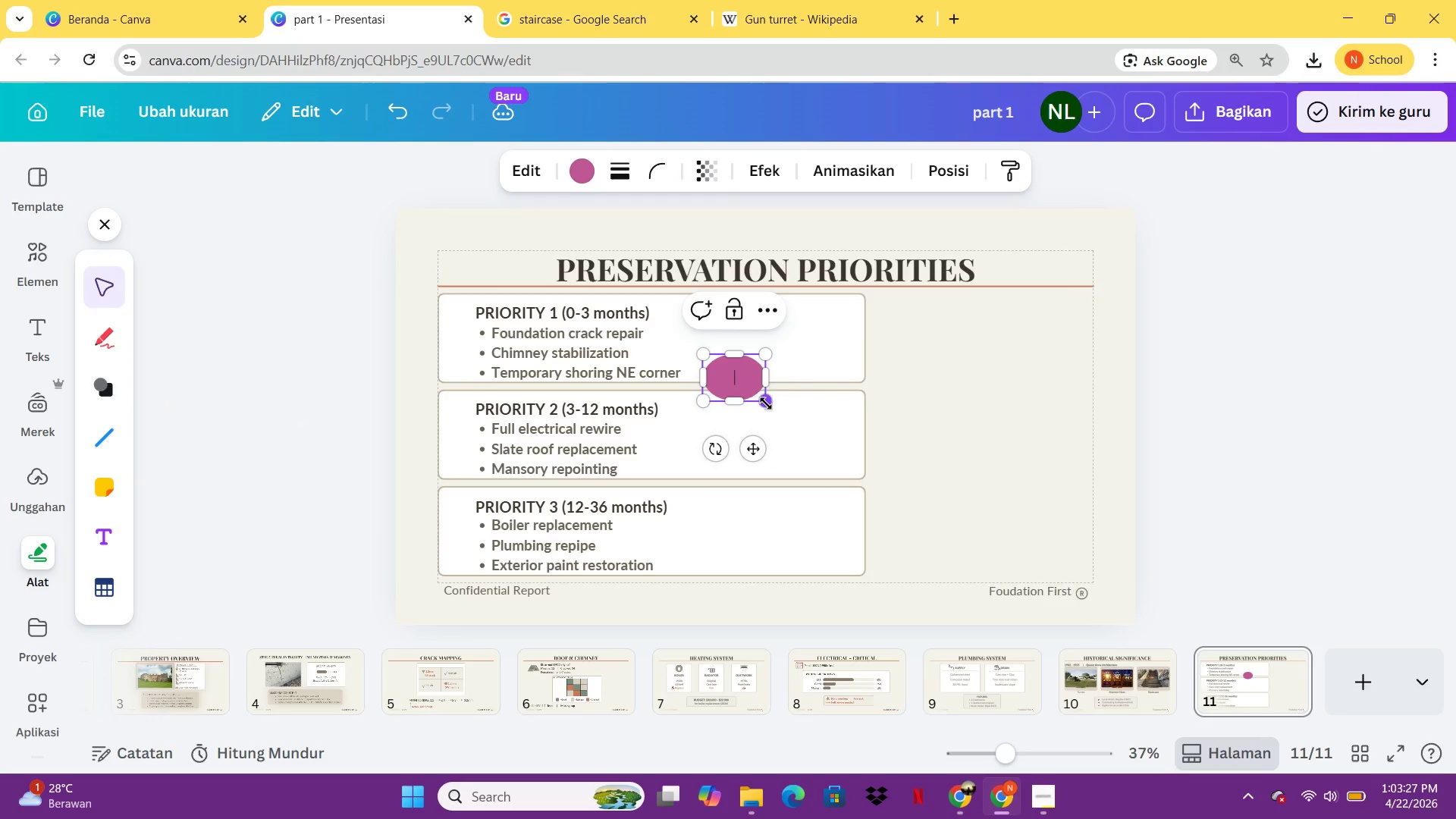 
hold_key(key=ControlLeft, duration=0.55)
 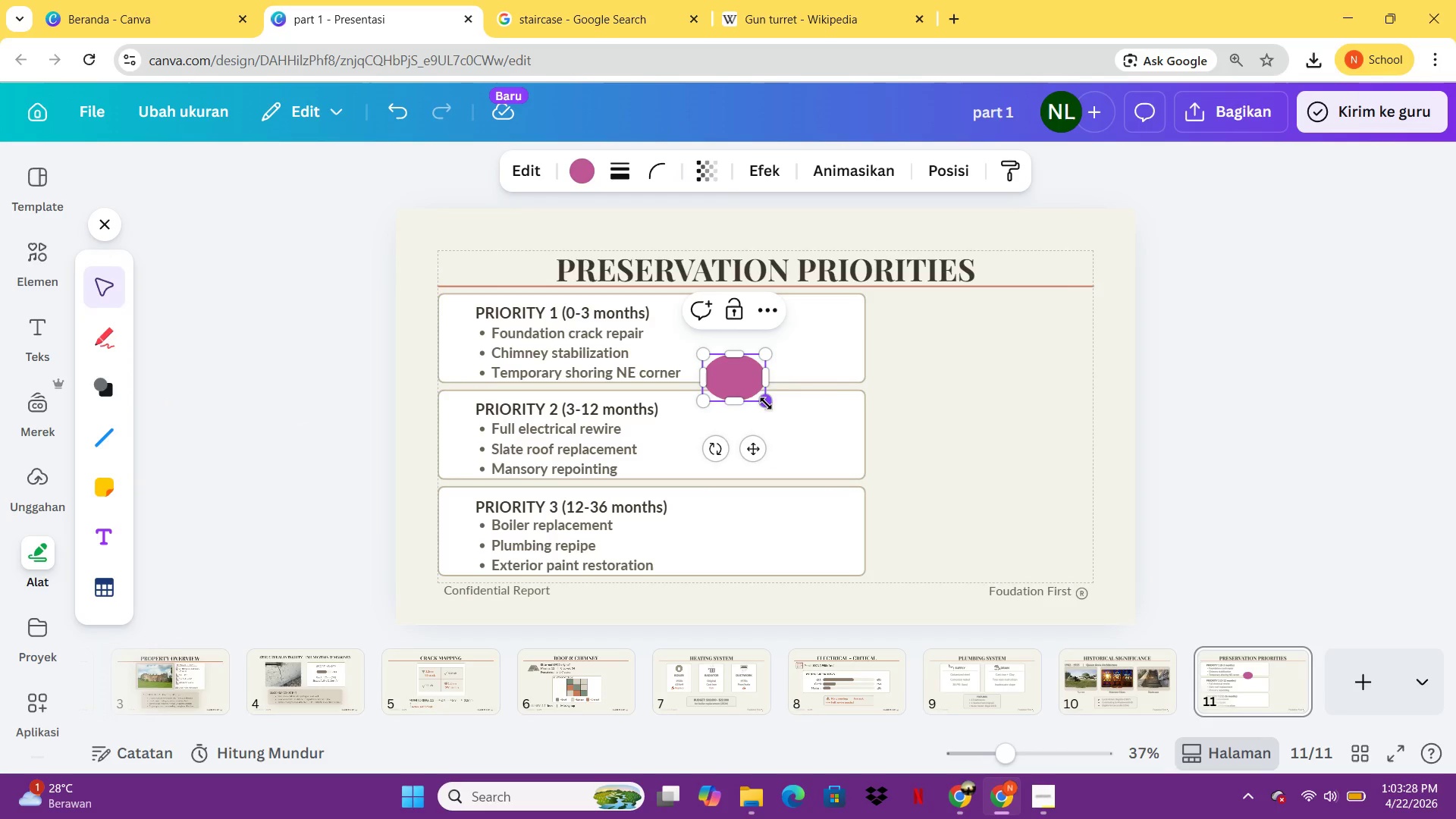 
left_click_drag(start_coordinate=[766, 403], to_coordinate=[752, 410])
 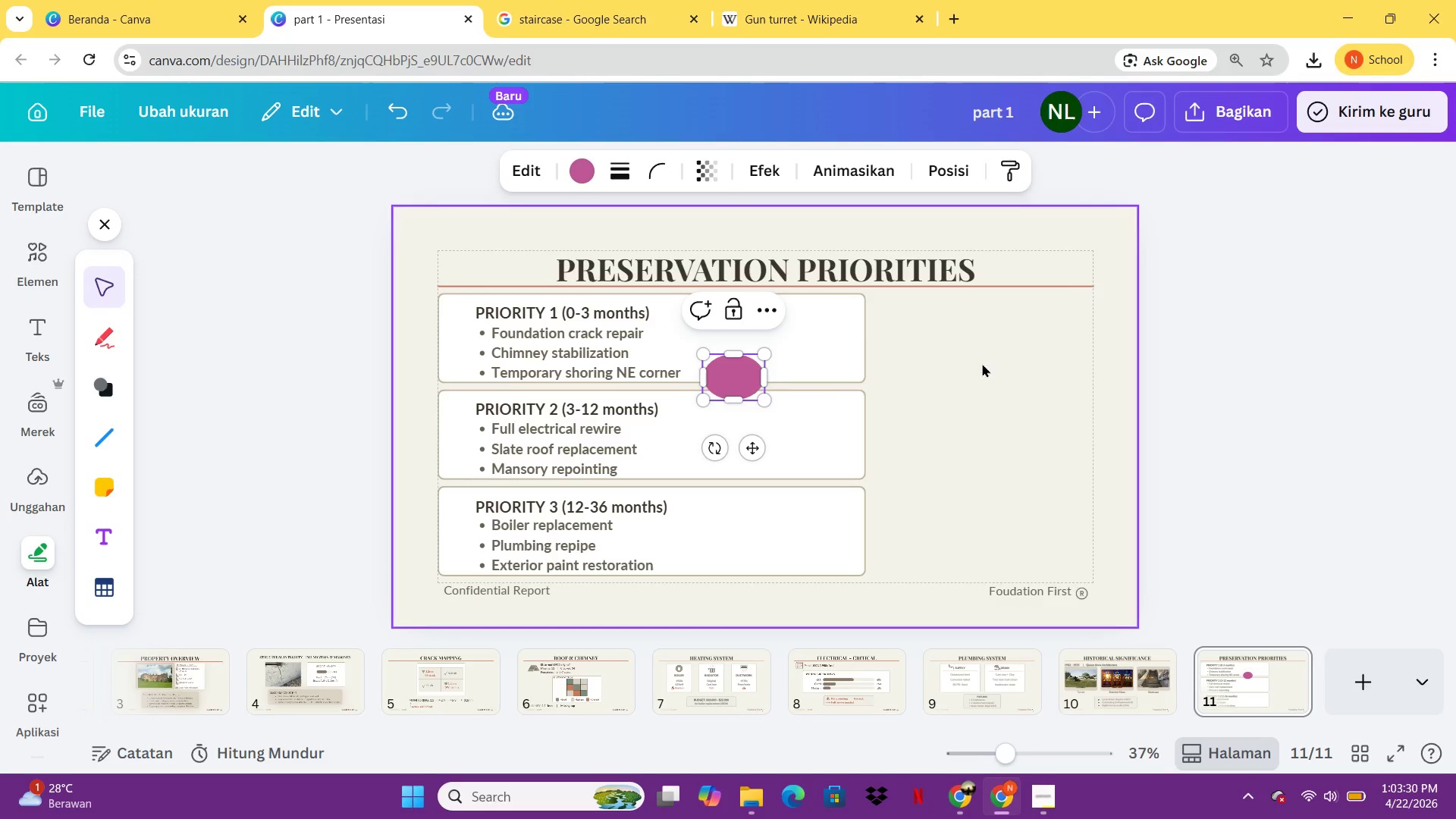 
left_click([982, 363])
 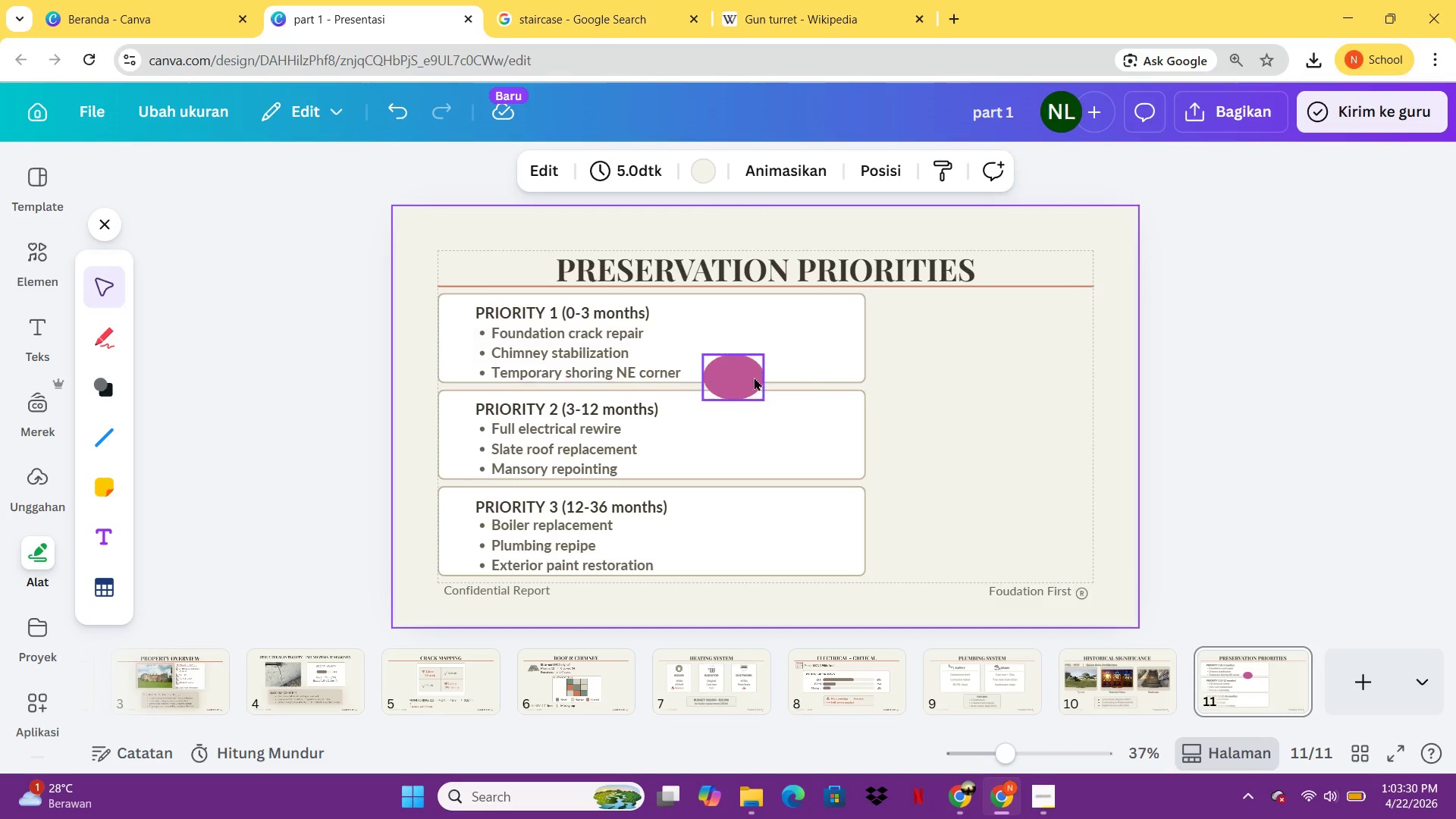 
left_click([752, 377])
 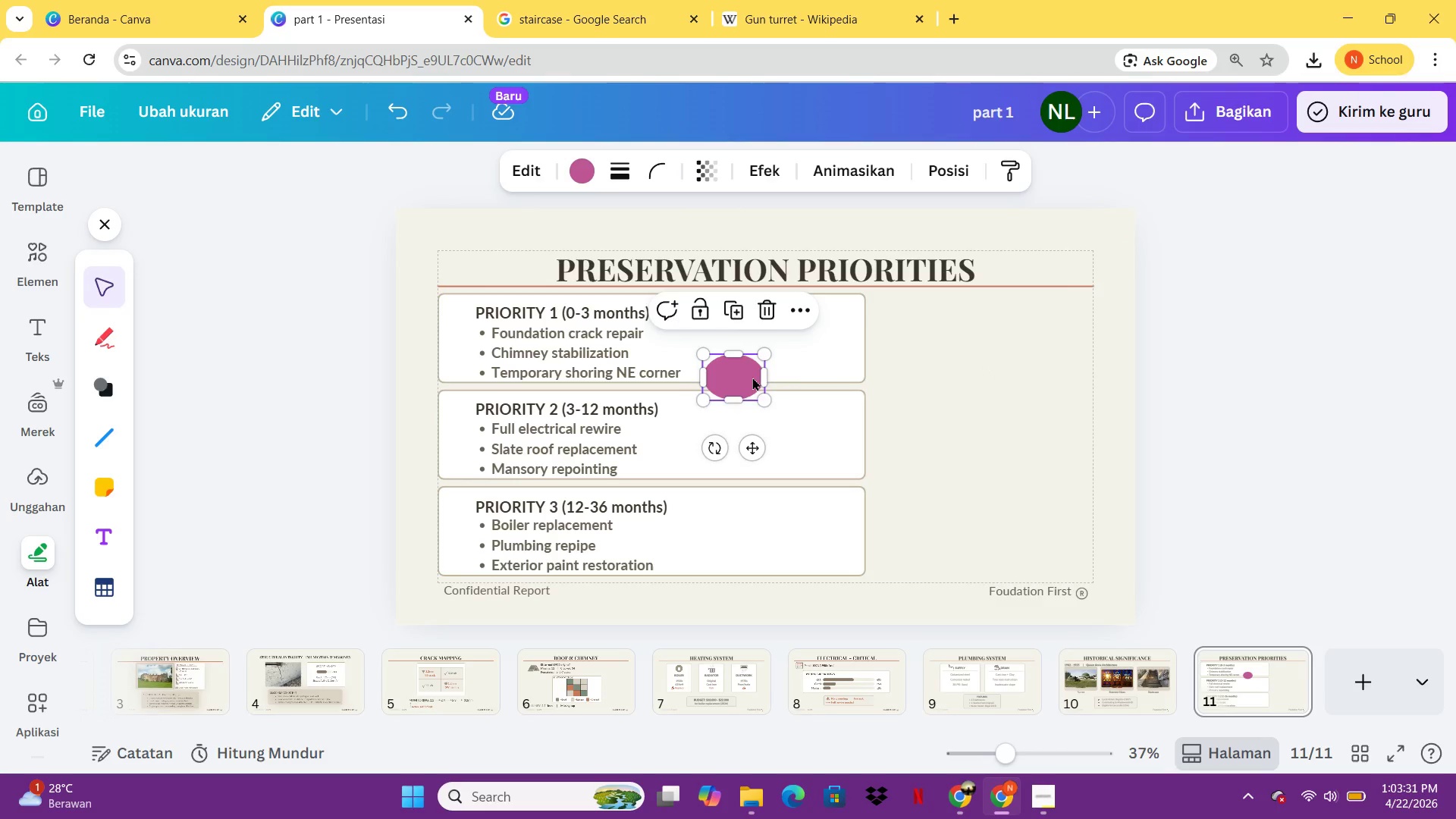 
key(Delete)
 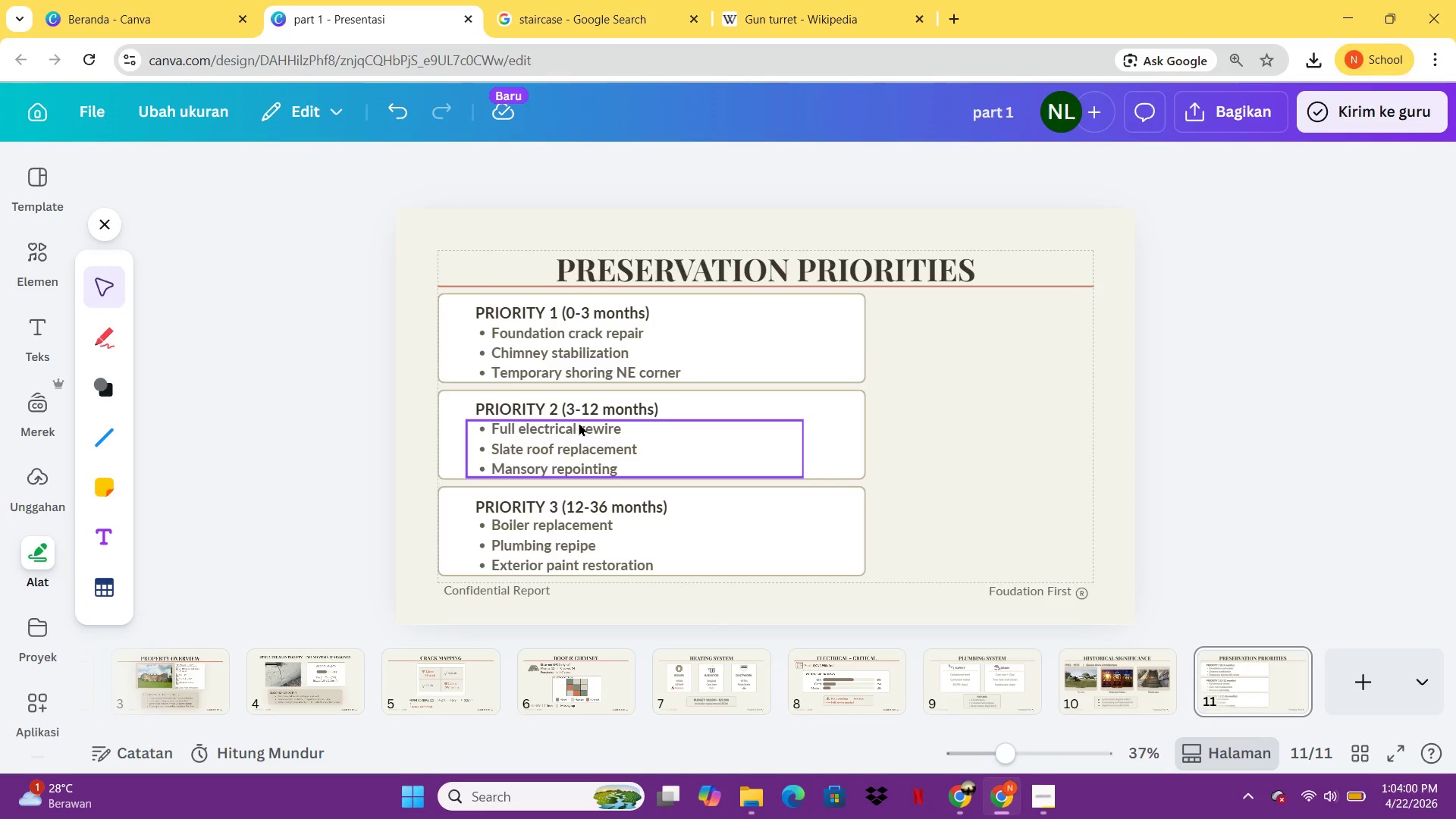 
wait(34.0)
 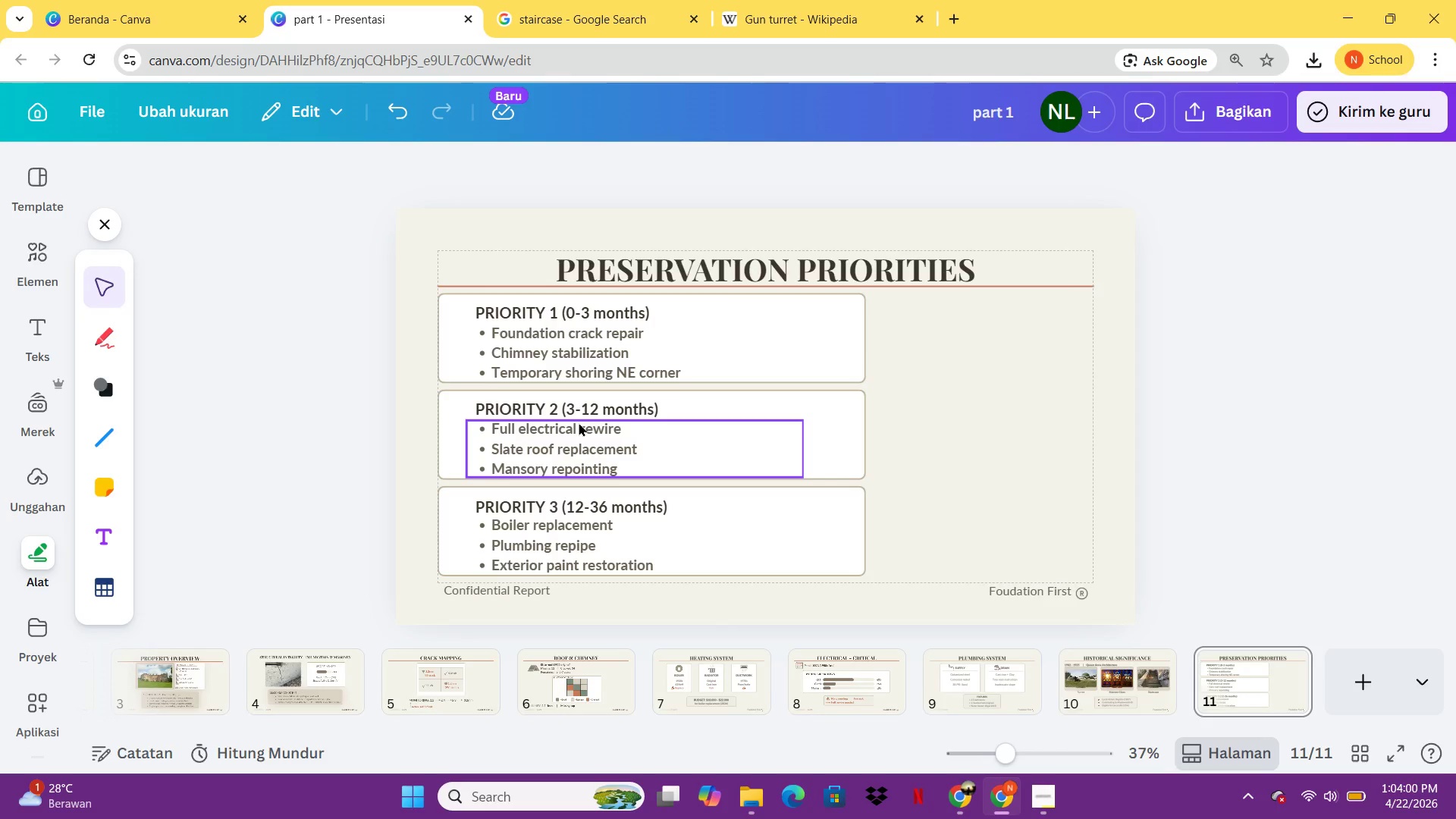 
left_click([751, 318])
 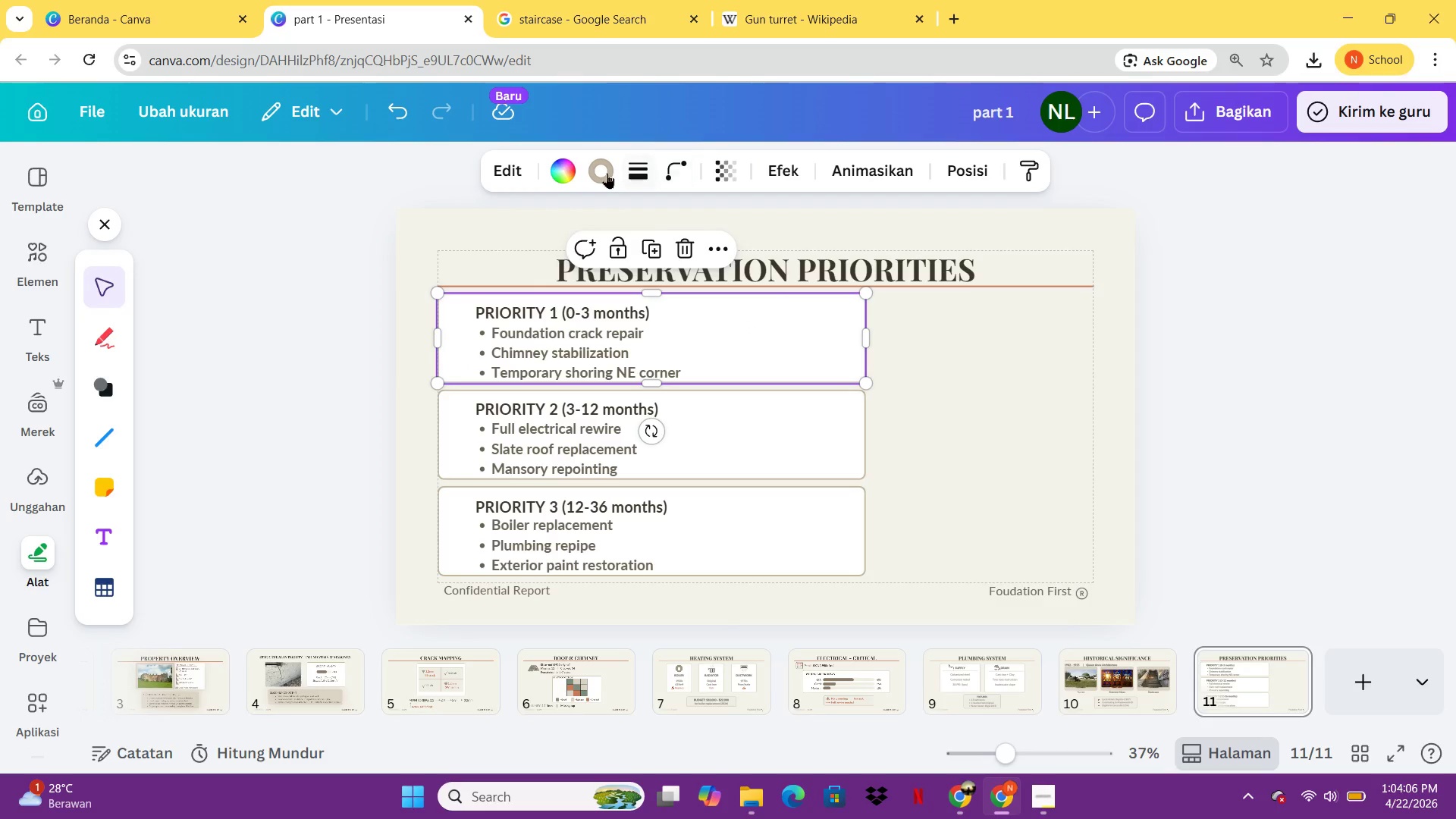 
left_click([598, 173])
 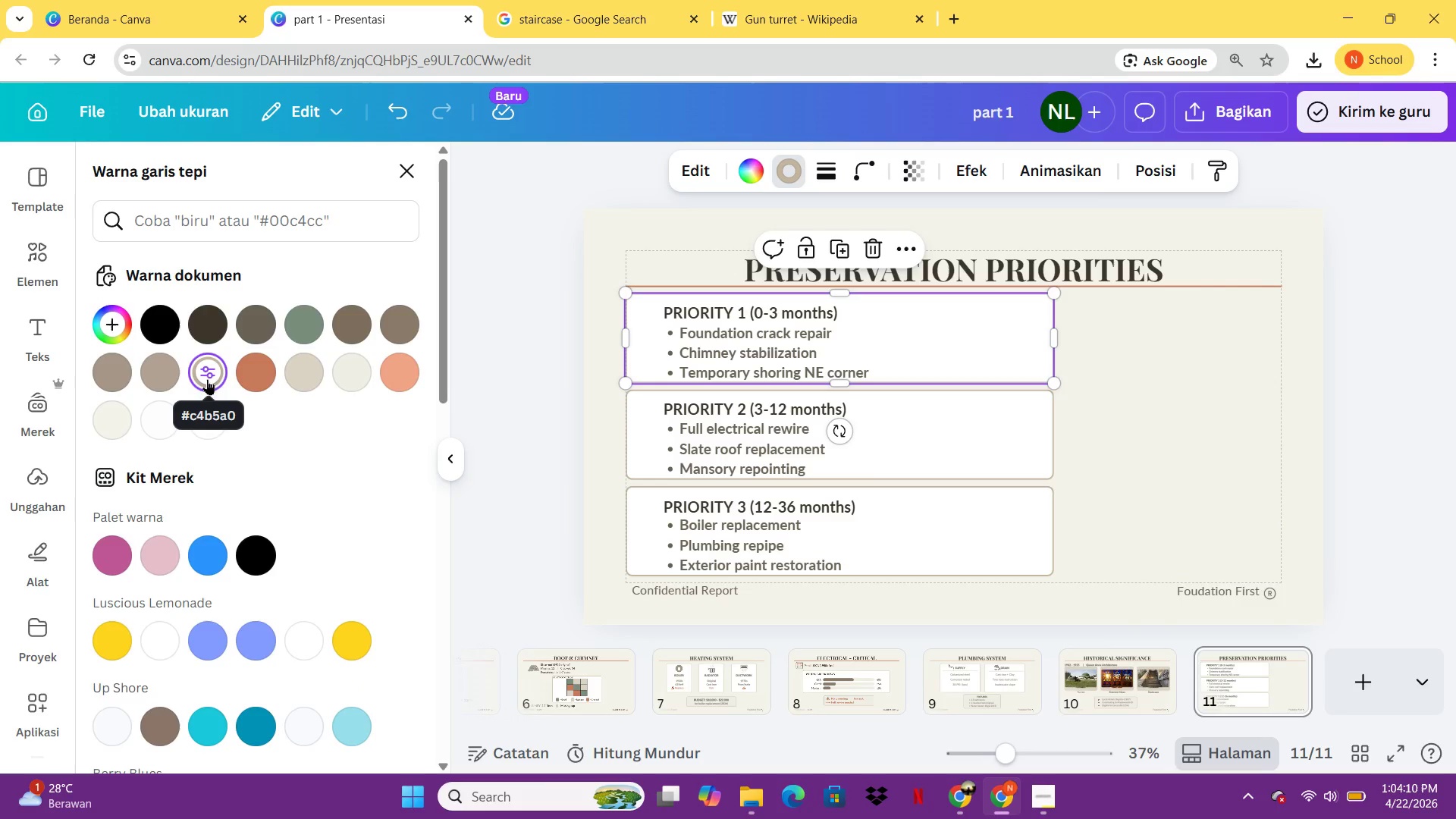 
left_click([265, 385])
 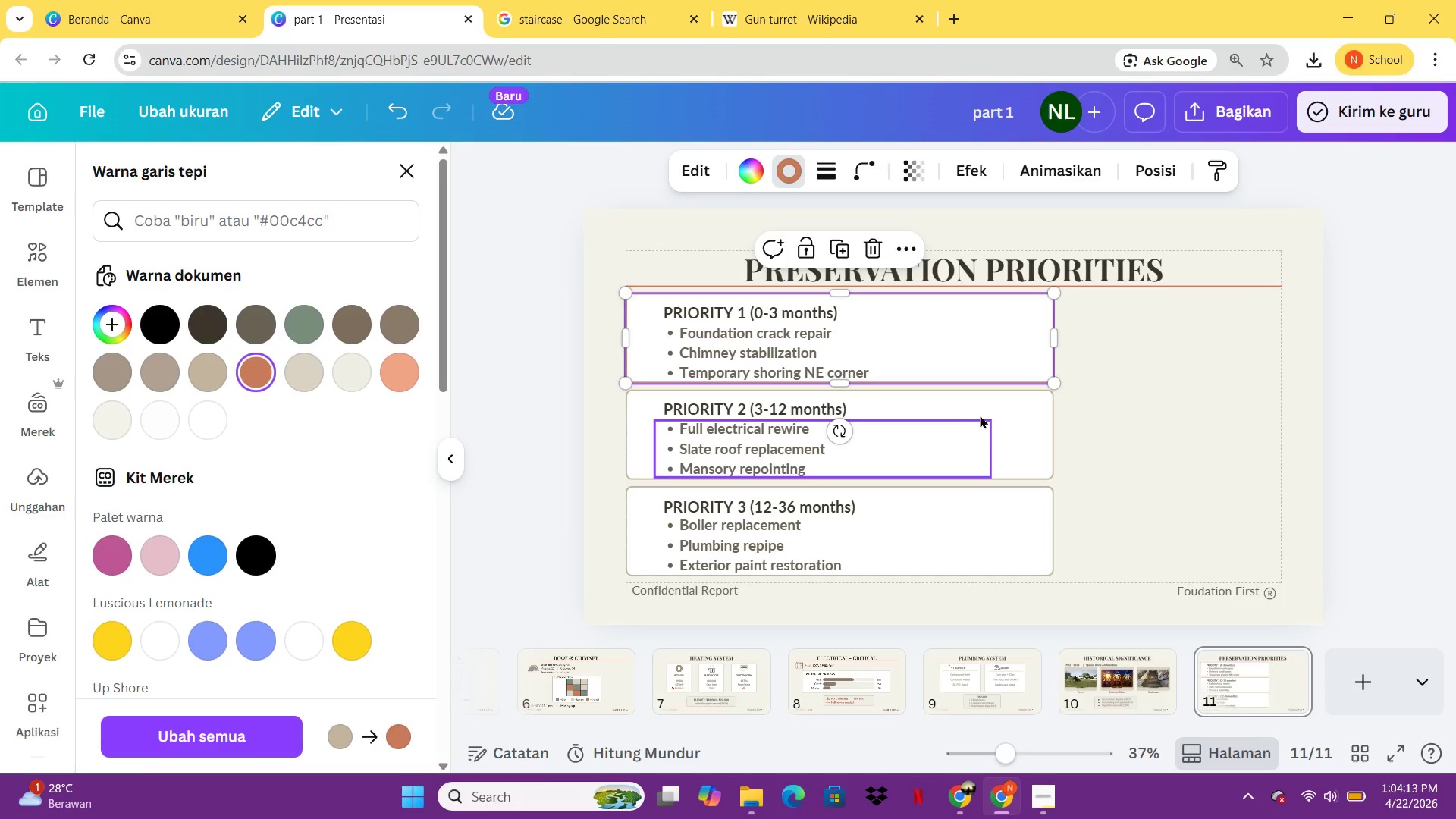 
left_click([981, 415])
 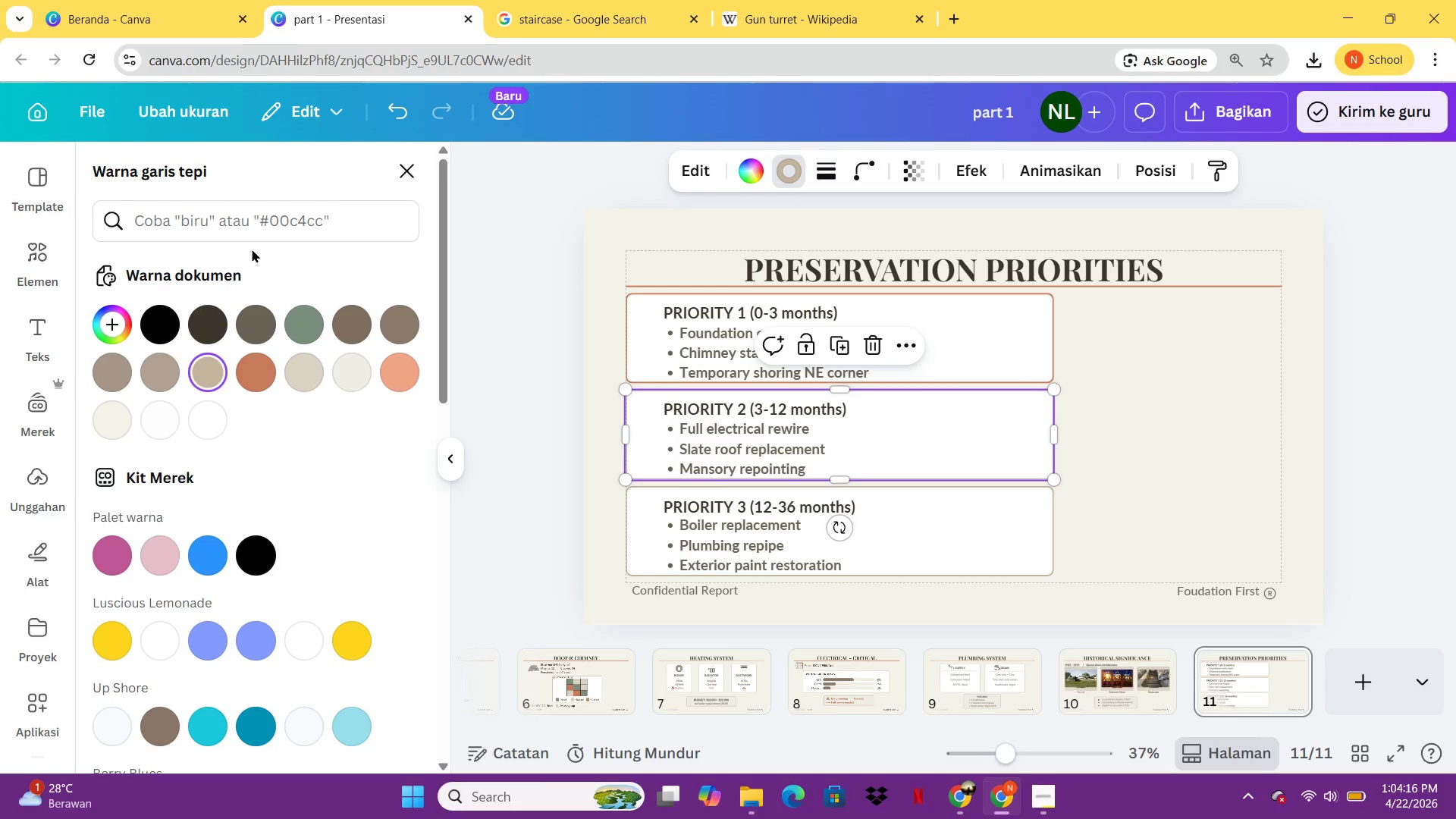 
left_click([201, 215])
 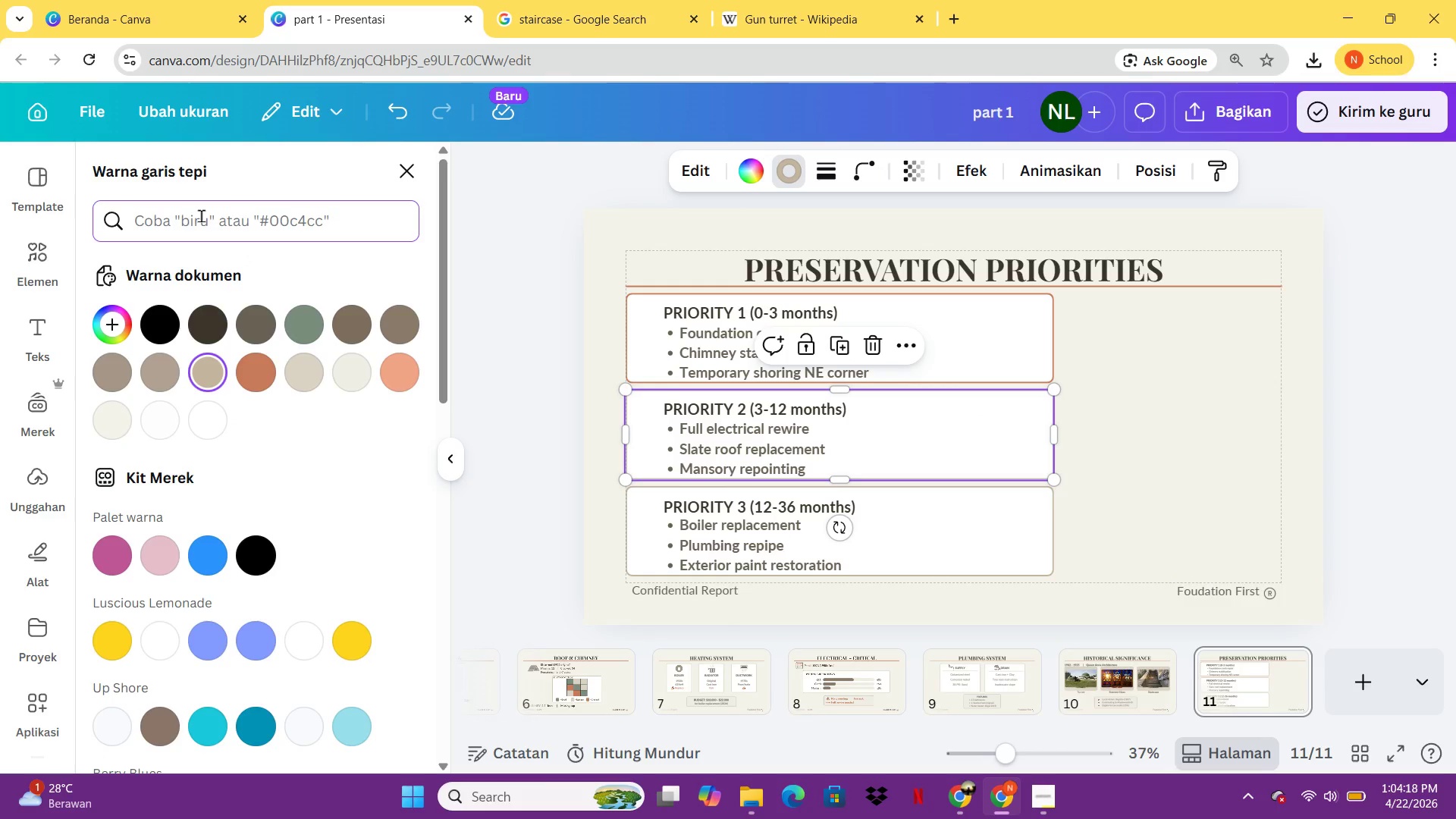 
type(d4a373)
 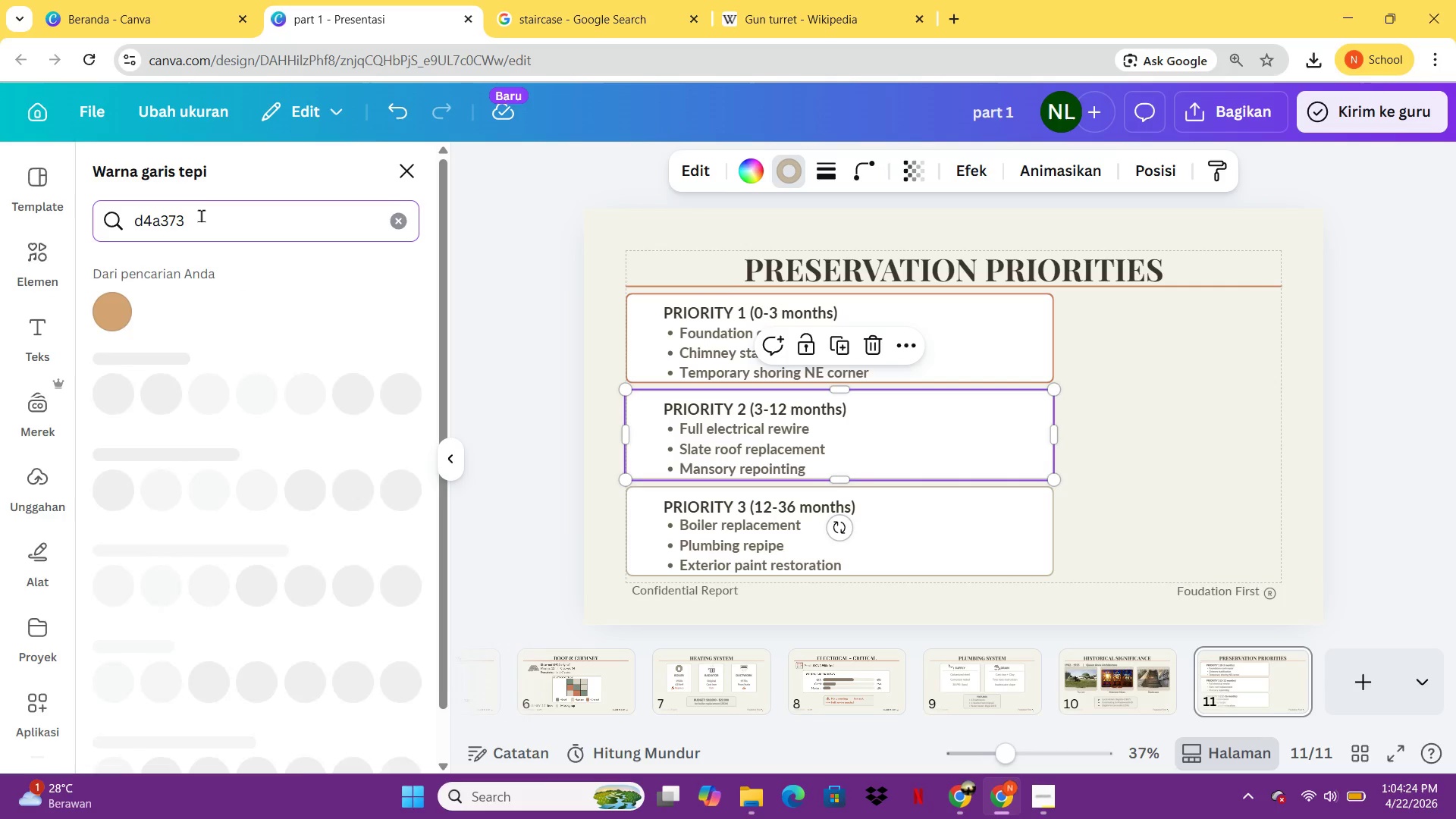 
key(Enter)
 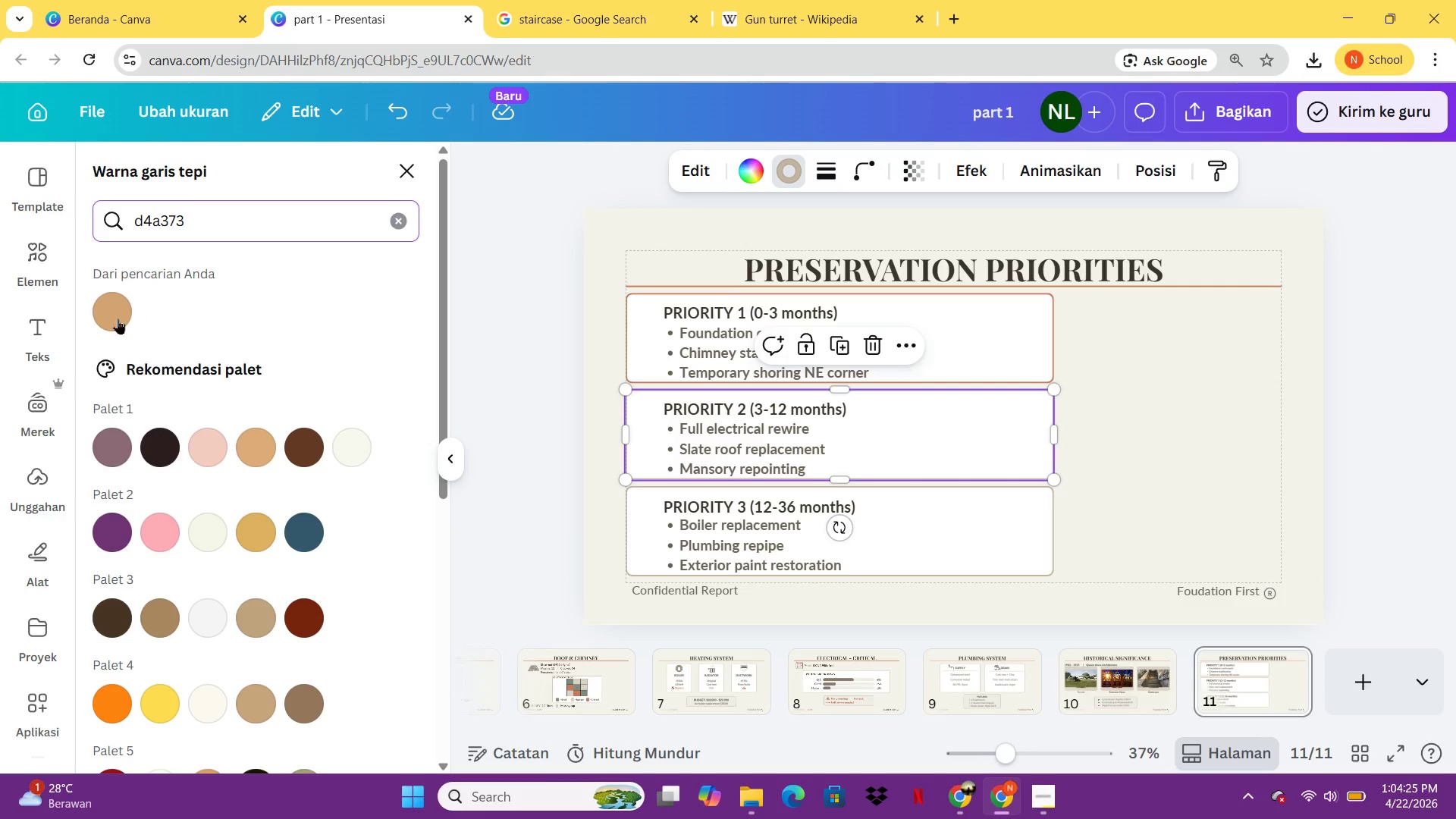 
left_click([118, 318])
 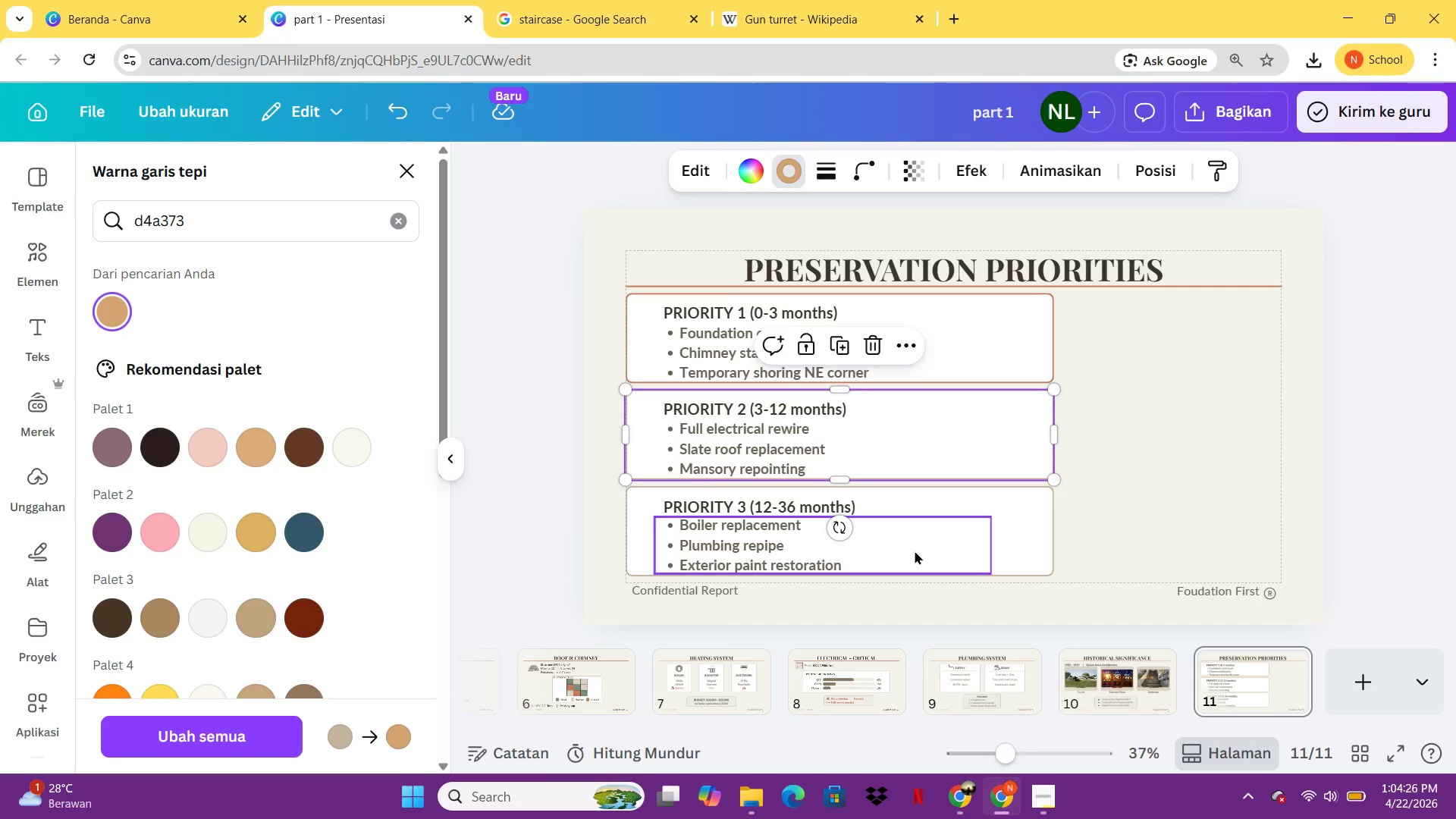 
left_click([913, 551])
 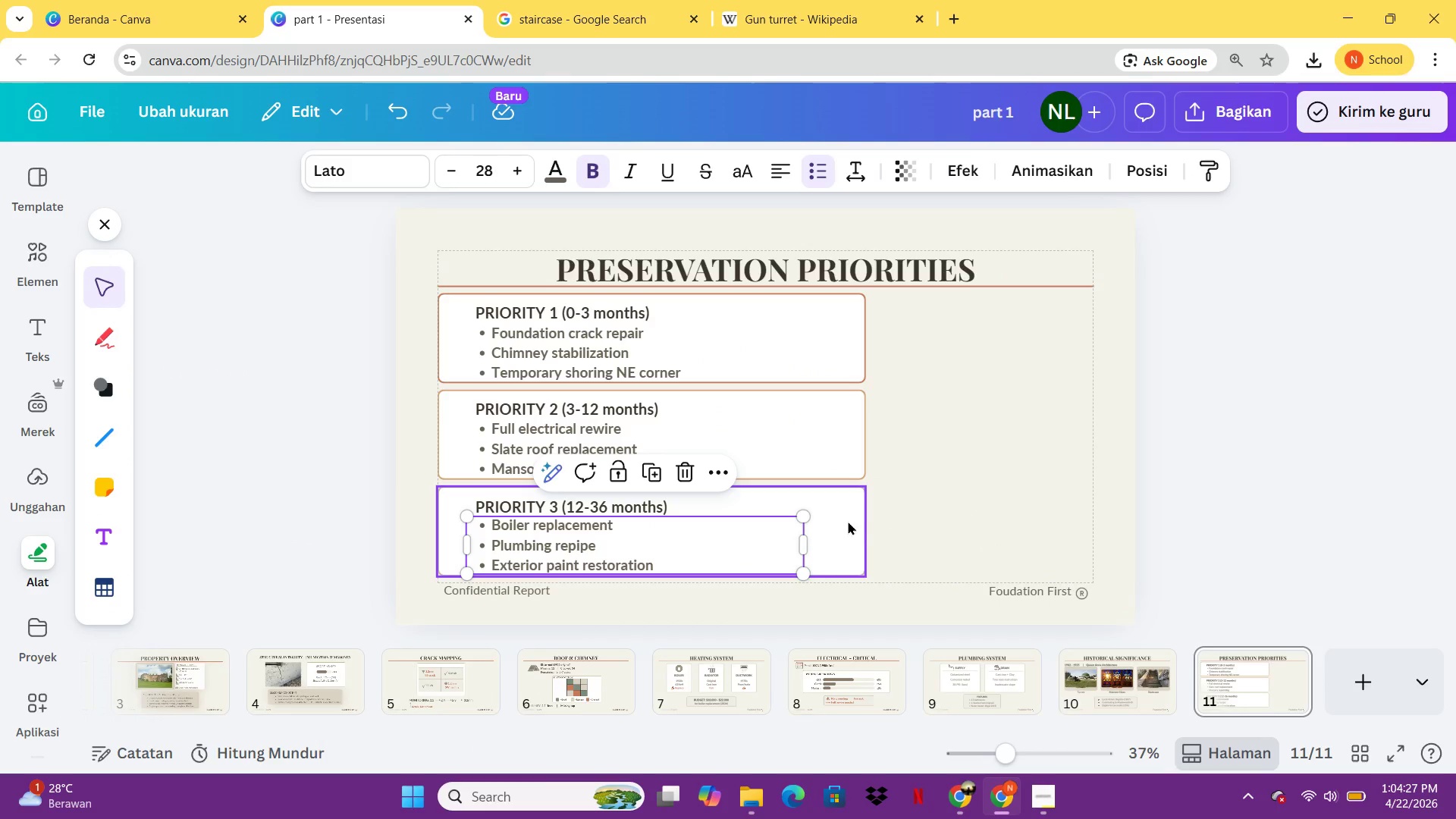 
left_click([846, 521])
 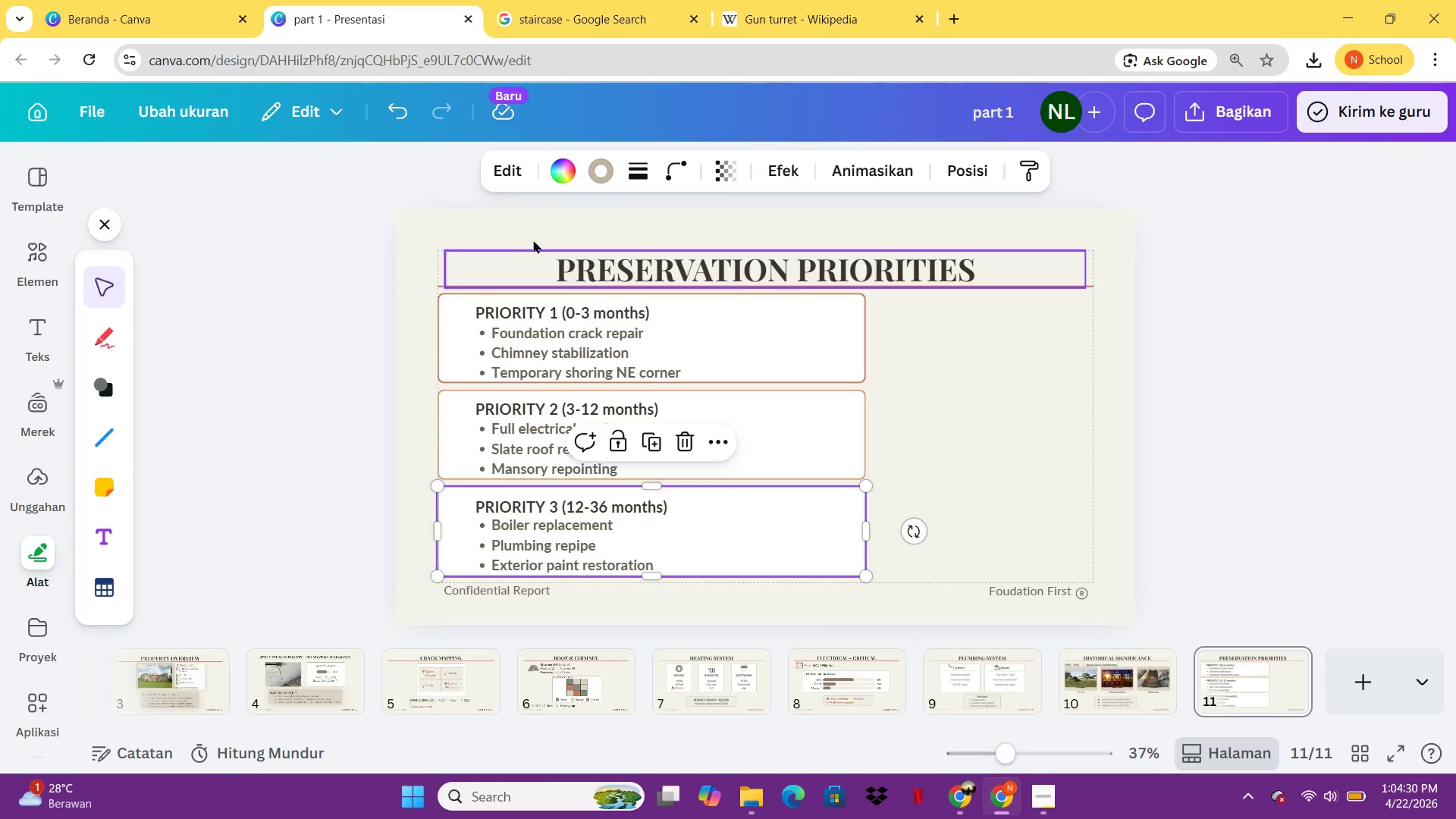 
left_click([553, 172])
 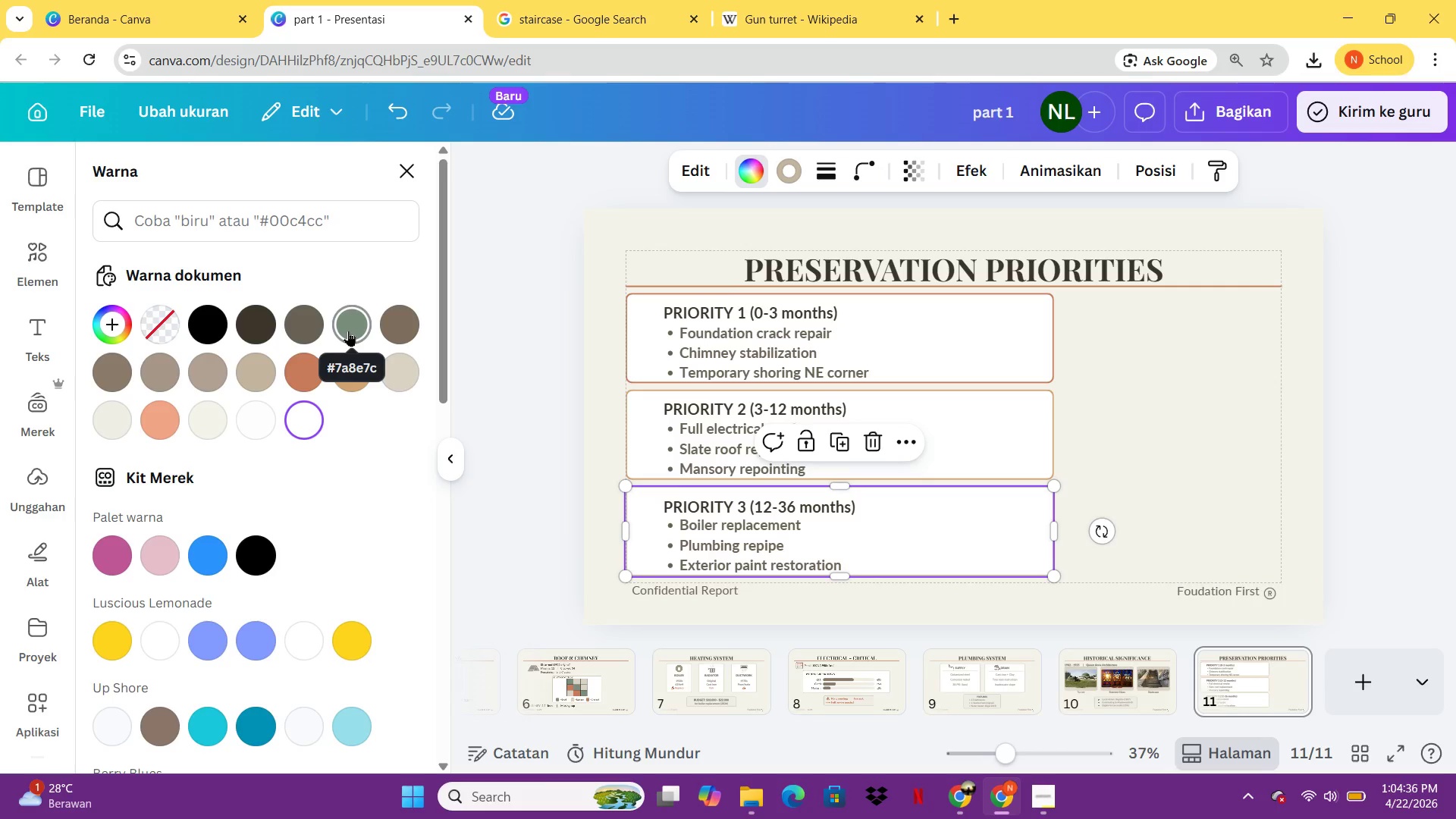 
wait(5.89)
 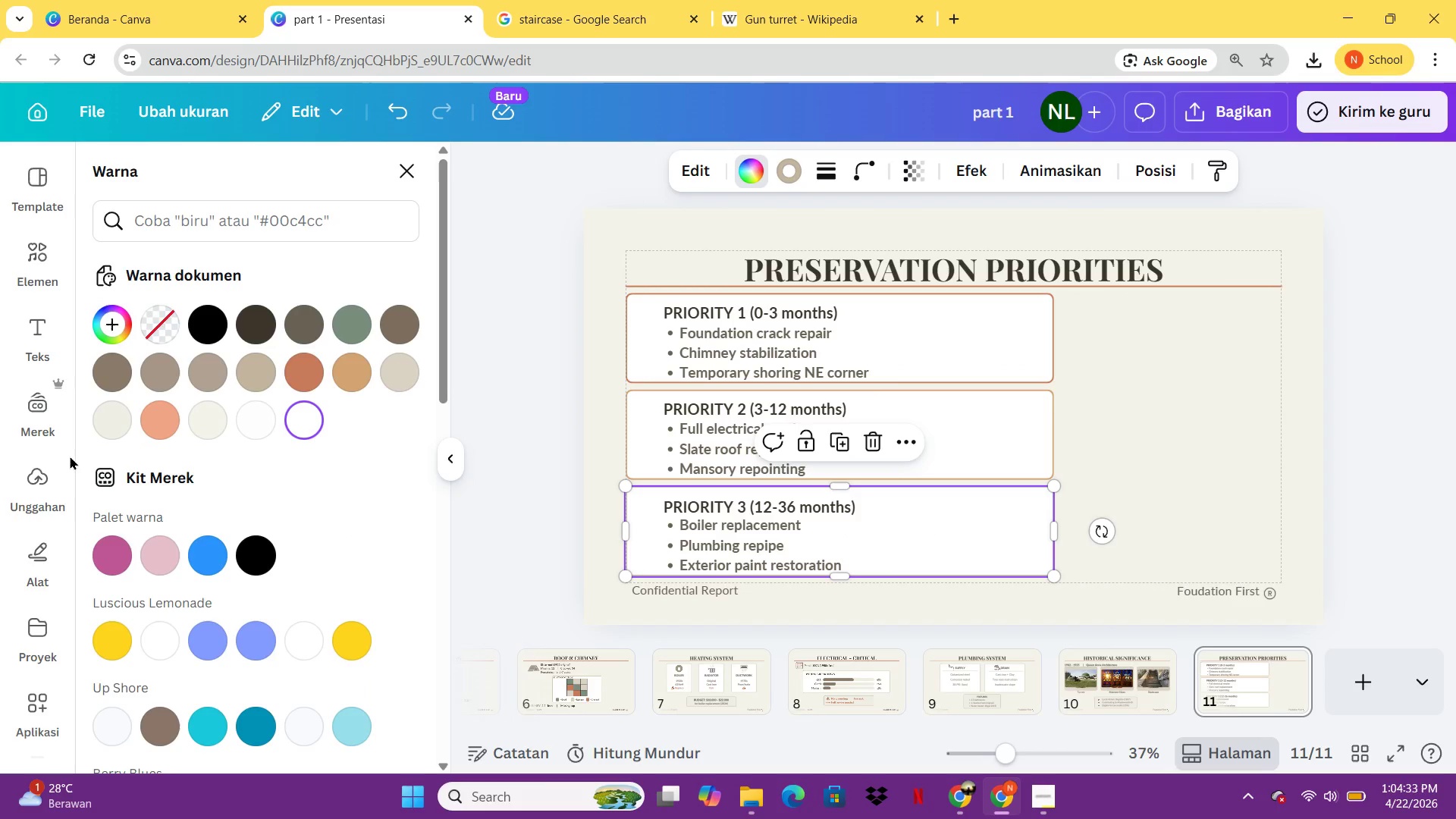 
left_click([348, 331])
 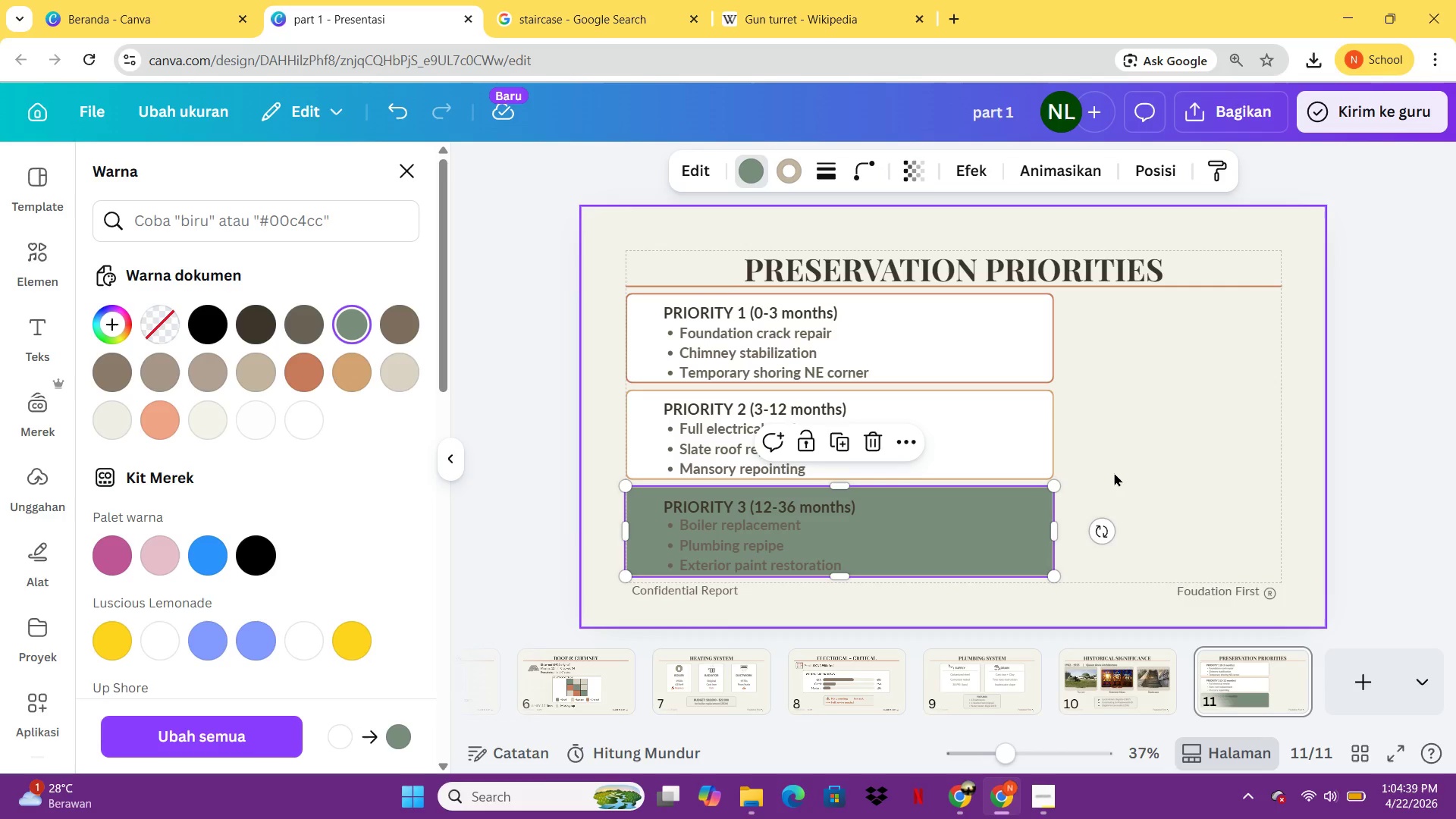 
key(Control+Z)
 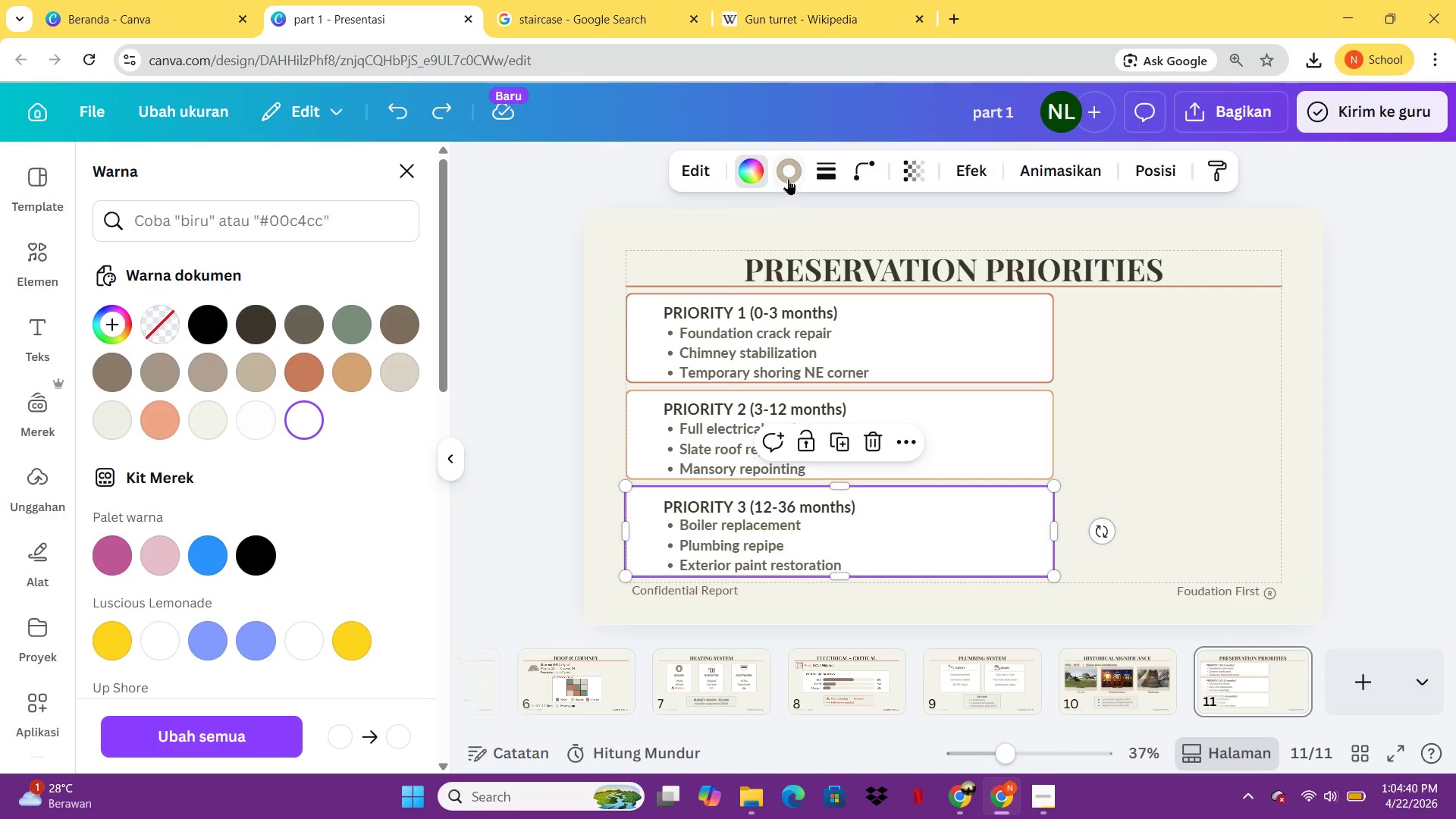 
left_click([789, 180])
 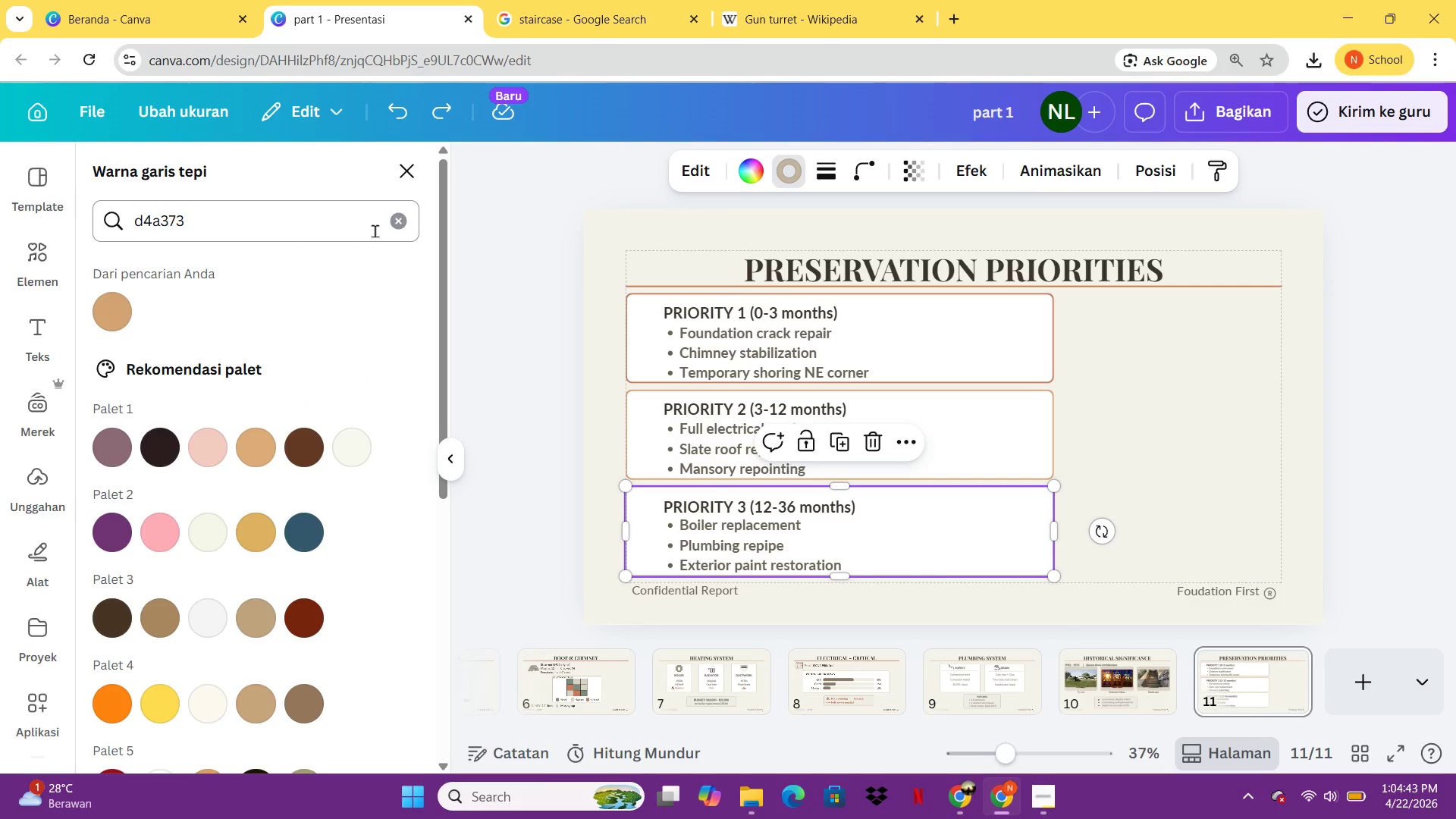 
left_click([388, 226])
 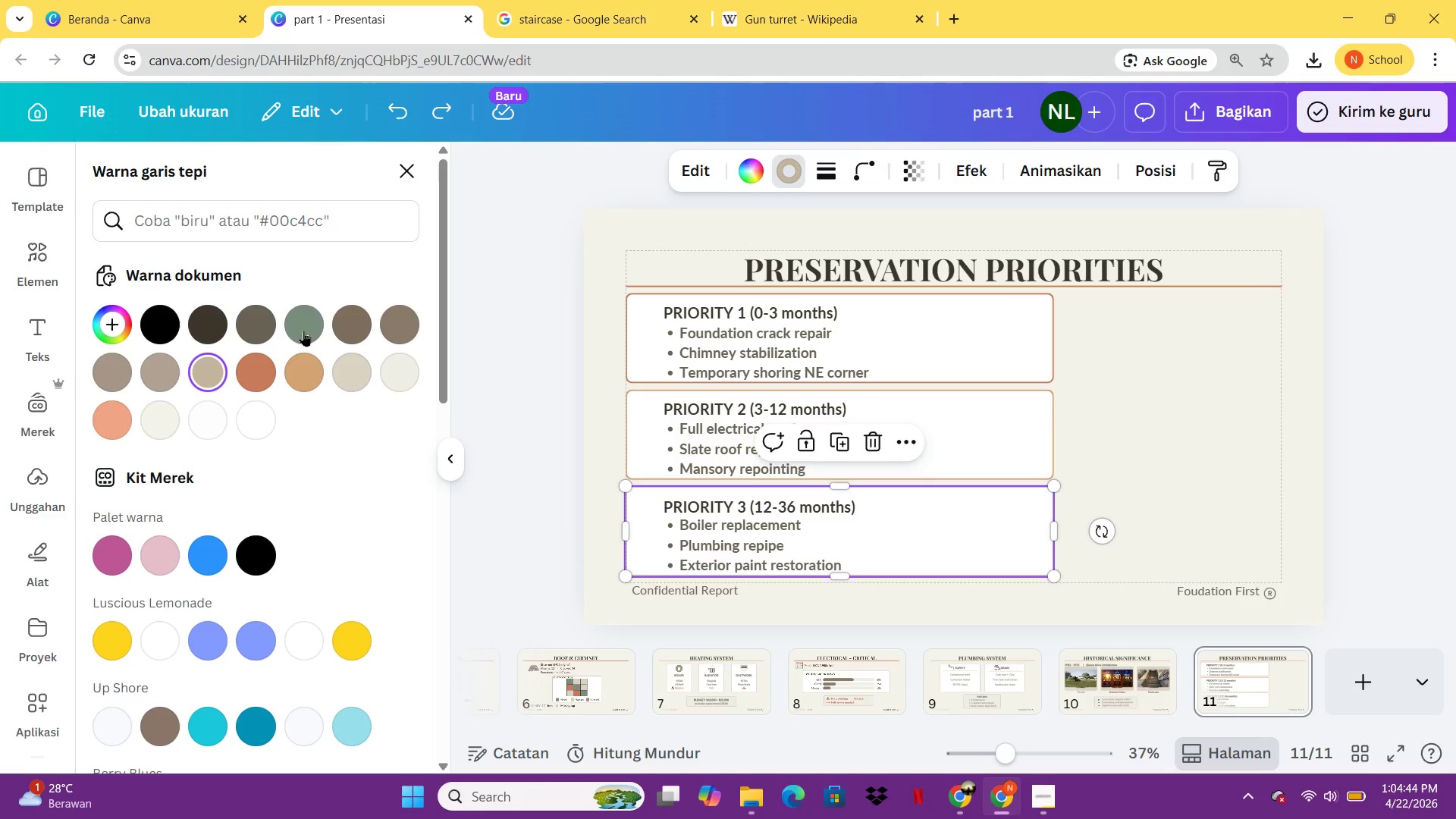 
left_click([303, 322])
 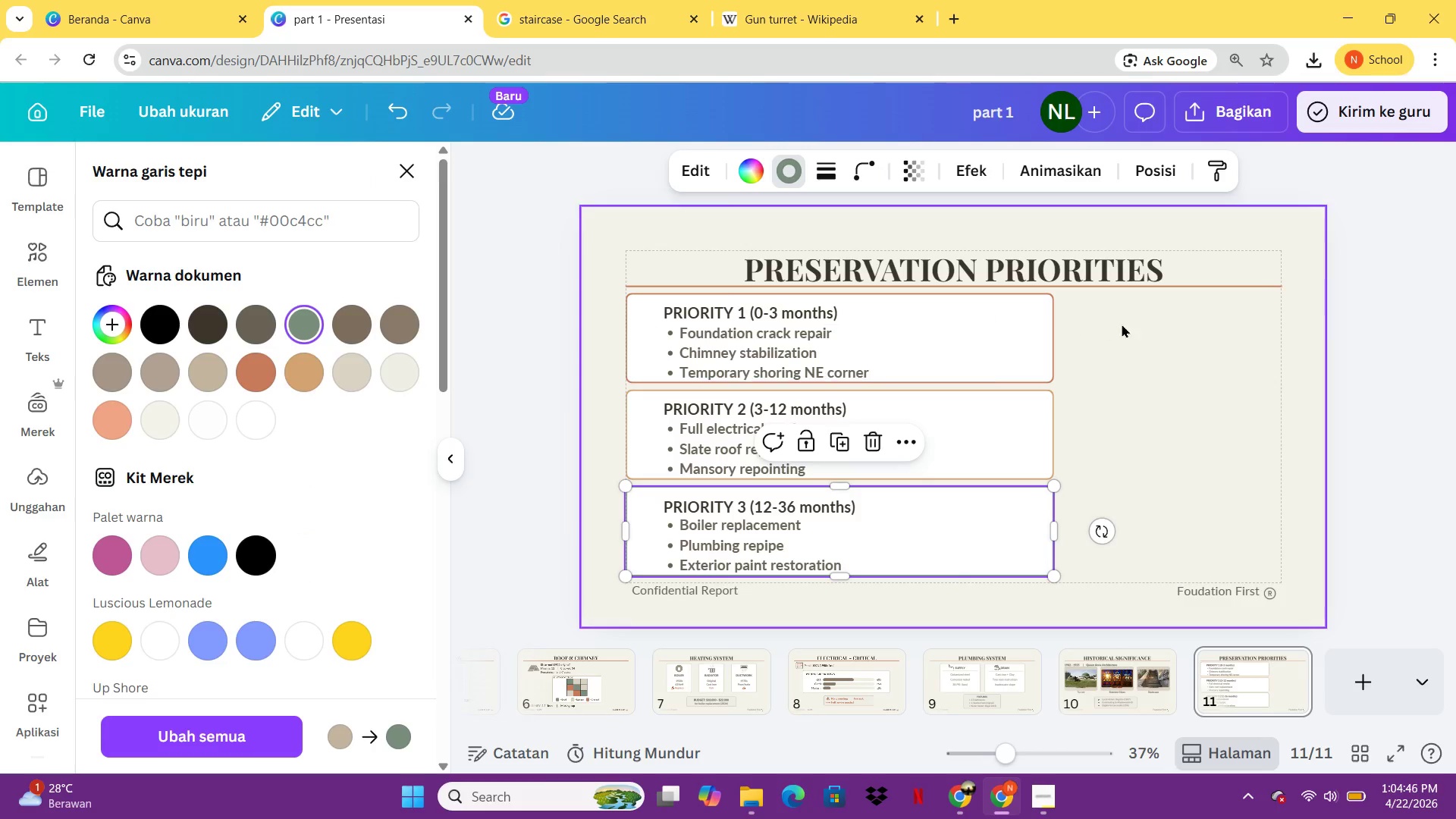 
left_click([1122, 325])
 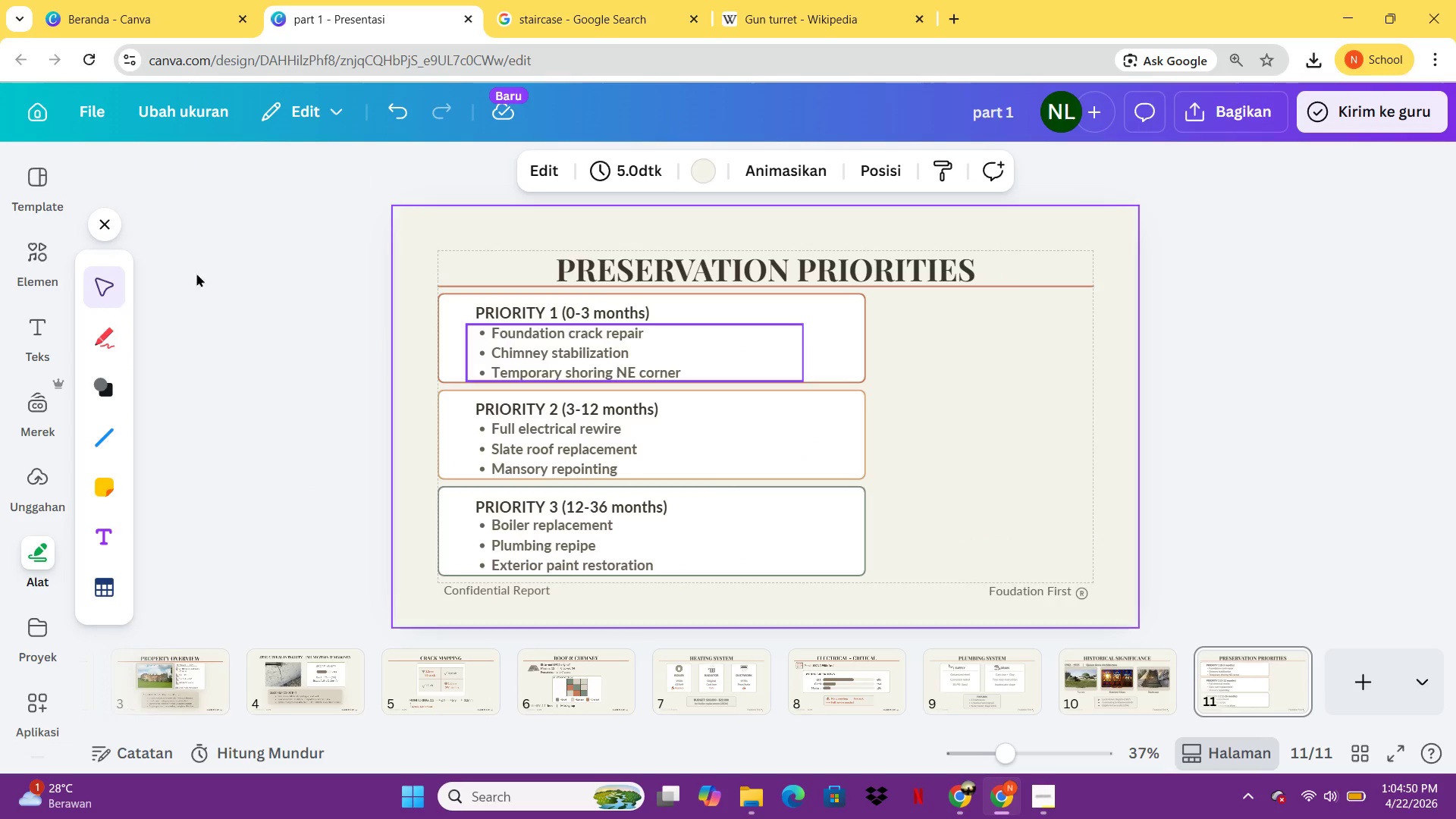 
wait(5.17)
 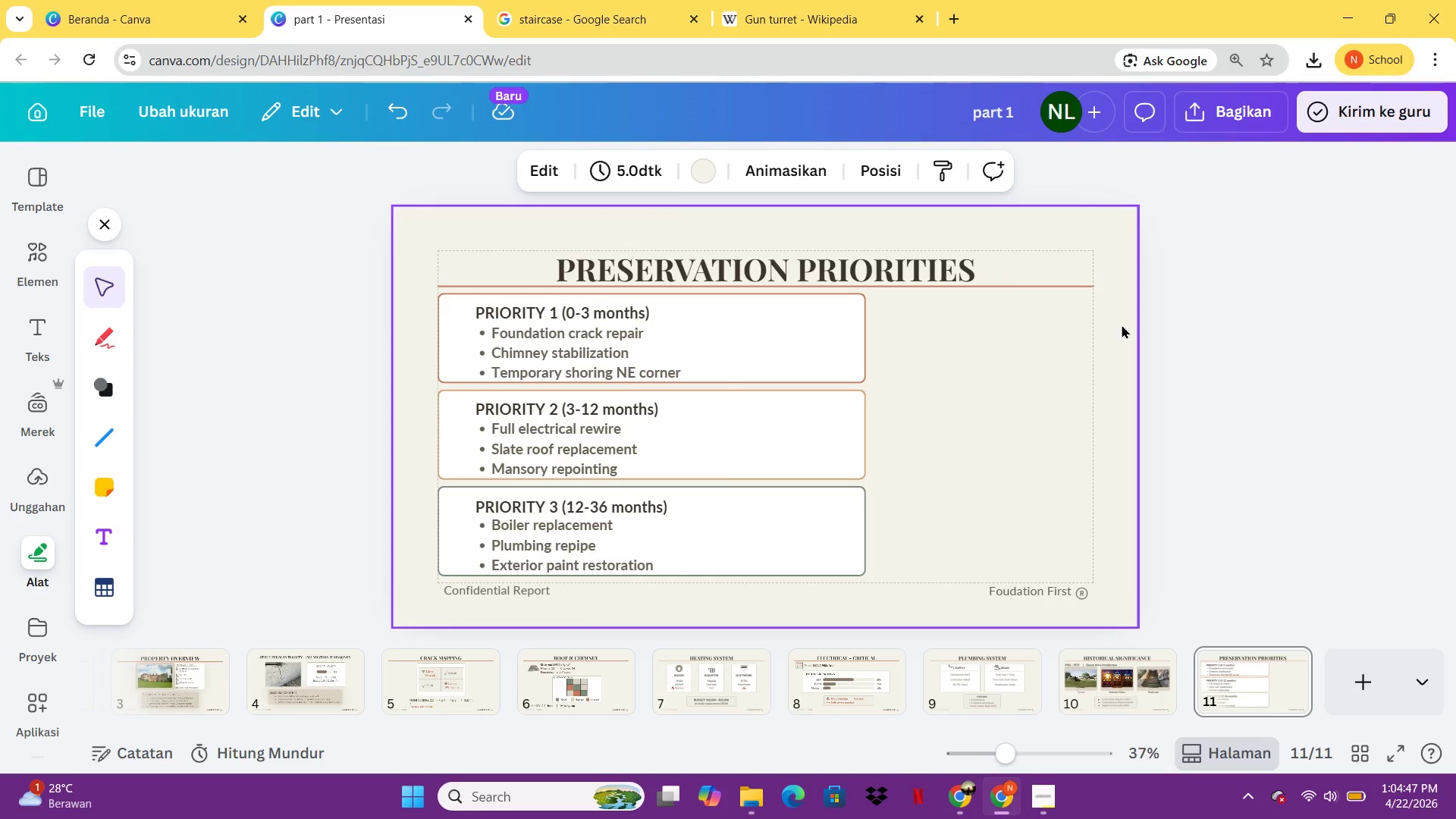 
left_click([44, 275])
 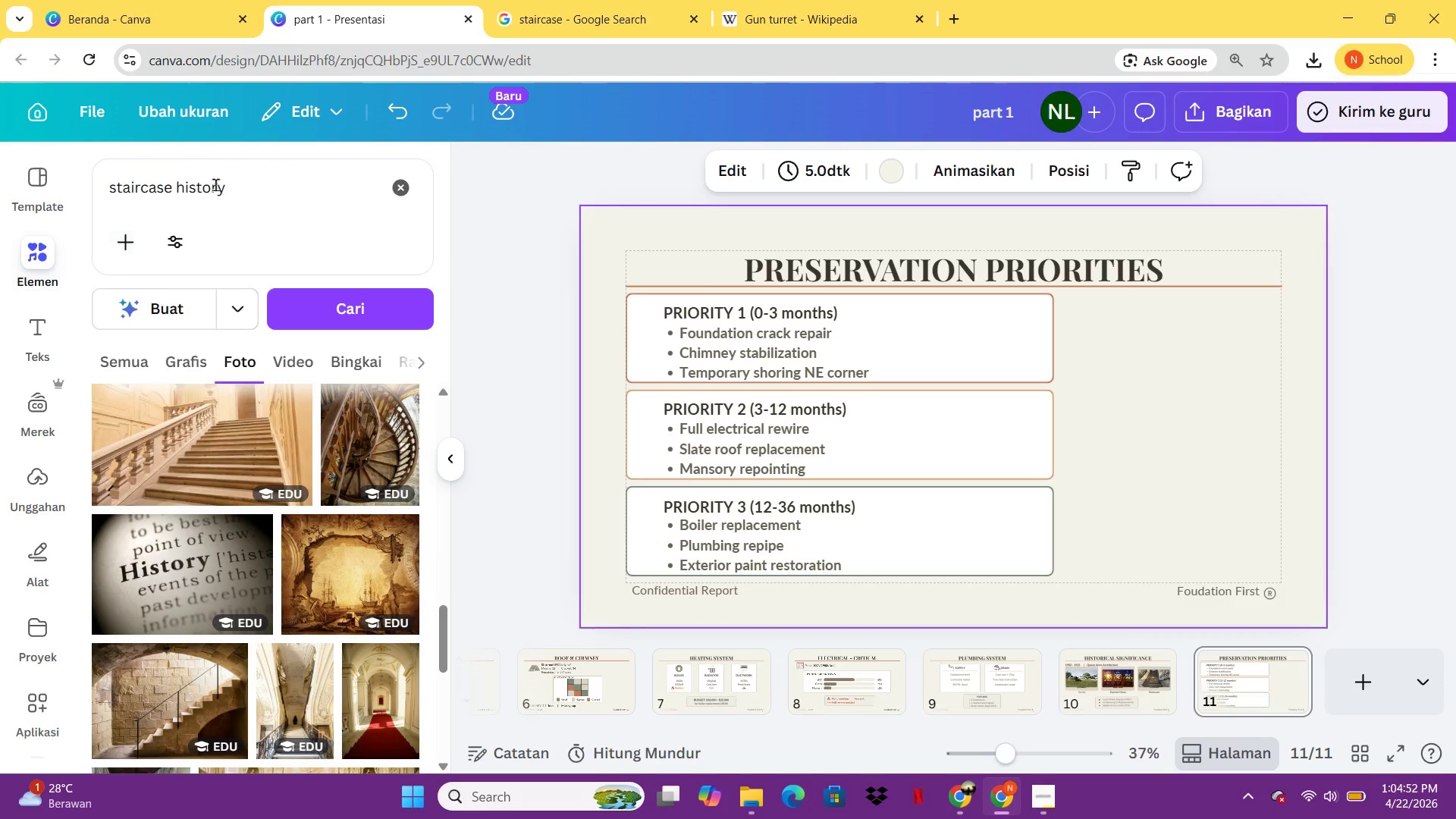 
left_click([215, 184])
 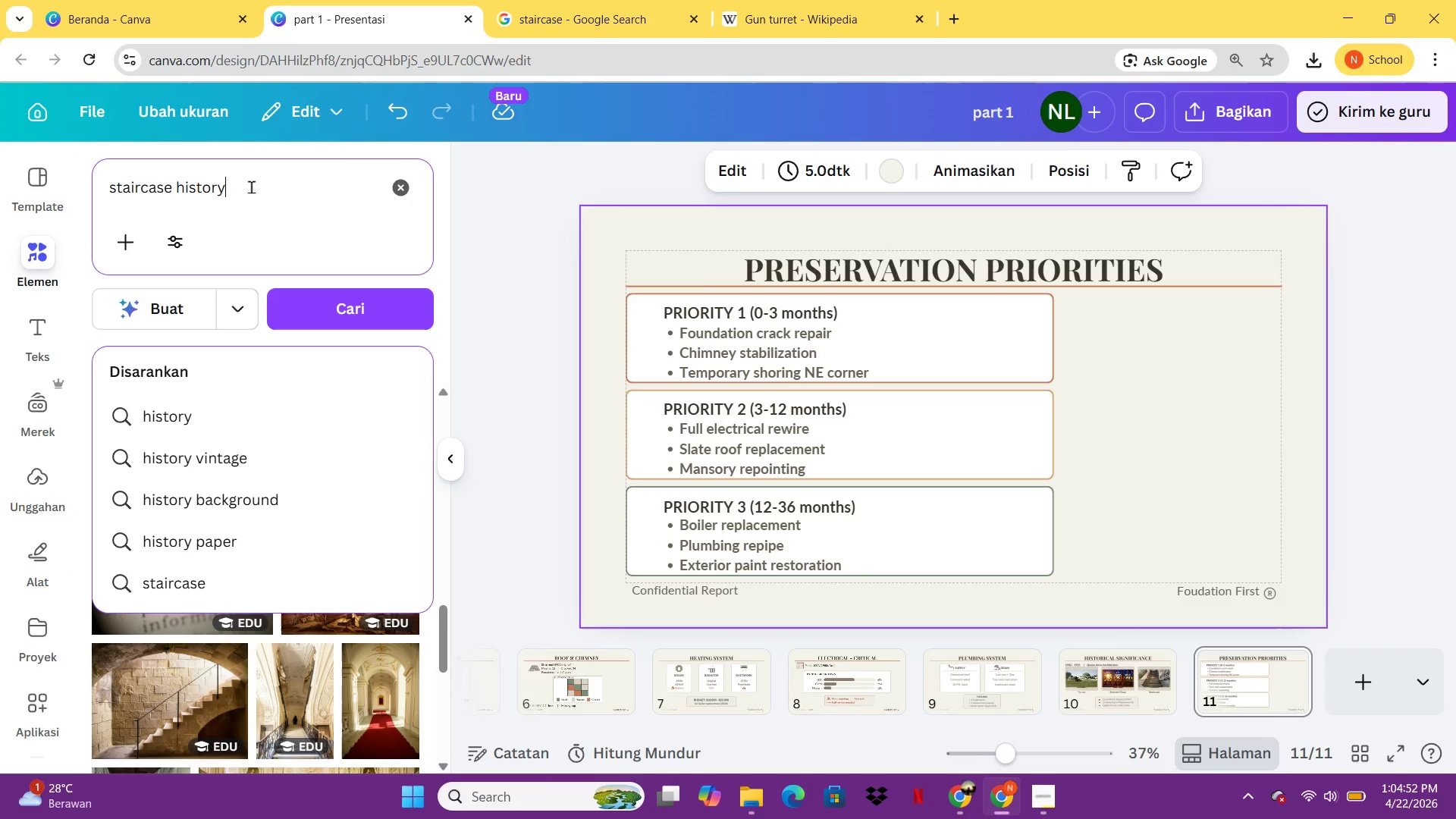 
left_click_drag(start_coordinate=[251, 187], to_coordinate=[94, 184])
 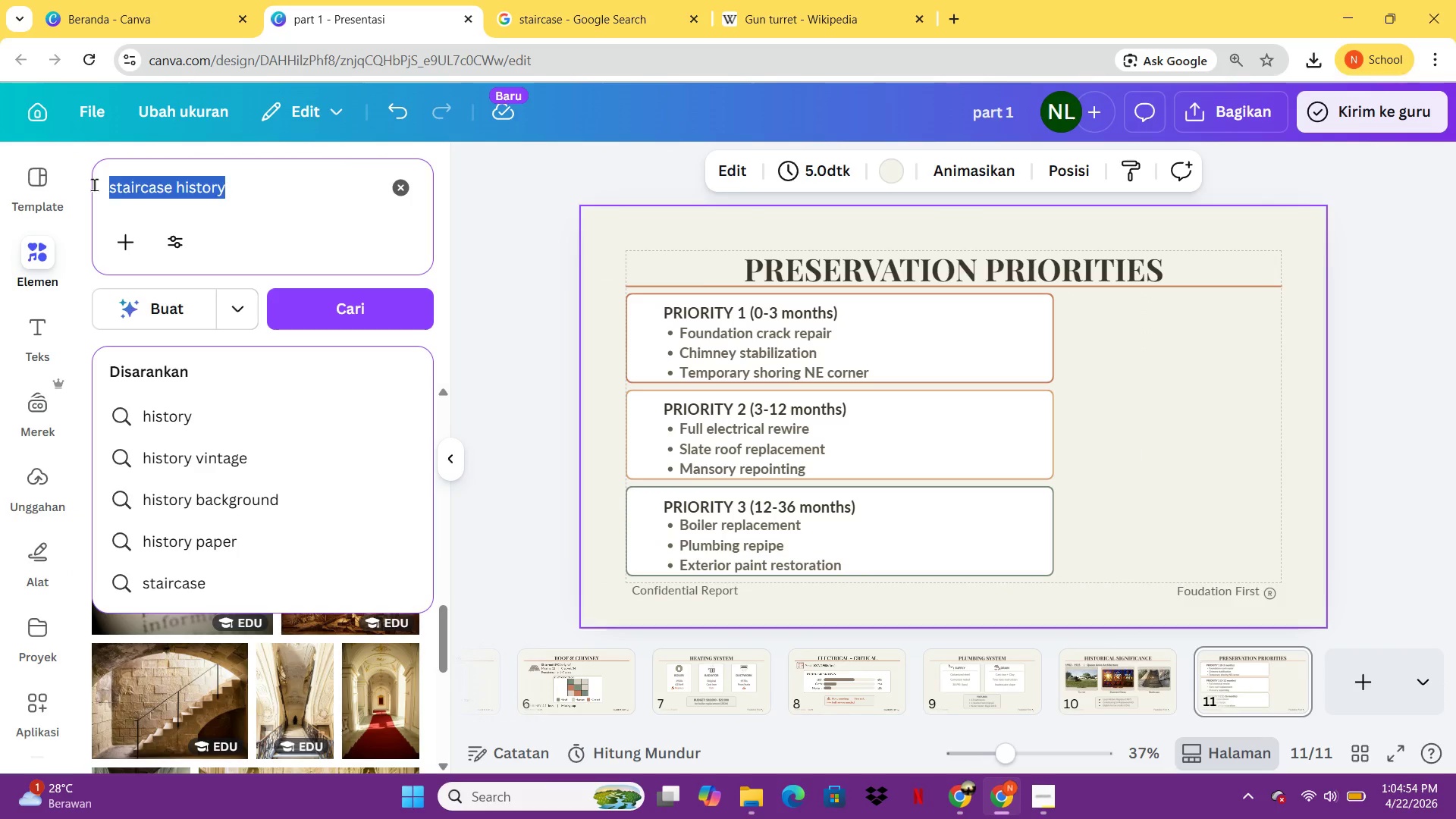 
type(circle)
 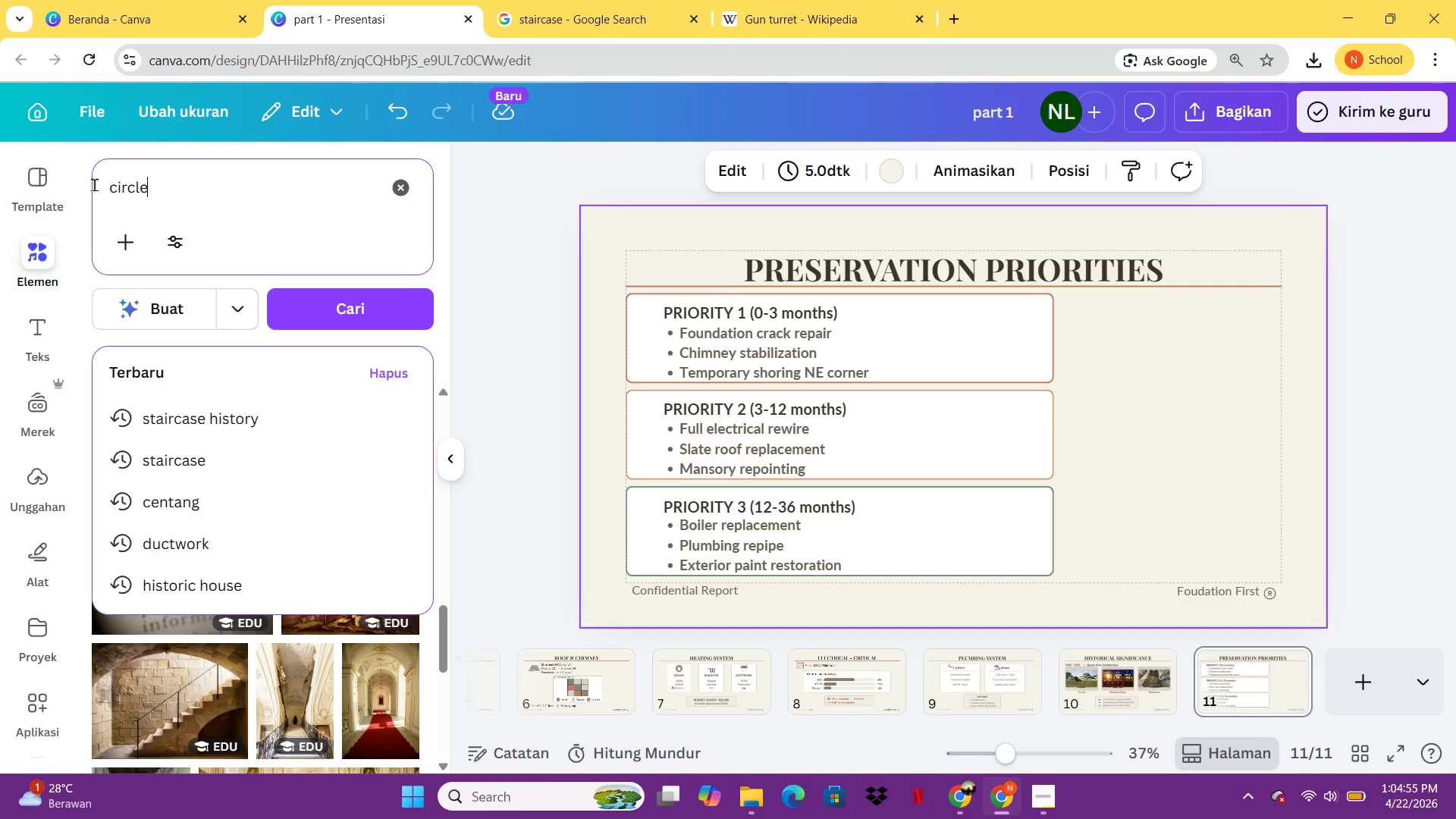 
key(Enter)
 